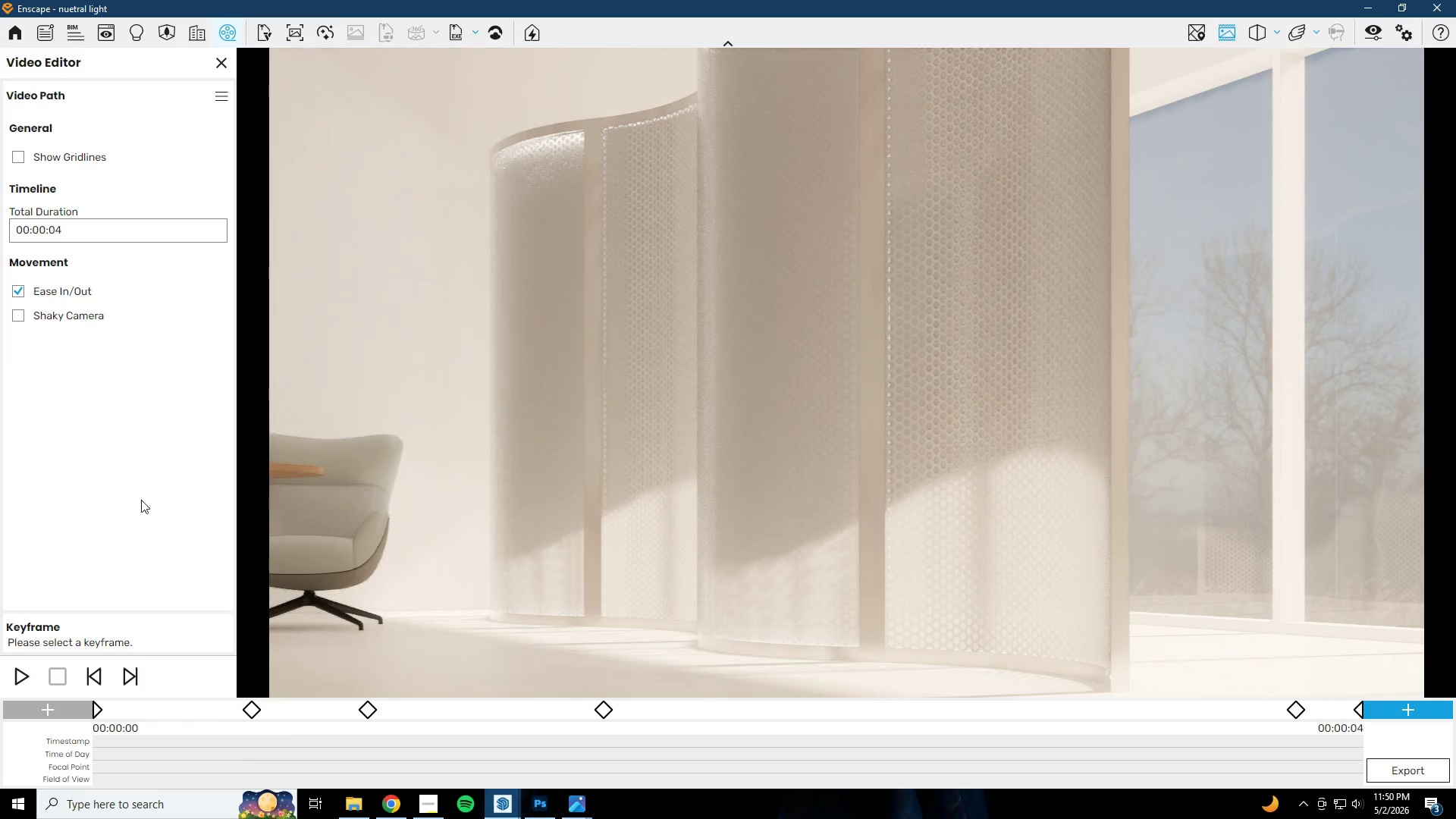 
left_click([16, 681])
 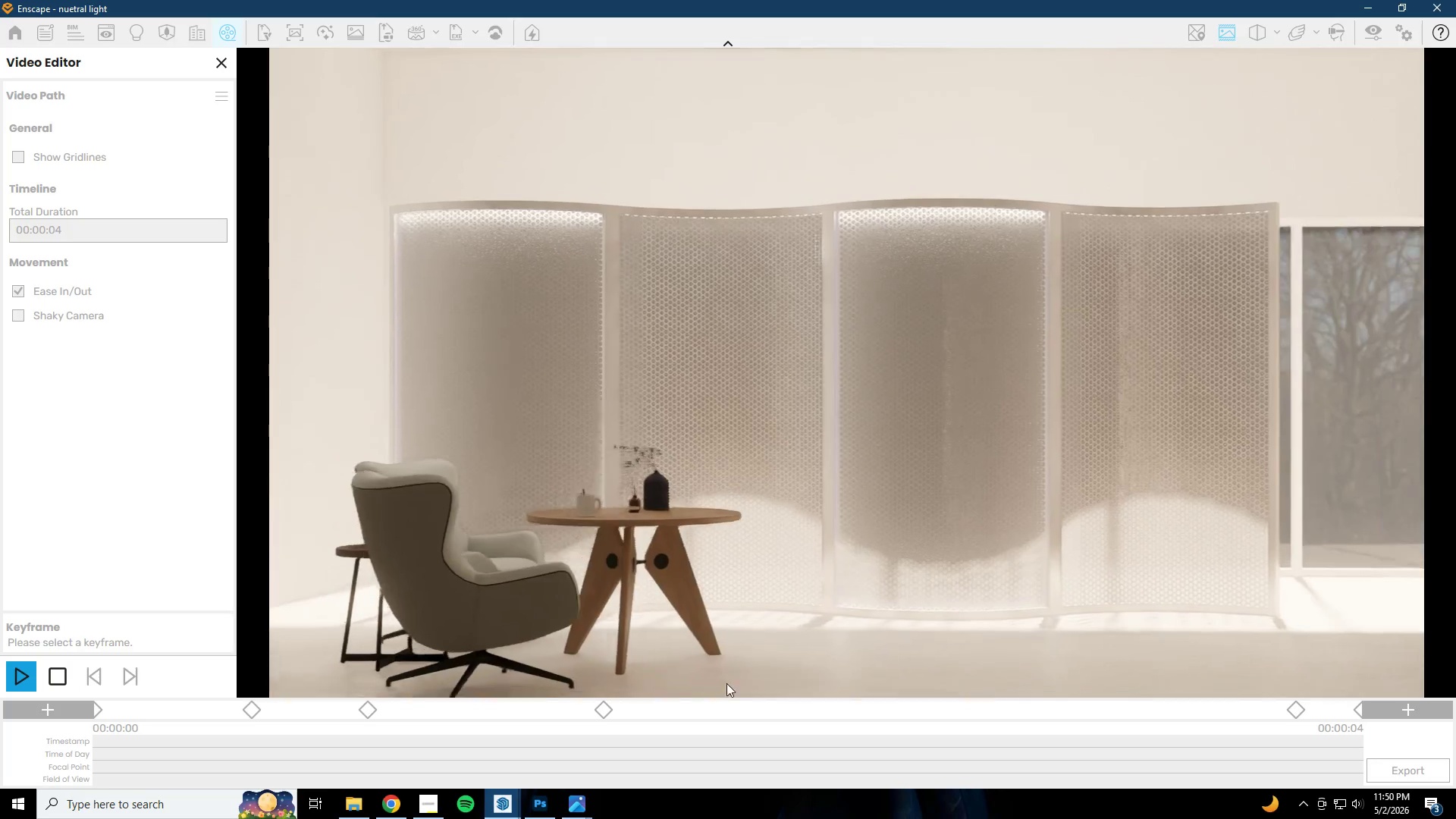 
wait(5.49)
 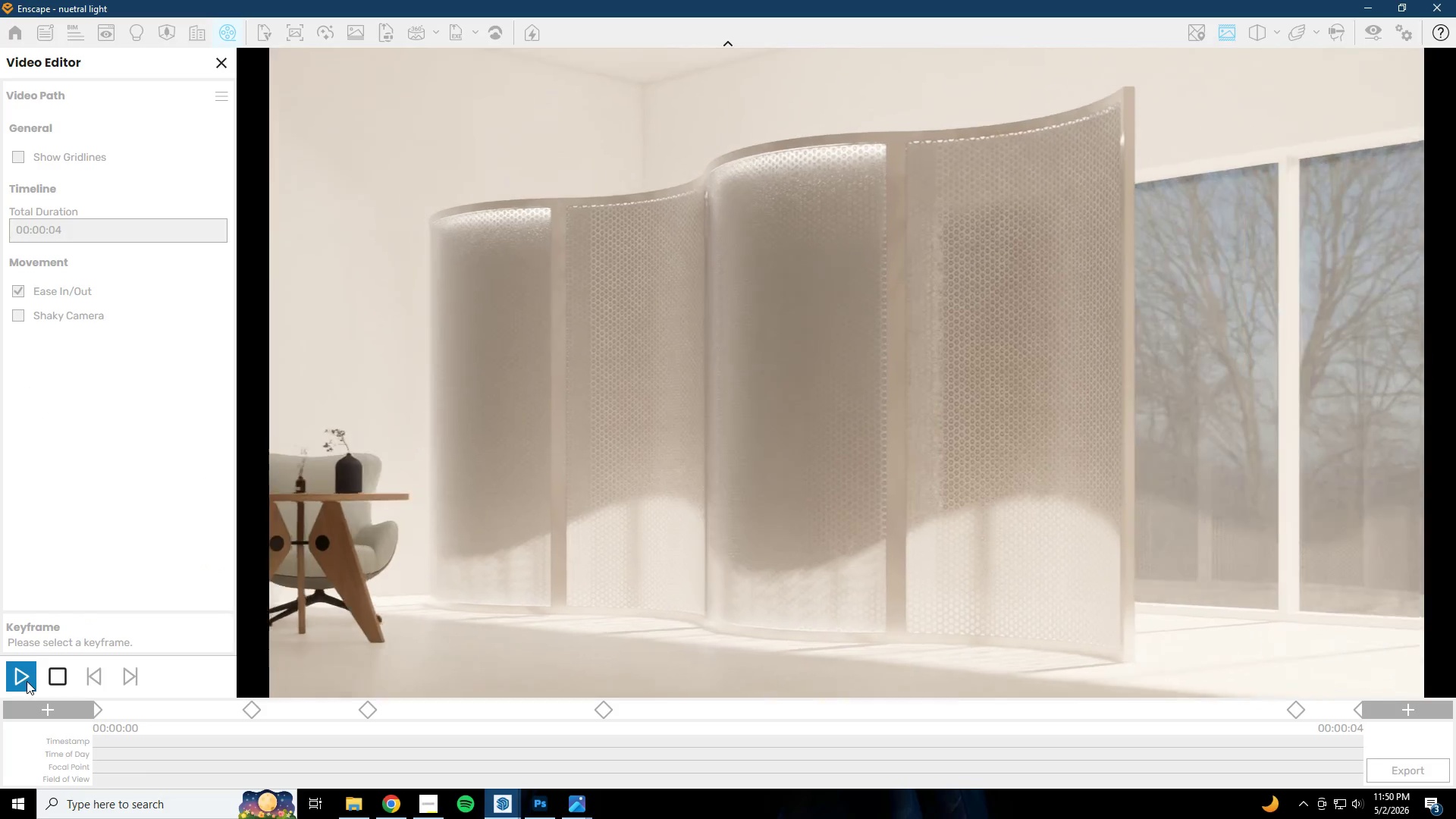 
left_click([259, 704])
 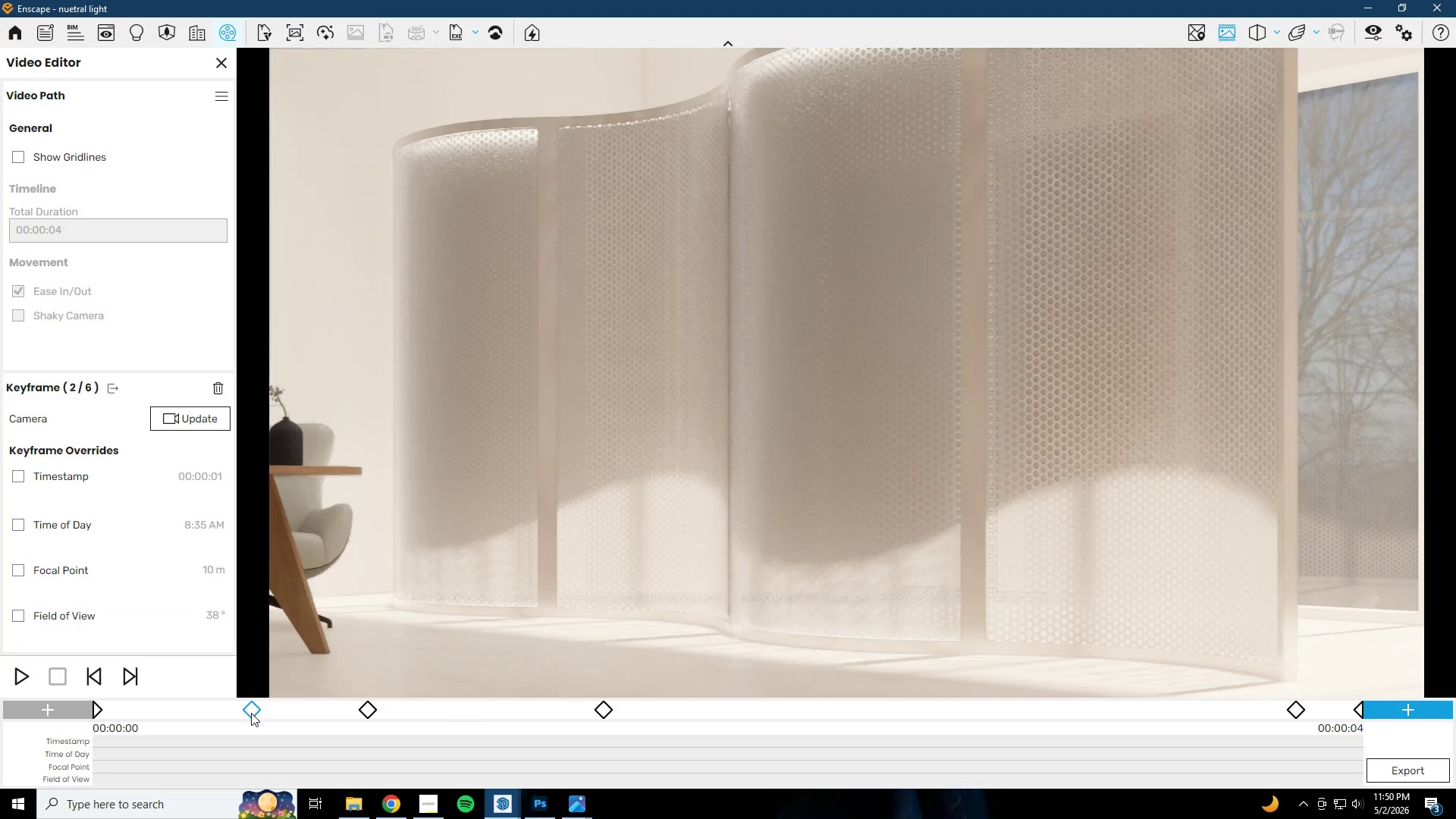 
right_click([251, 713])
 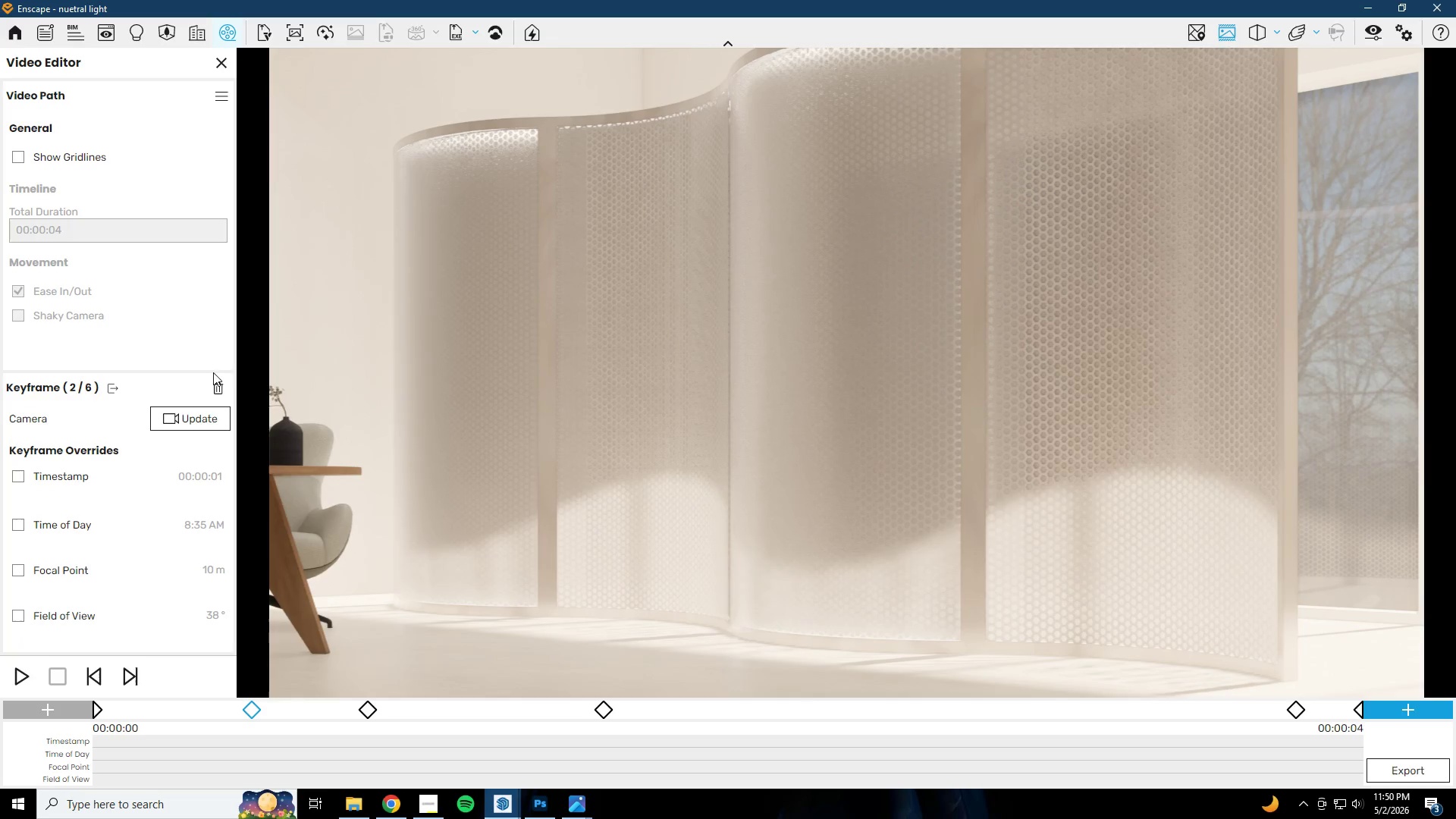 
double_click([218, 380])
 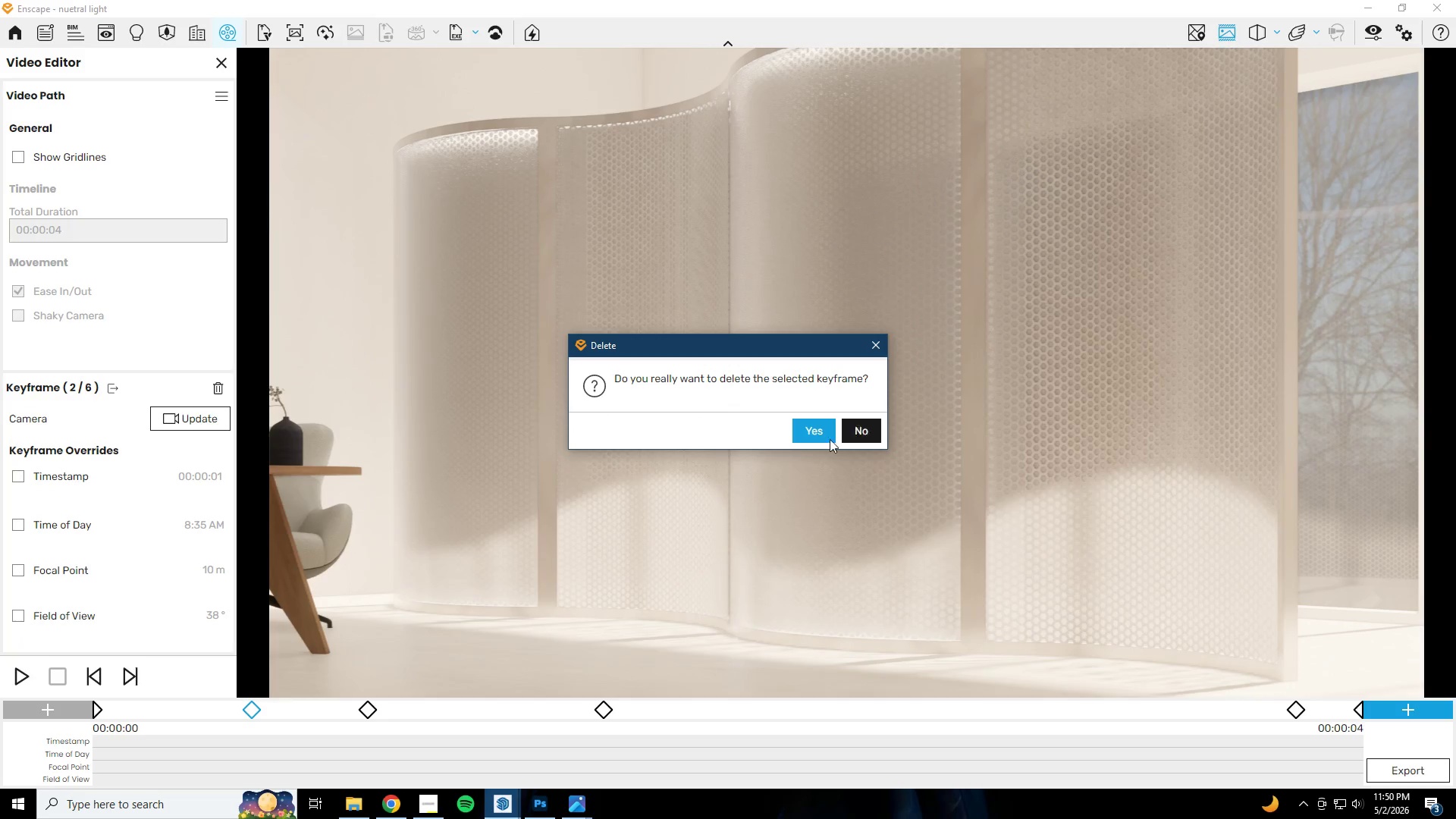 
left_click([813, 439])
 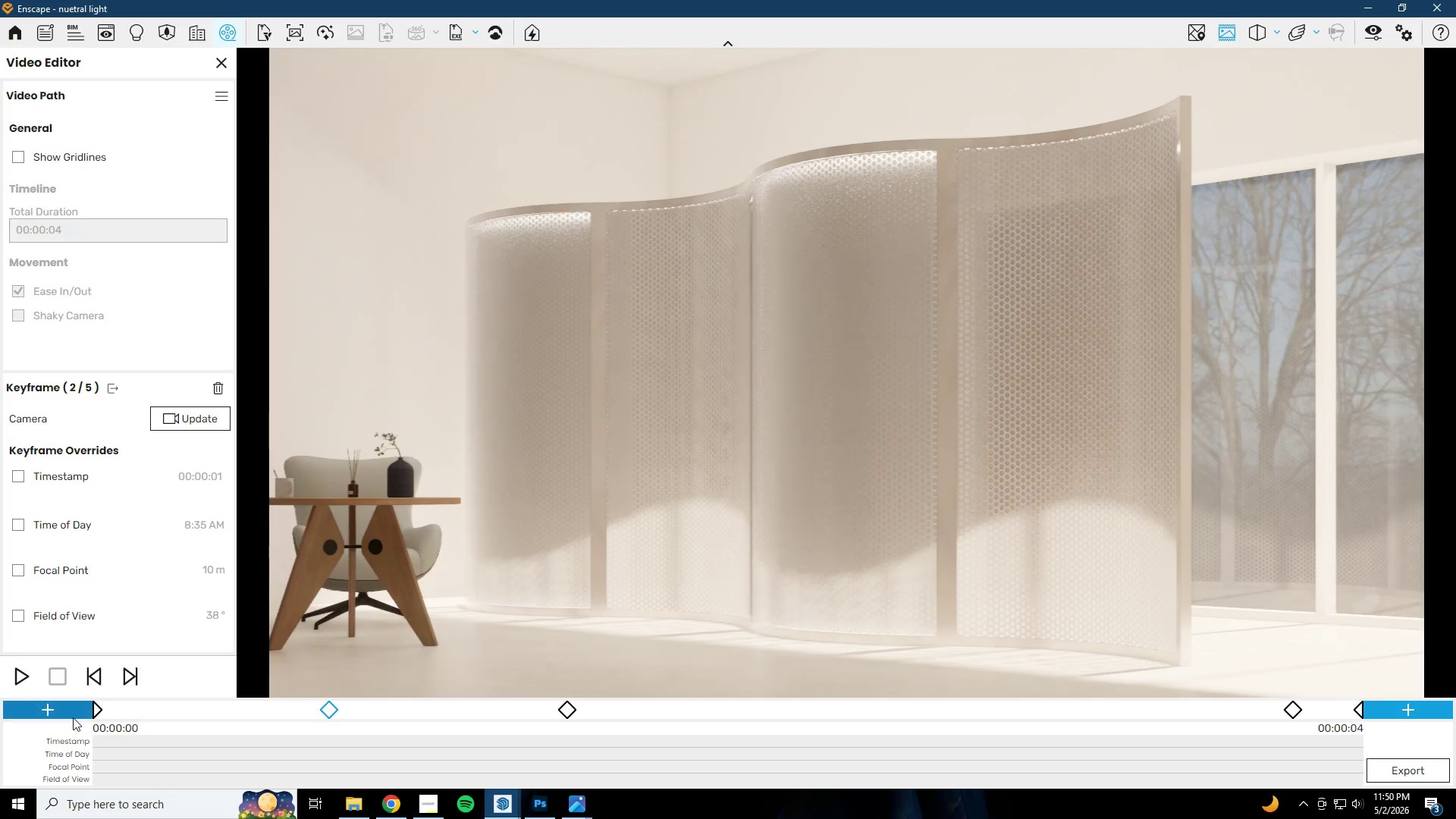 
double_click([35, 684])
 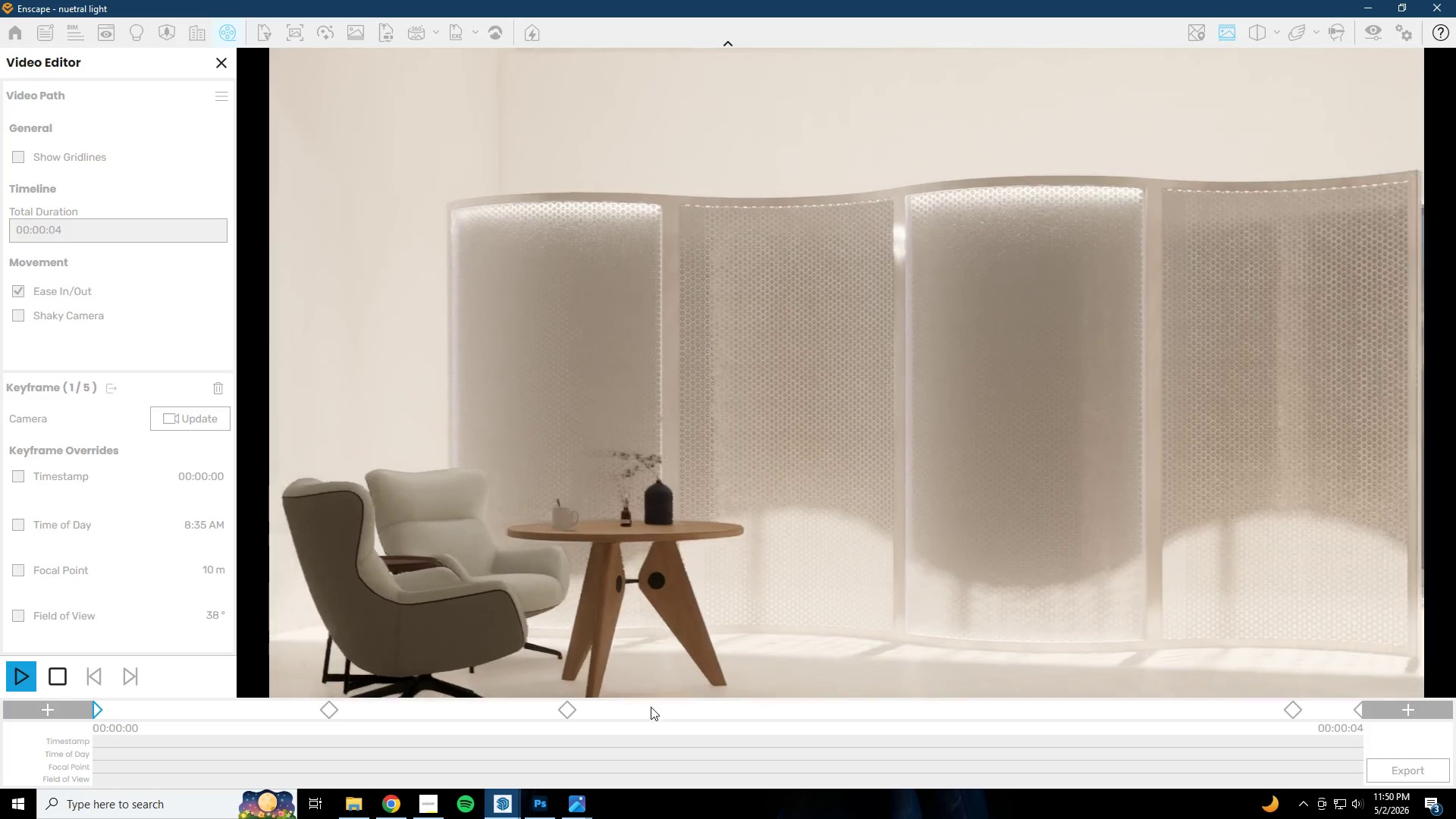 
left_click([566, 711])
 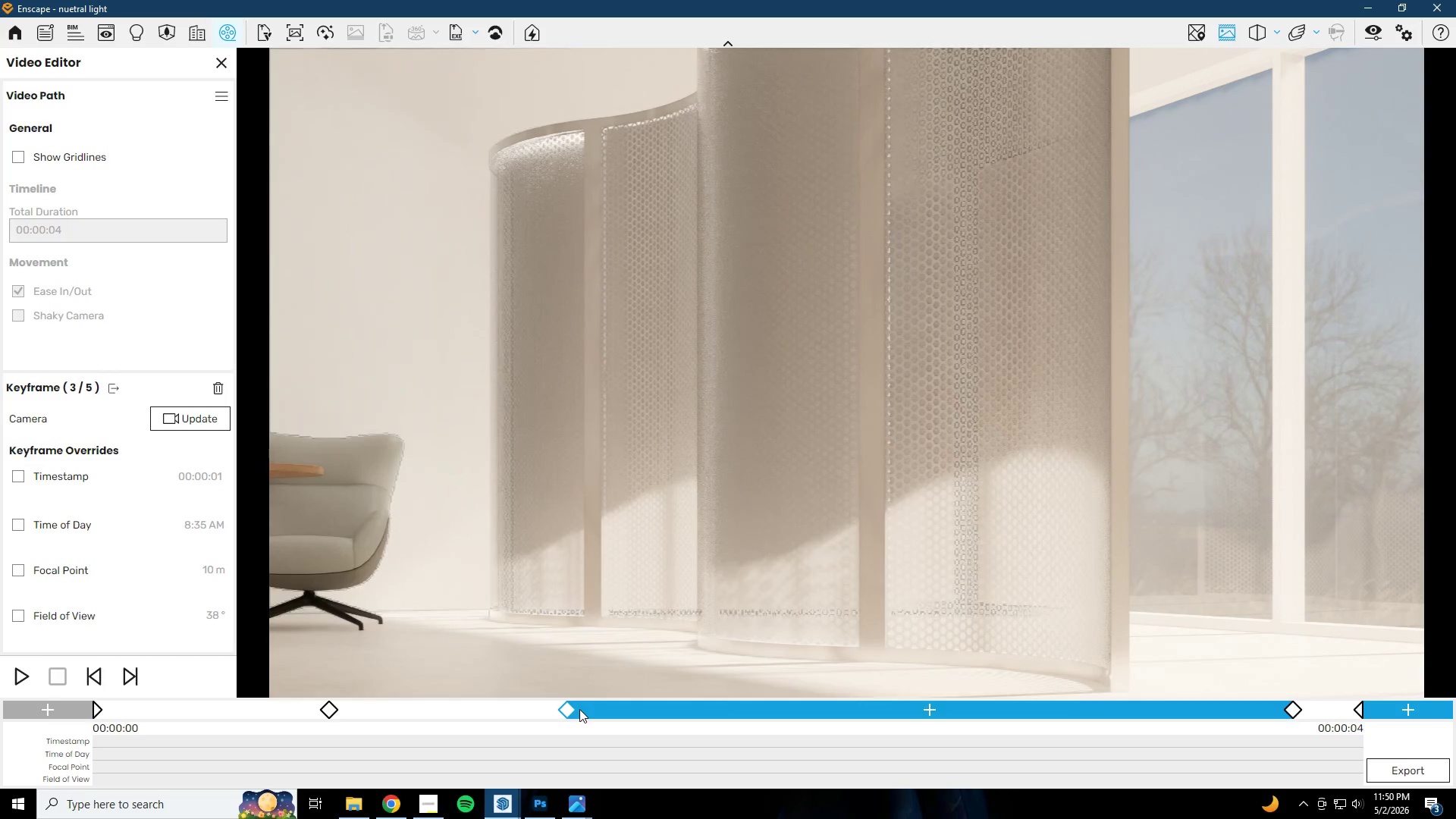 
left_click([570, 708])
 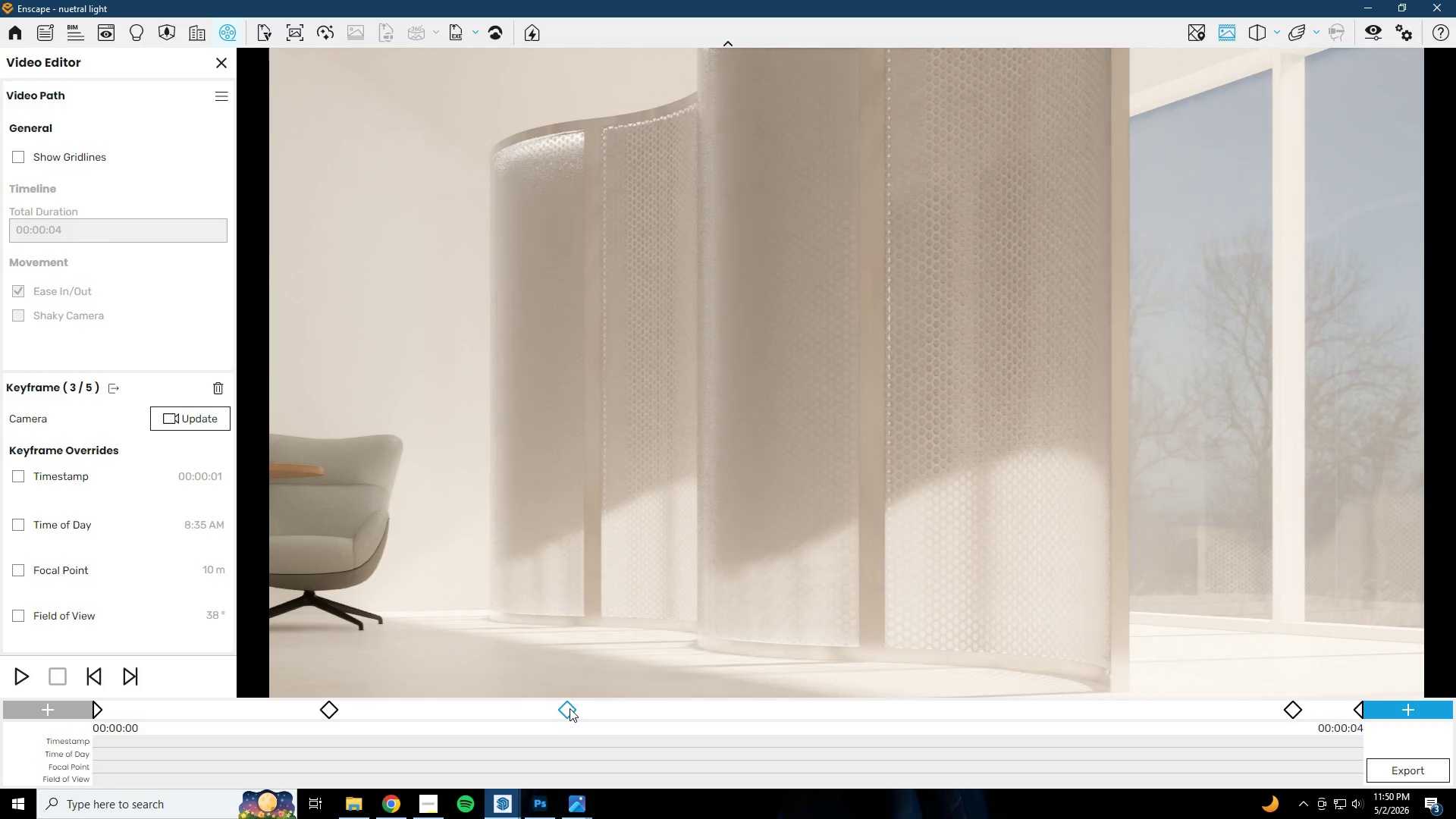 
right_click([570, 708])
 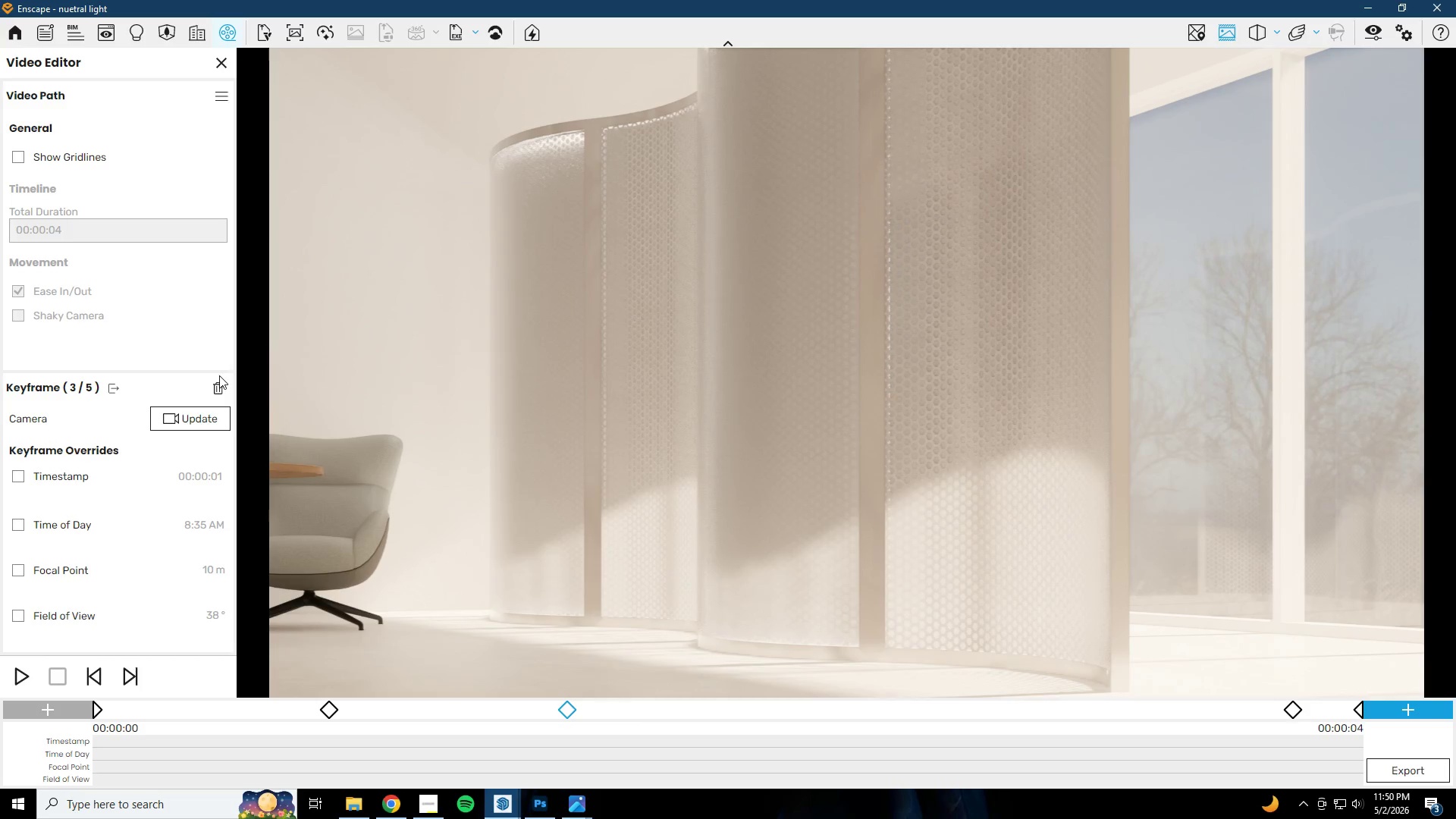 
double_click([218, 384])
 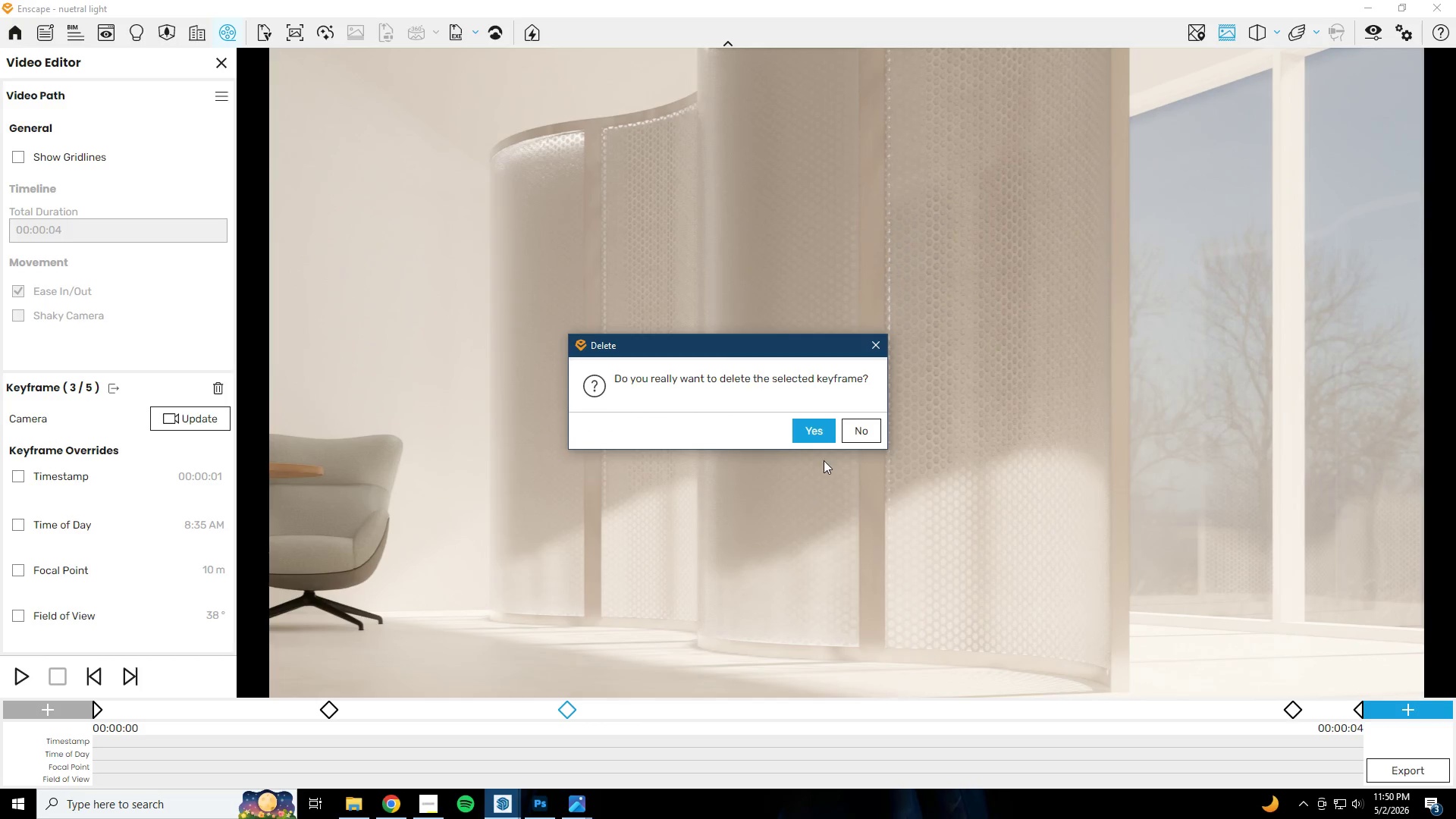 
left_click([801, 428])
 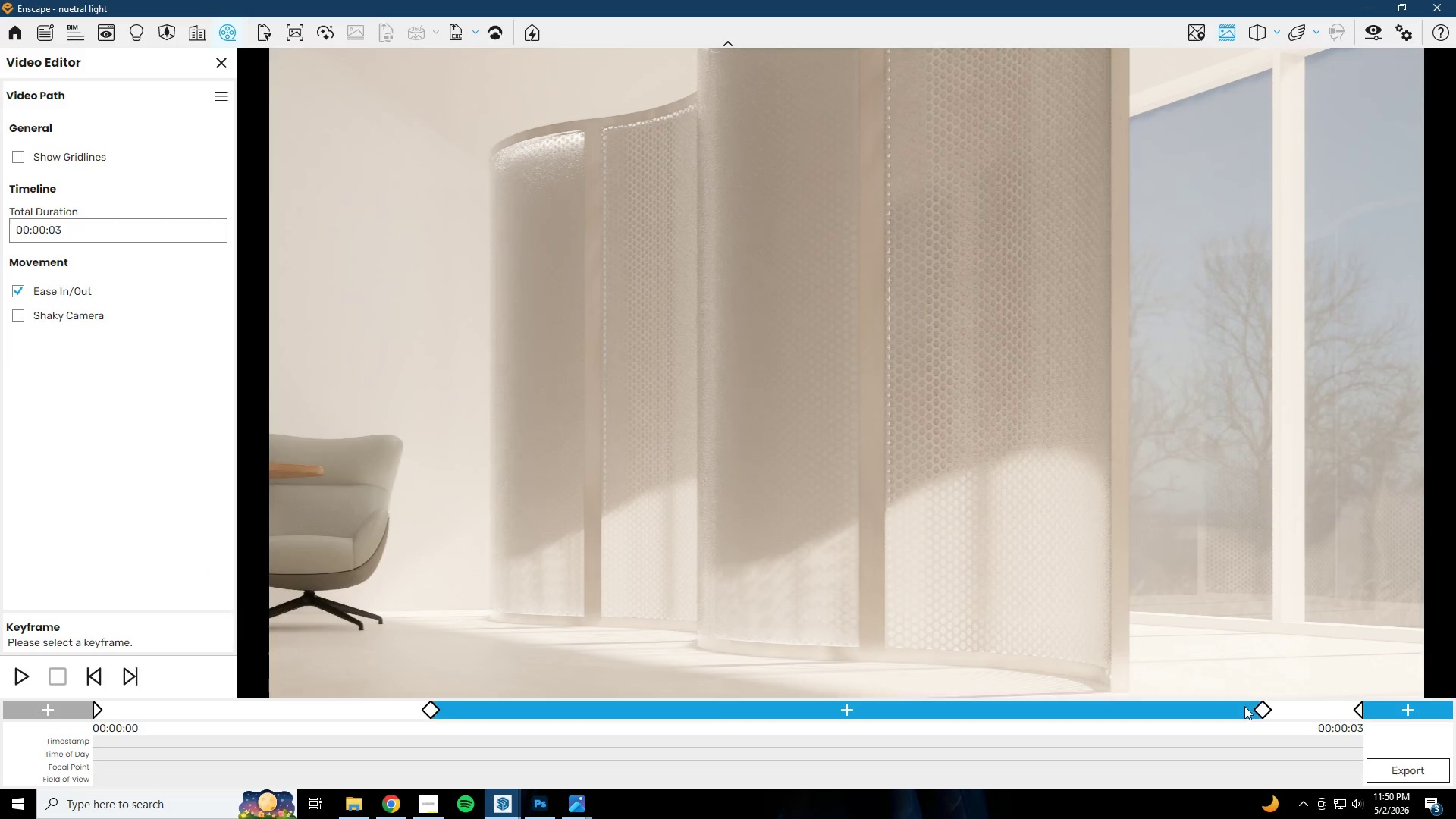 
left_click([1263, 709])
 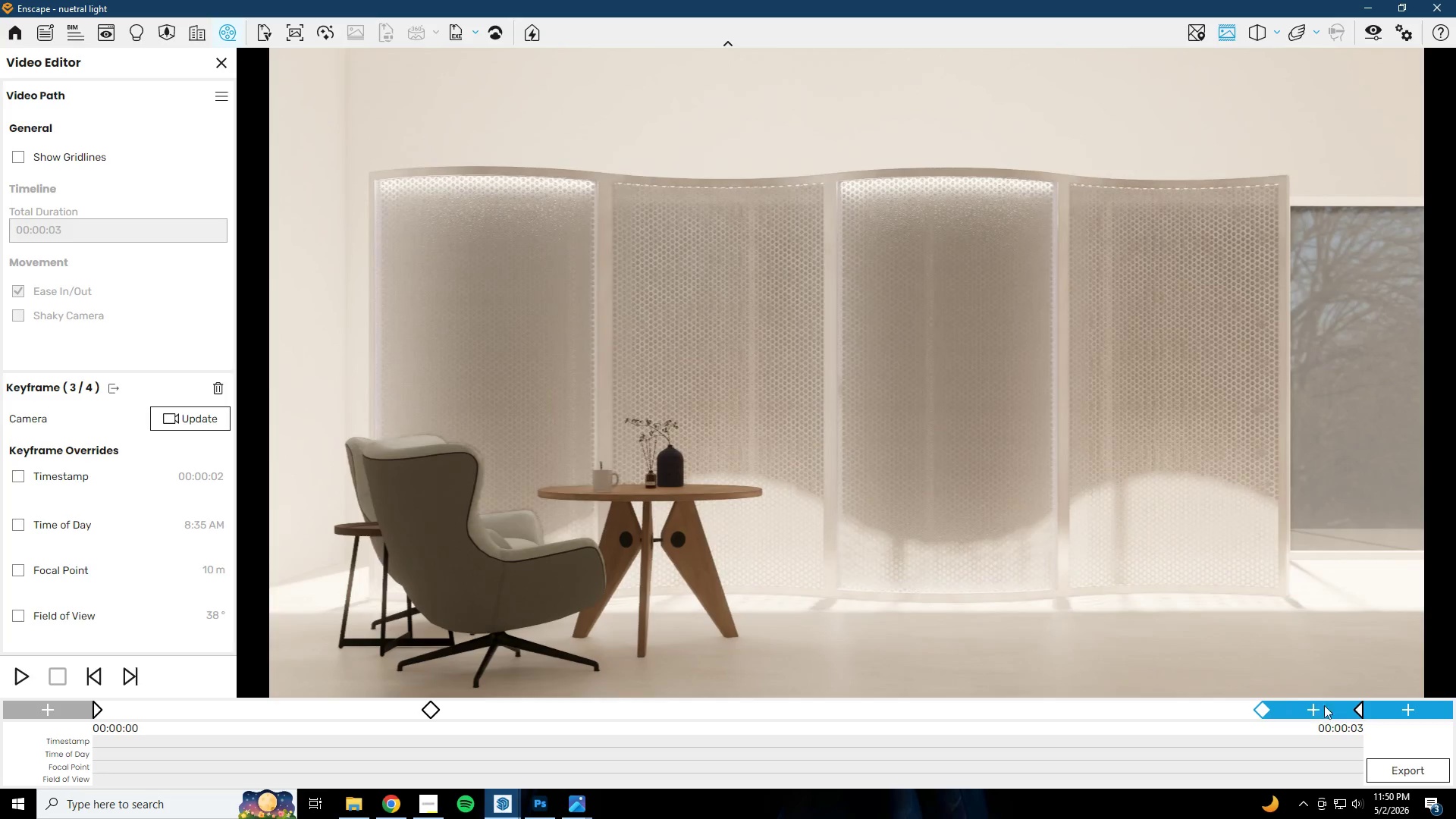 
left_click([1360, 709])
 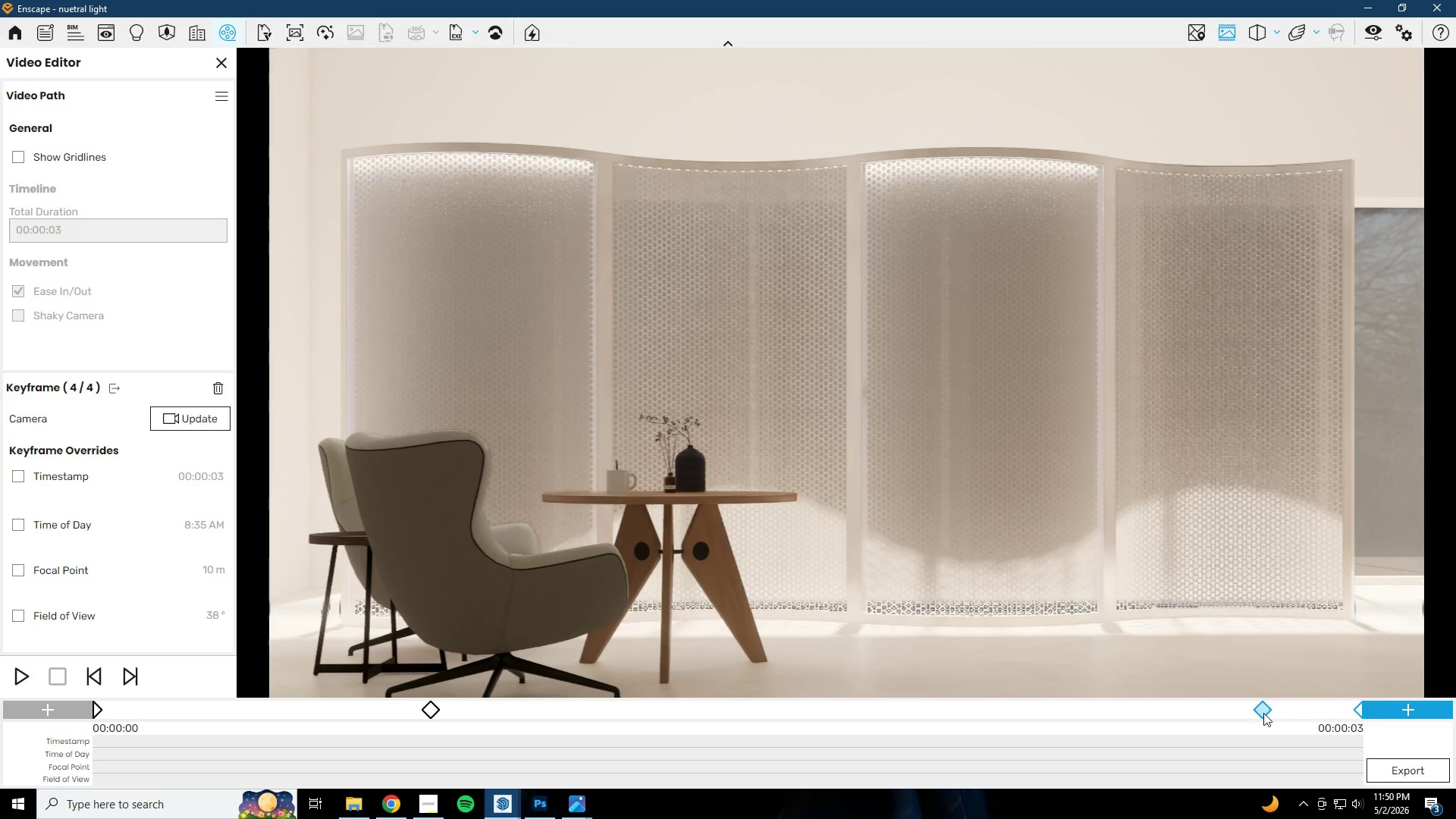 
left_click([1263, 713])
 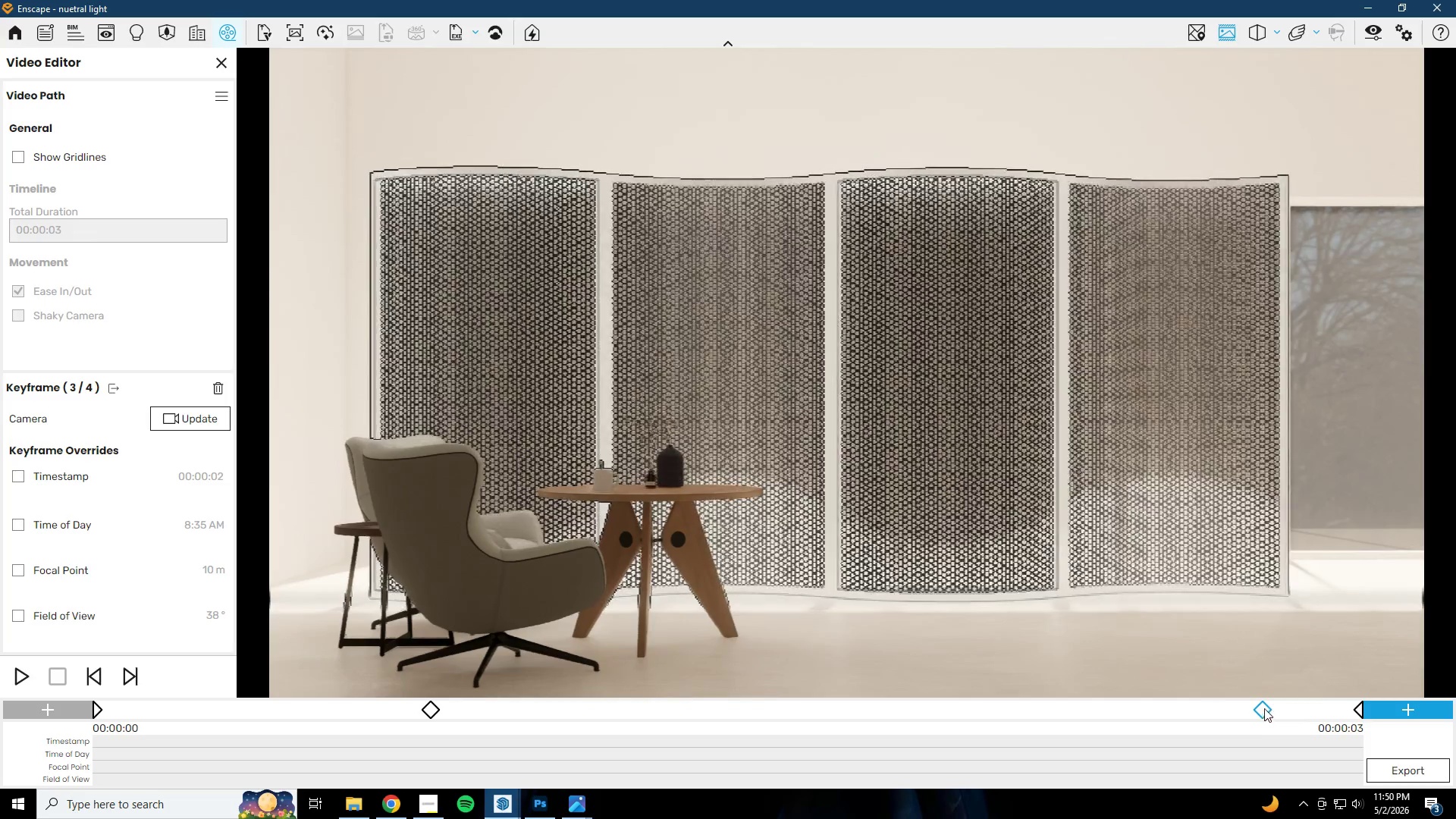 
right_click([1264, 708])
 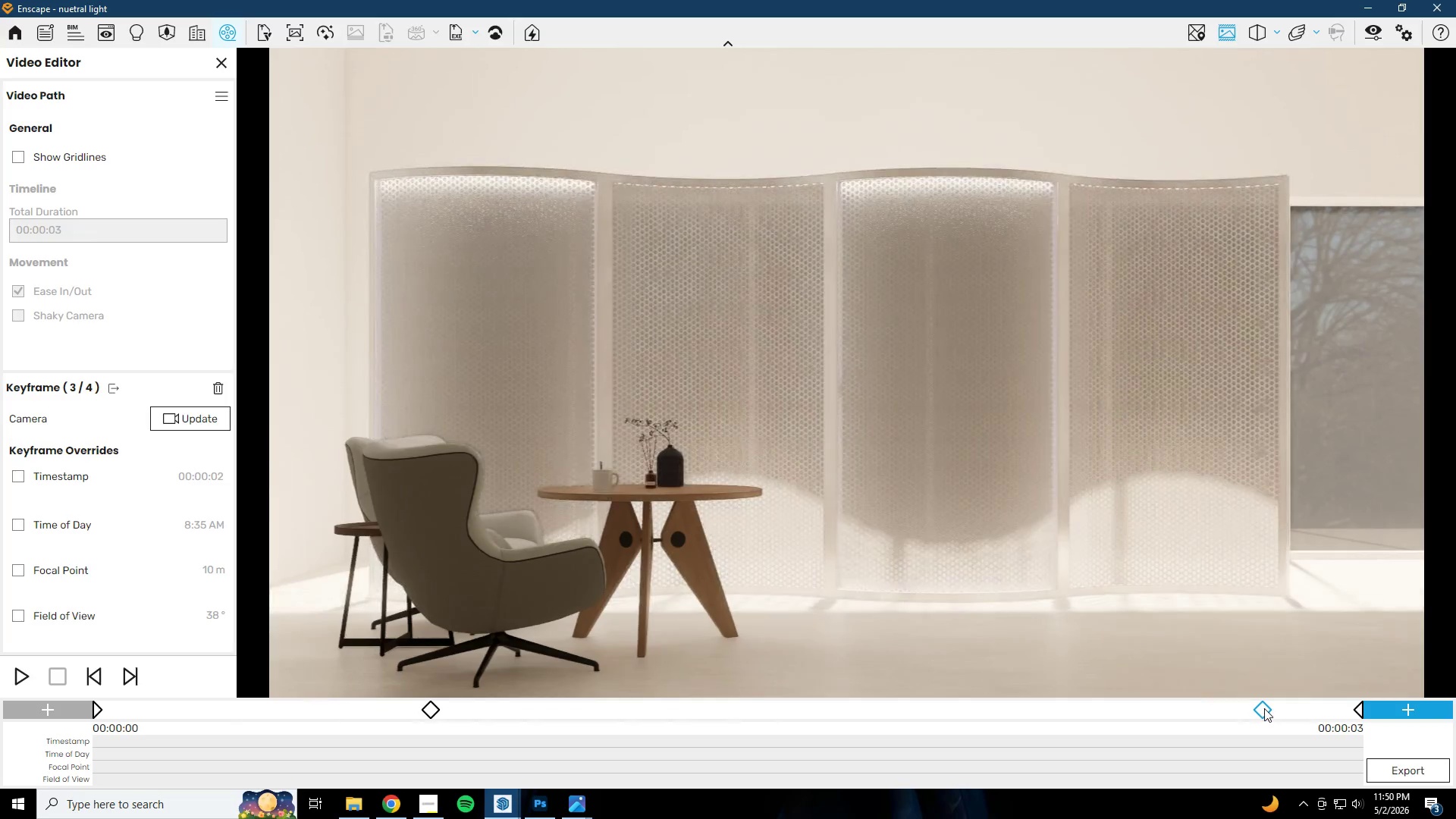 
left_click([1264, 708])
 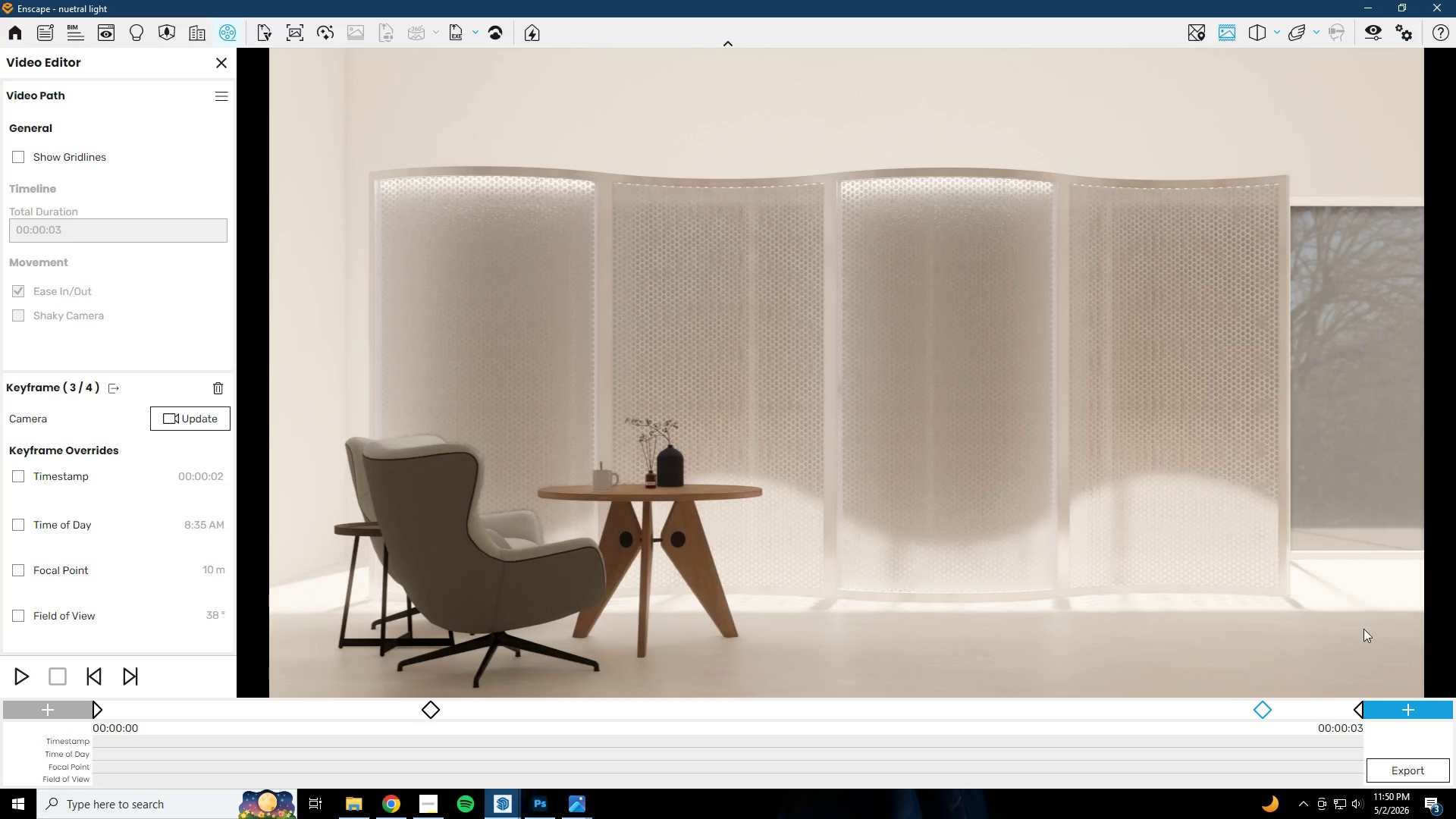 
left_click([1358, 711])
 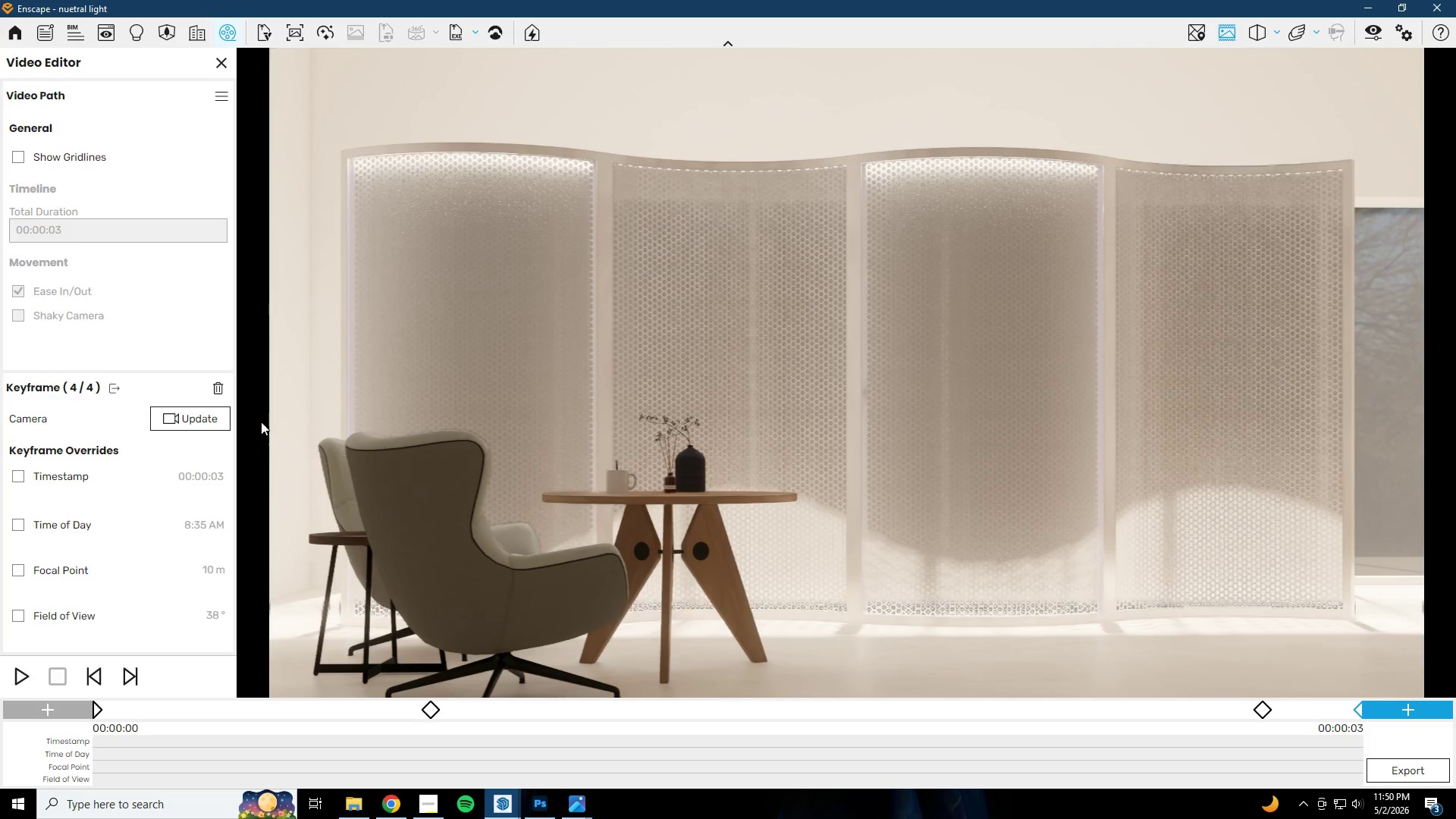 
left_click([221, 391])
 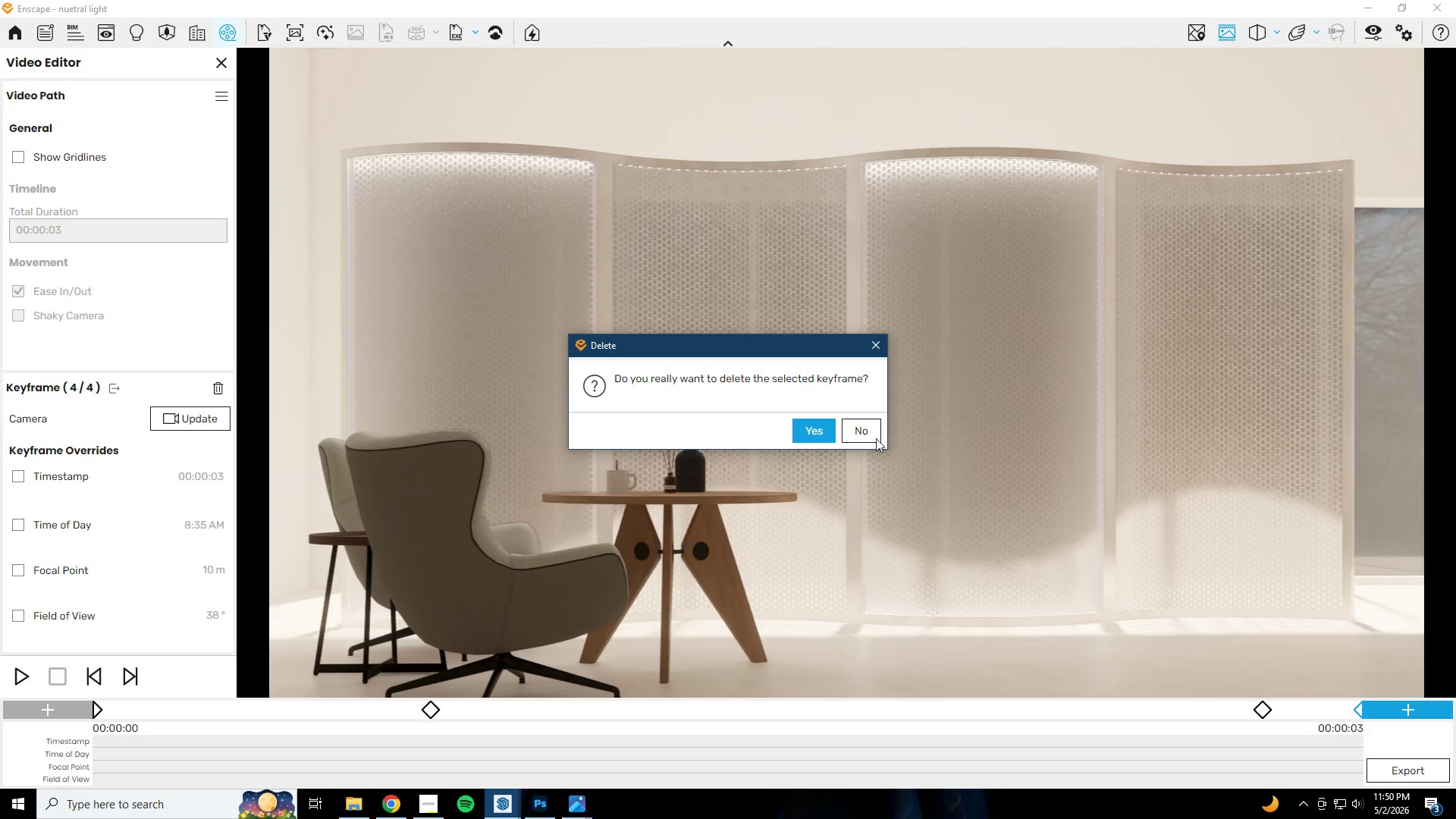 
left_click([819, 426])
 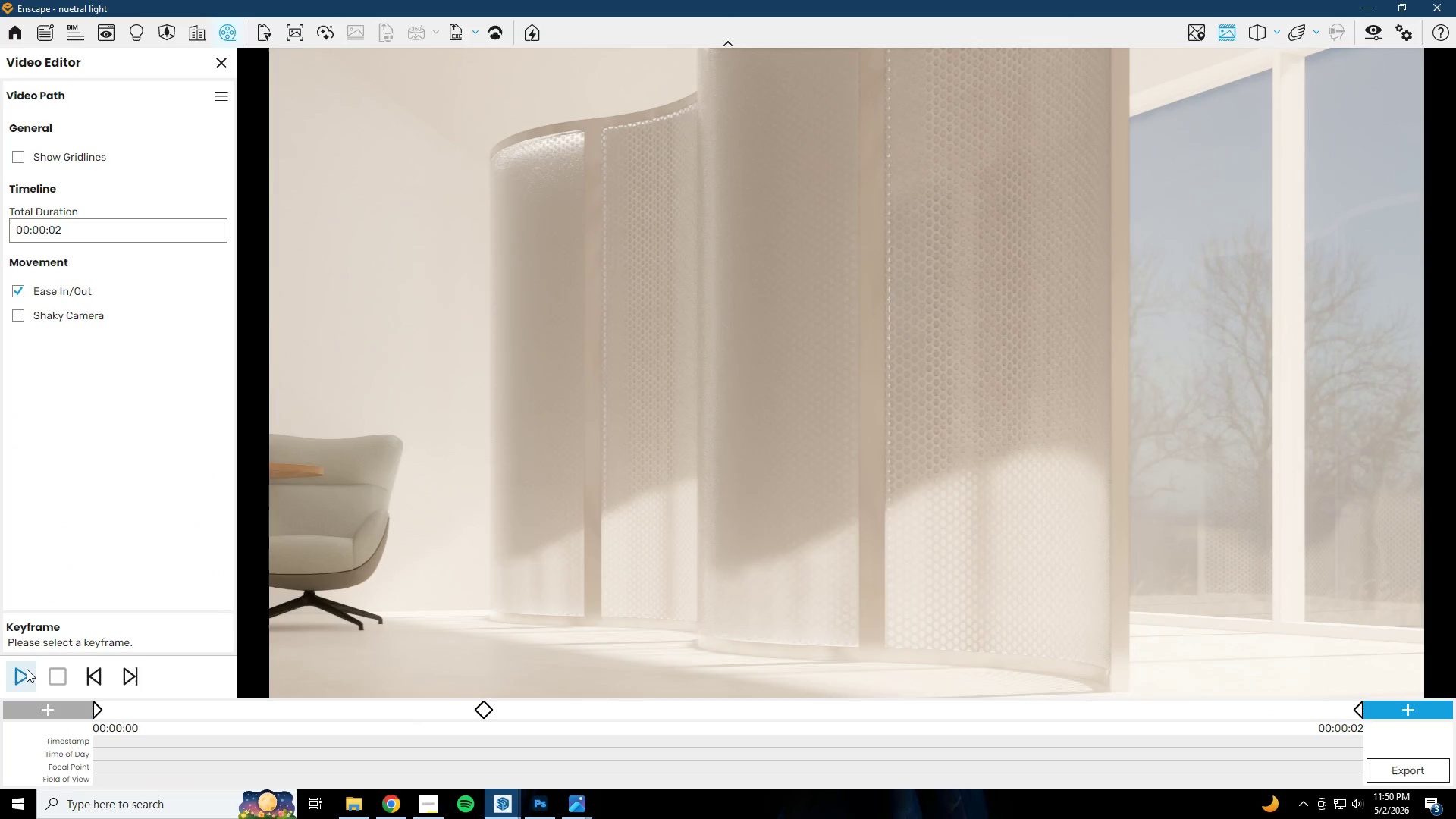 
left_click([27, 669])
 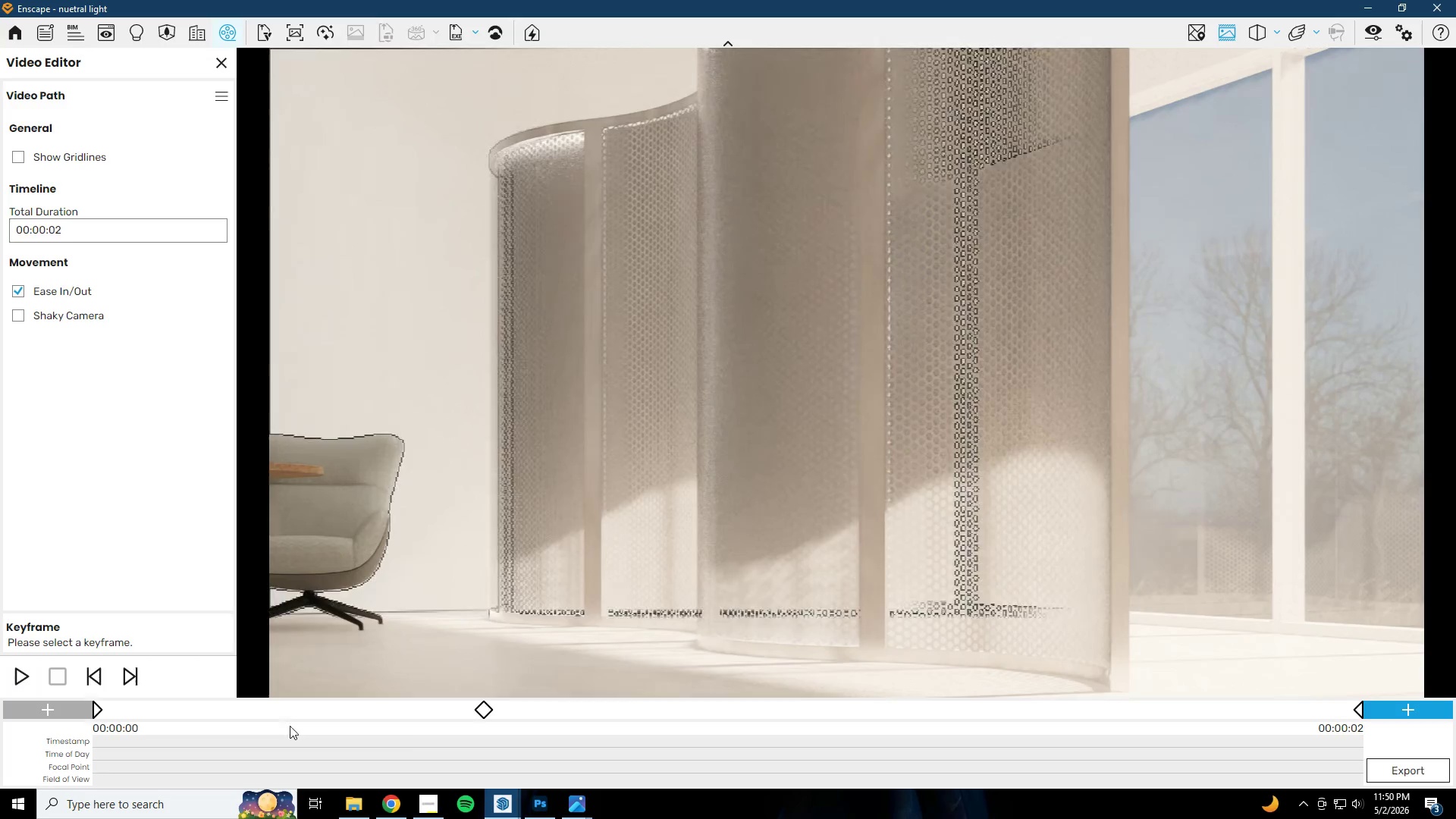 
left_click([482, 712])
 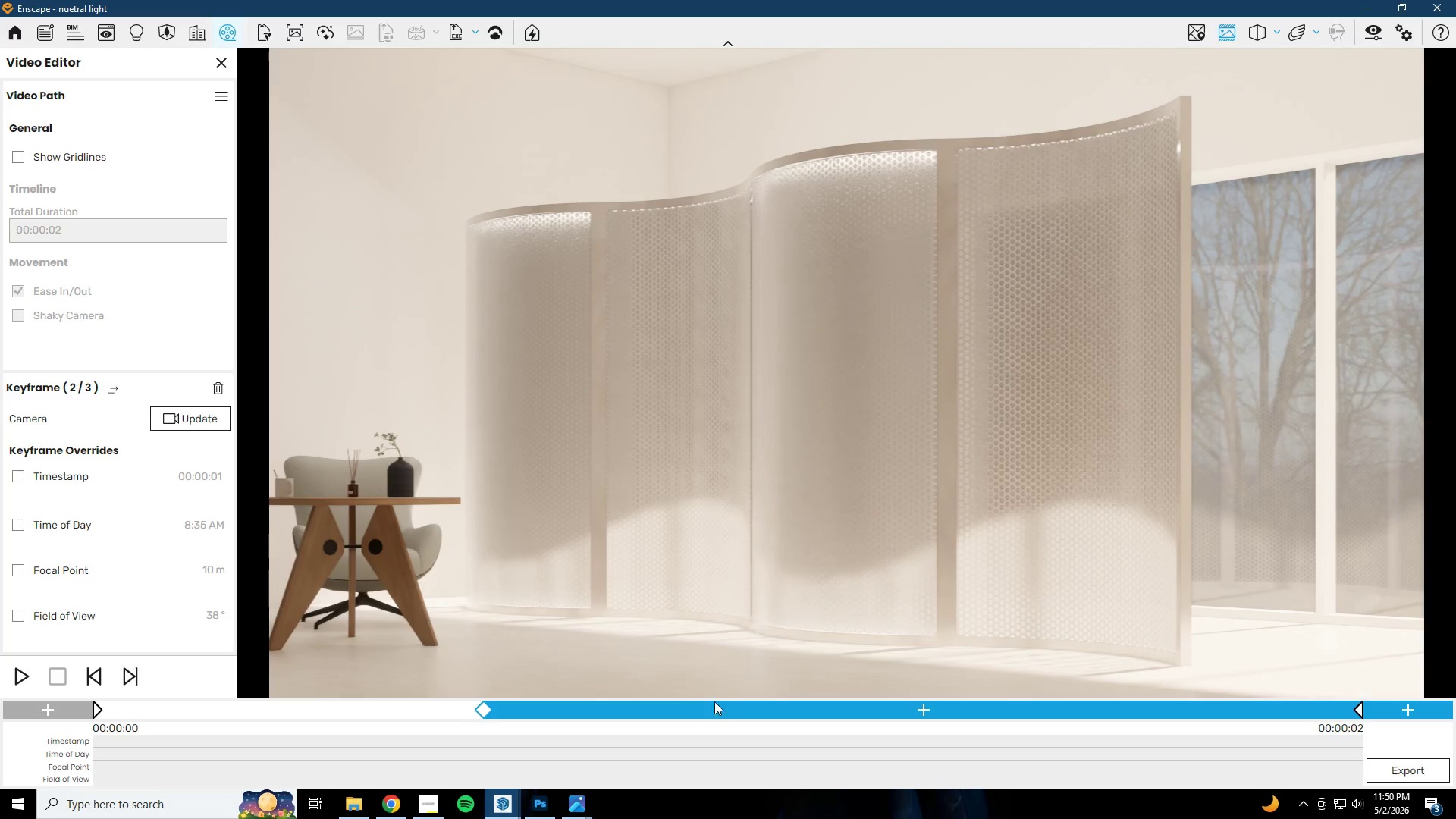 
left_click([915, 710])
 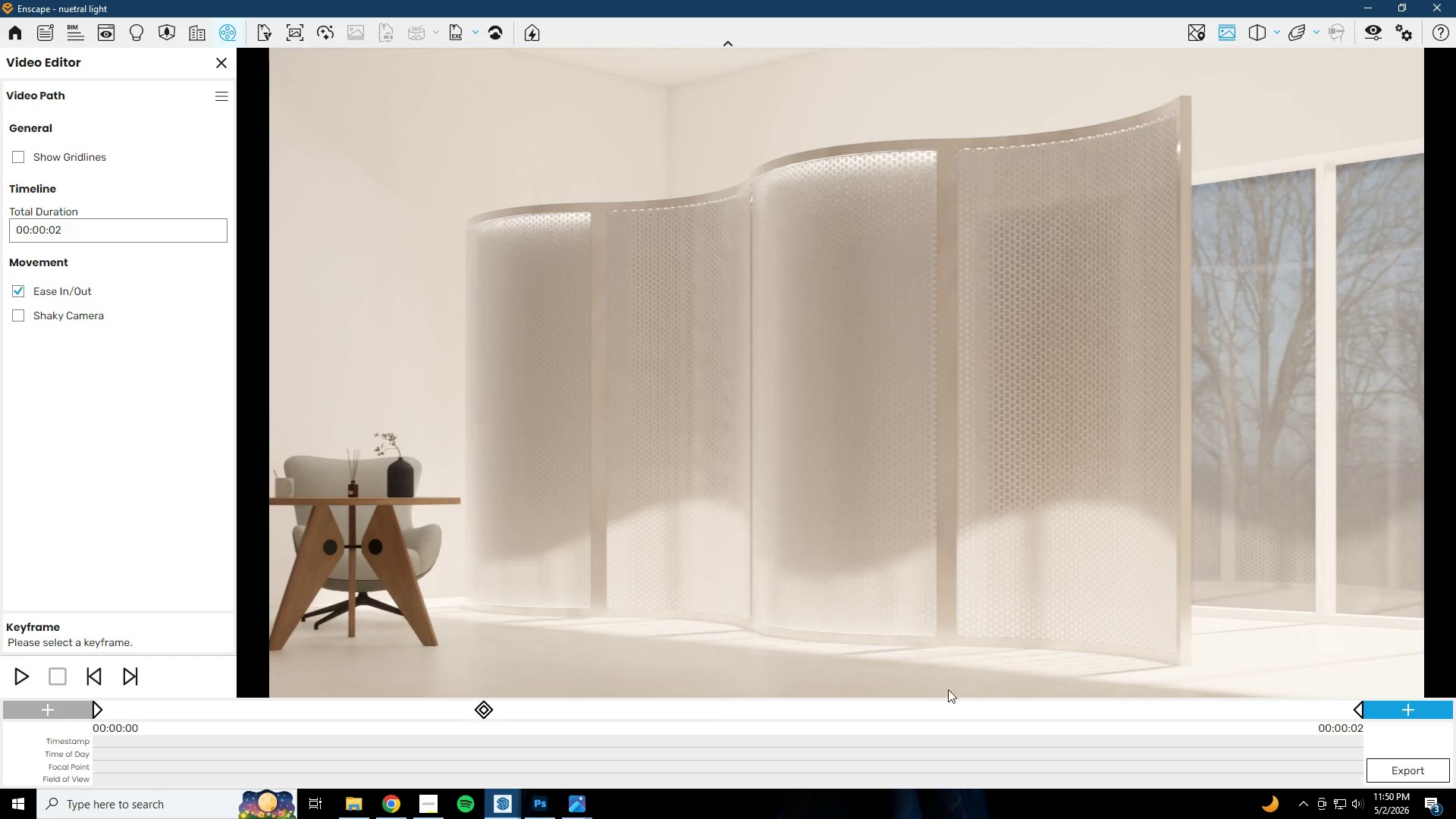 
right_click([926, 705])
 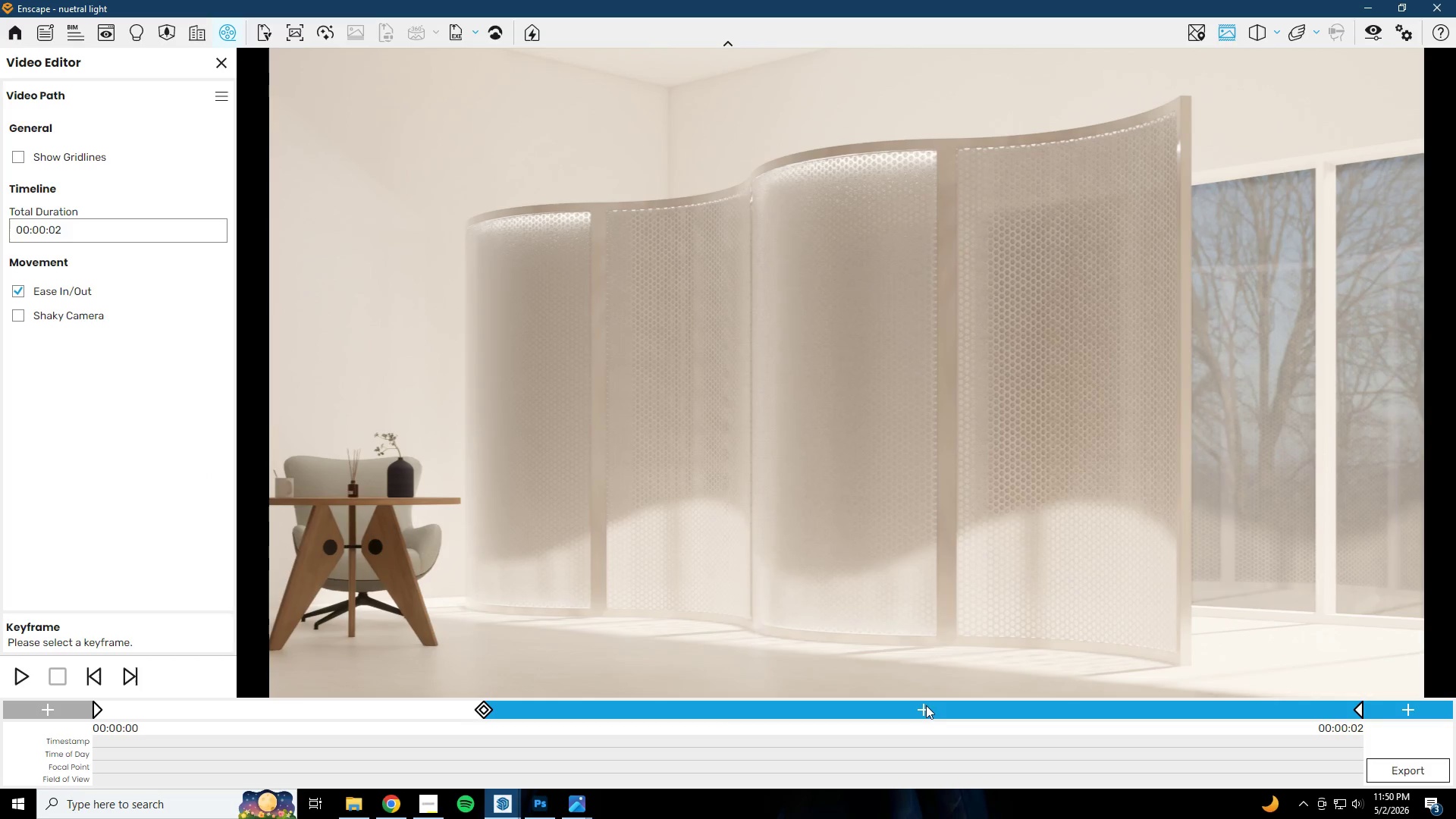 
left_click([926, 708])
 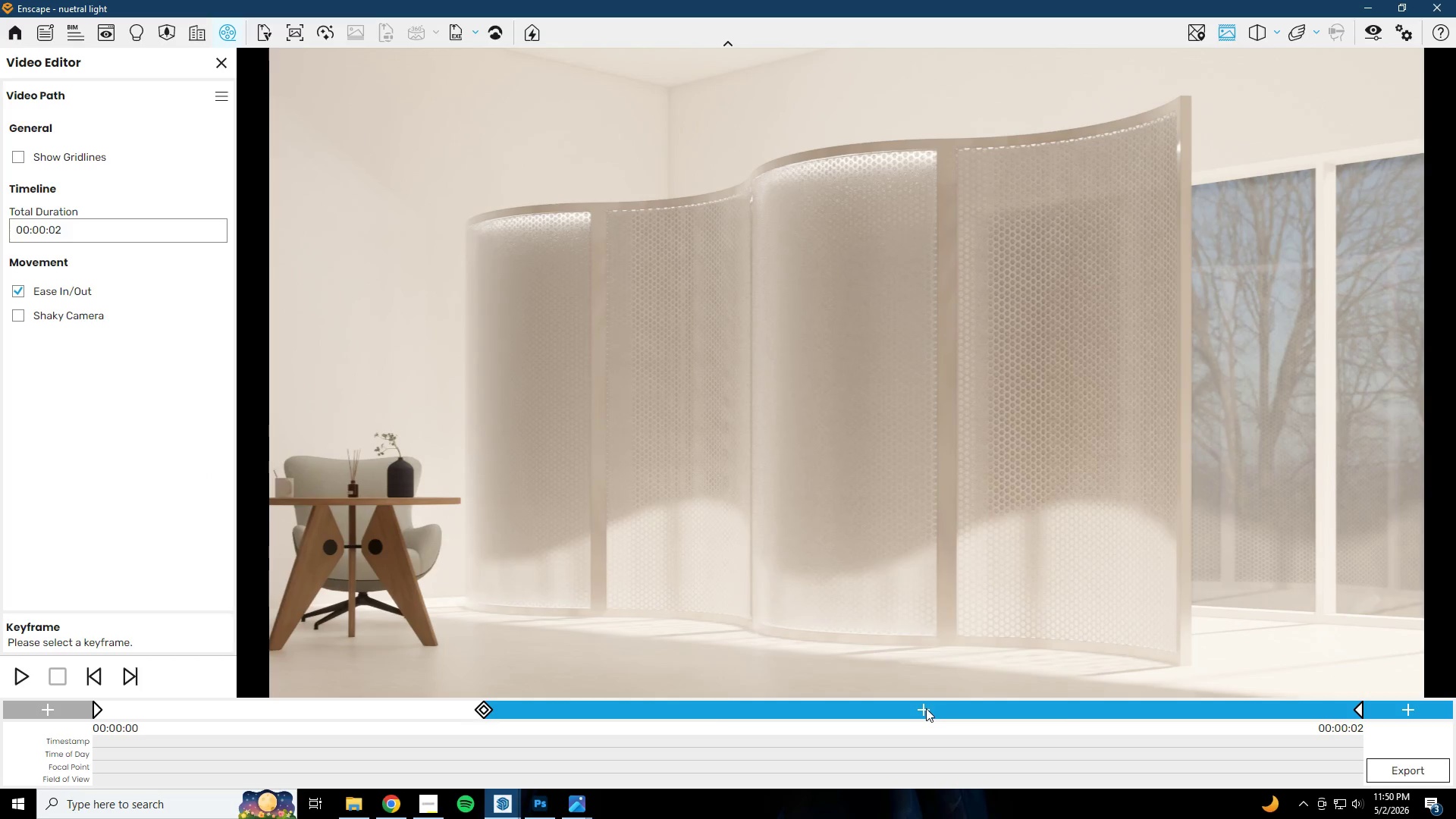 
left_click([924, 710])
 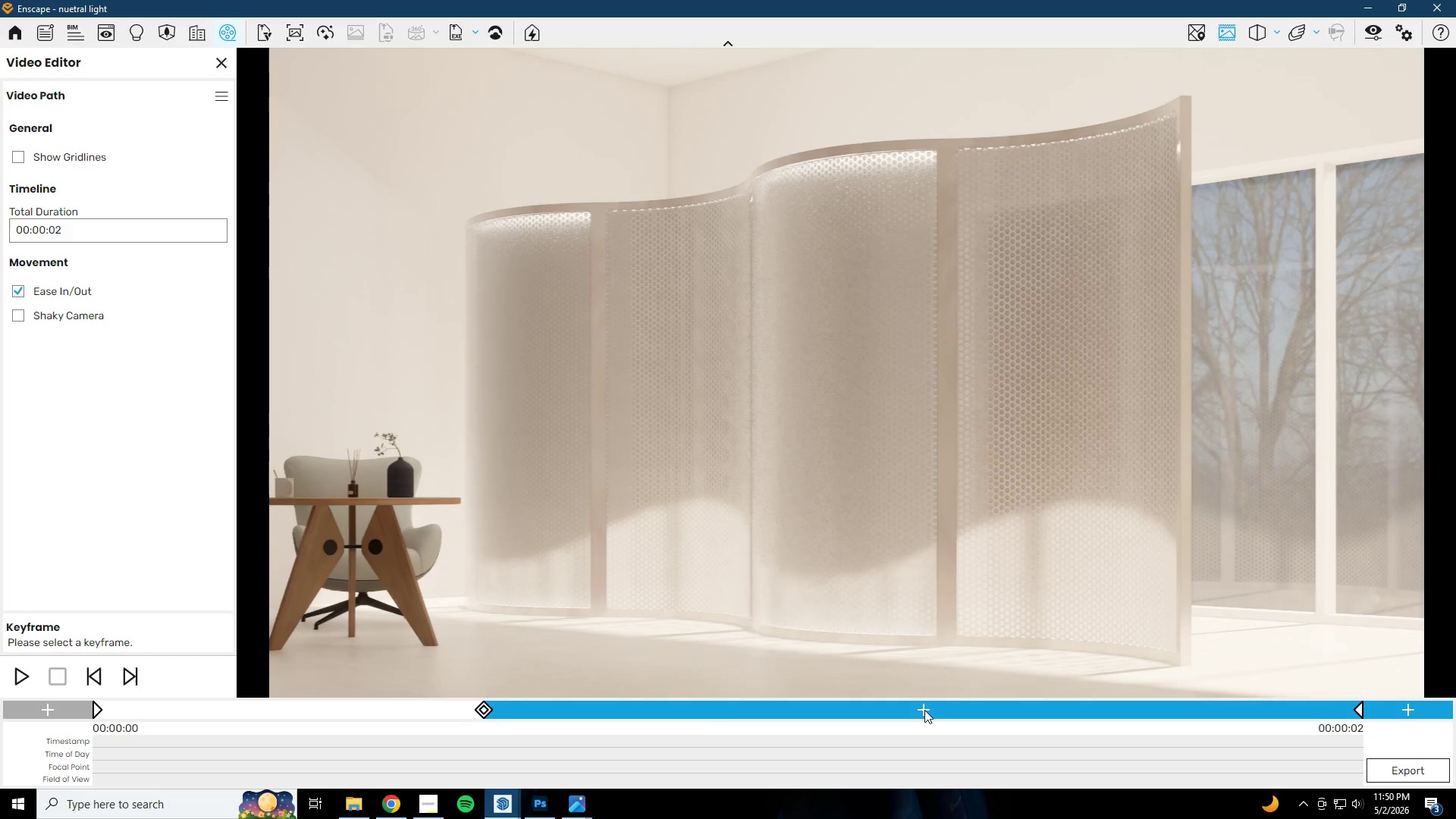 
left_click([924, 710])
 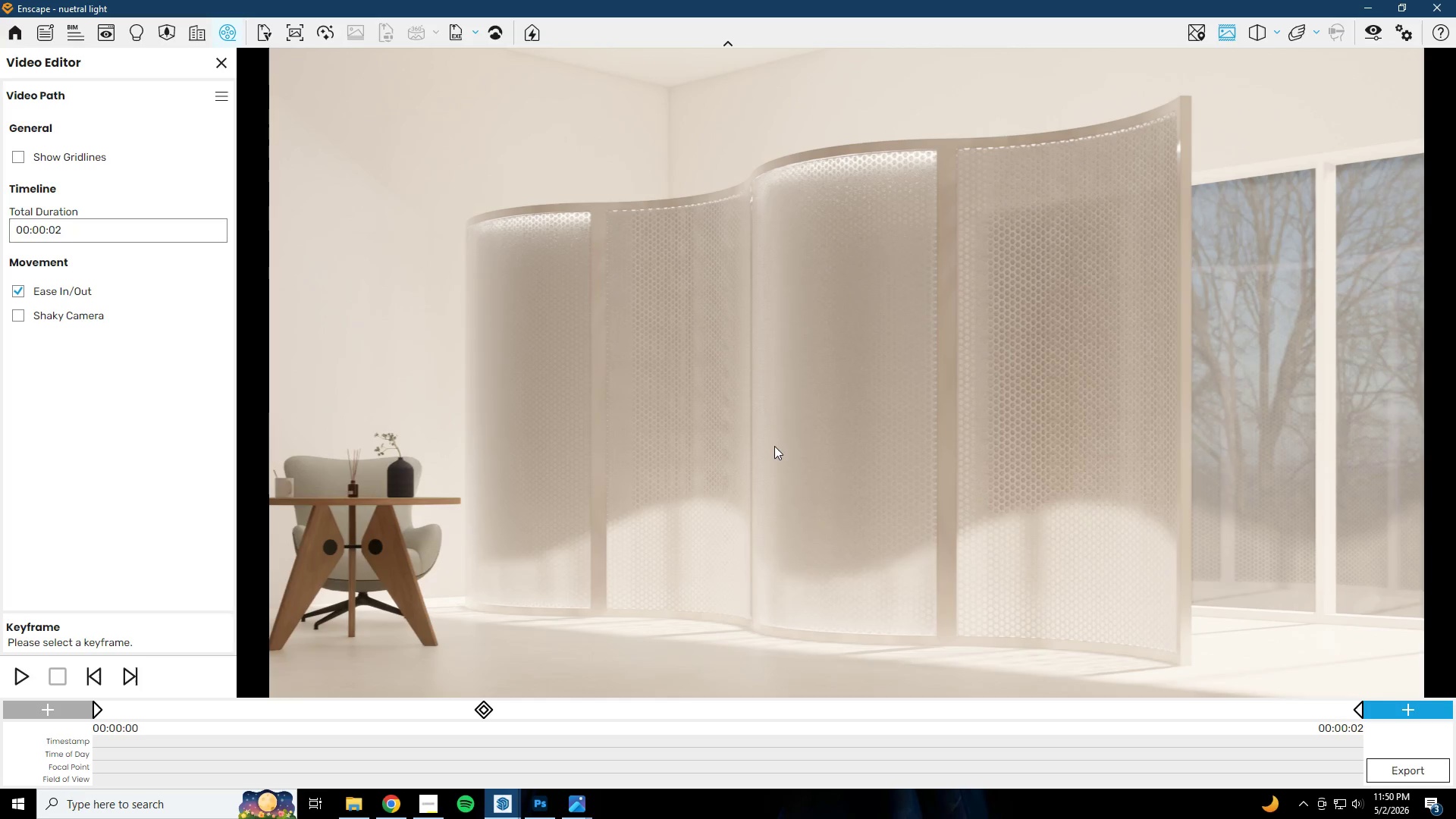 
hold_key(key=A, duration=0.5)
 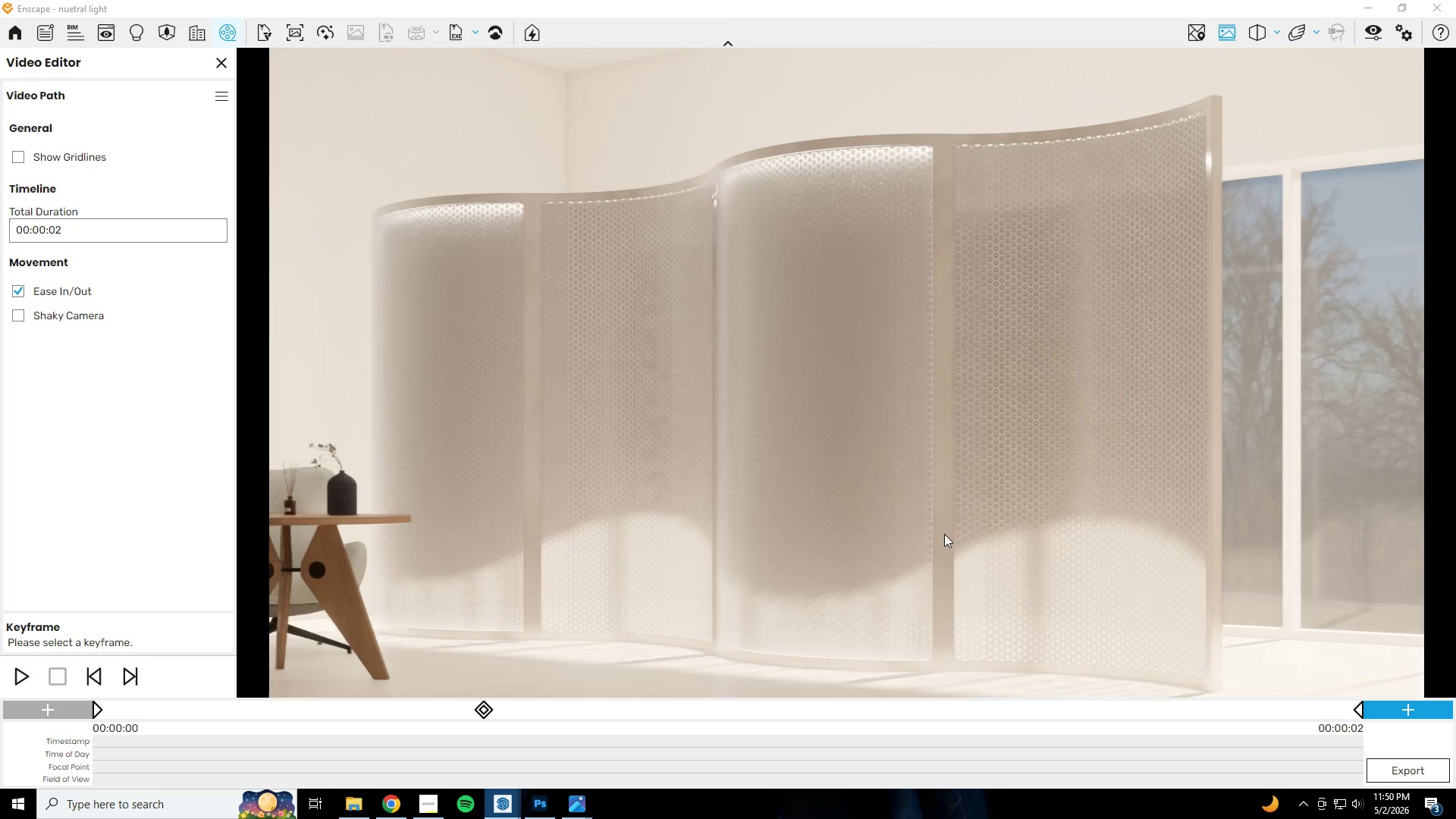 
type(wasaw)
 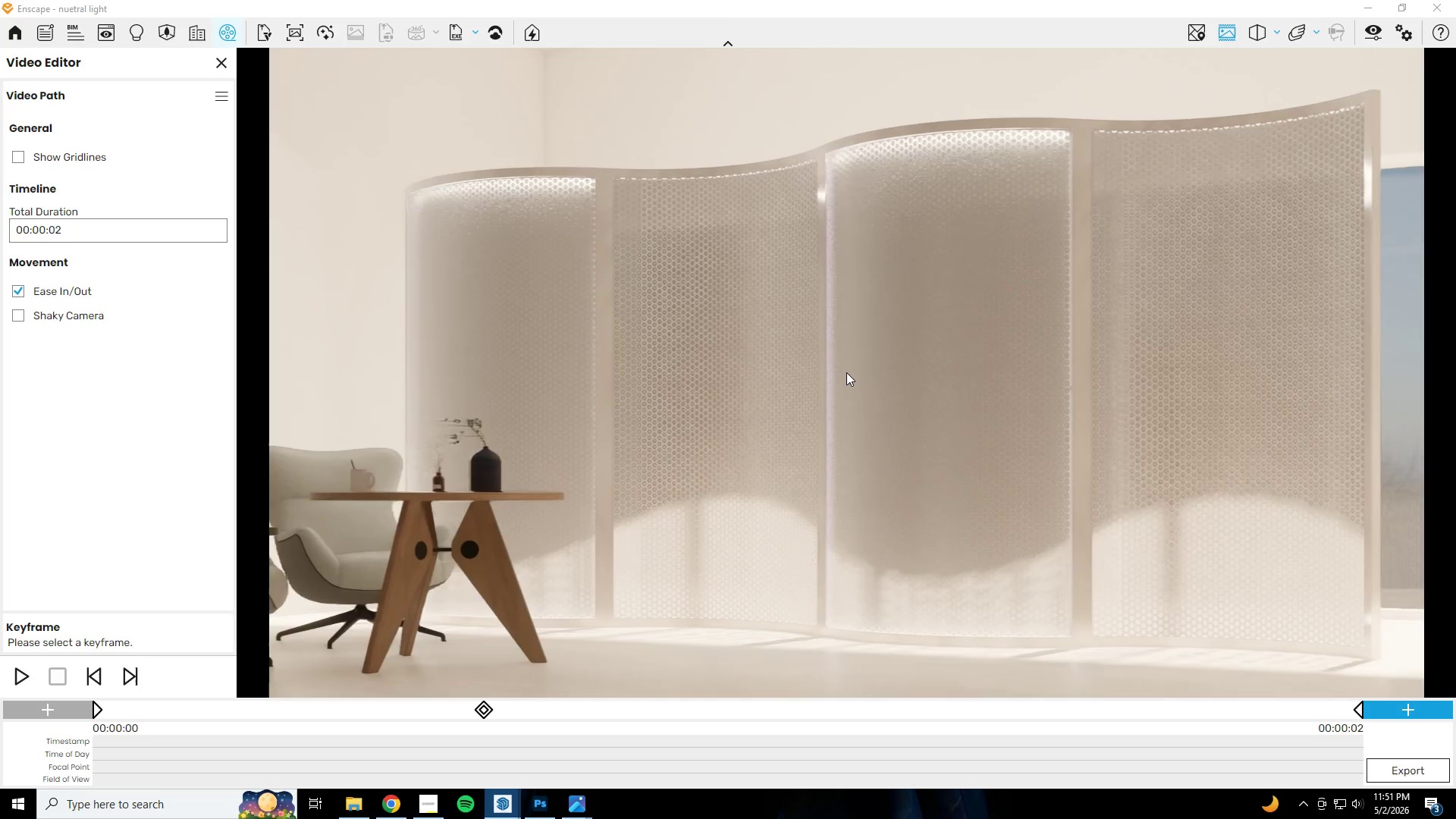 
hold_key(key=W, duration=0.31)
 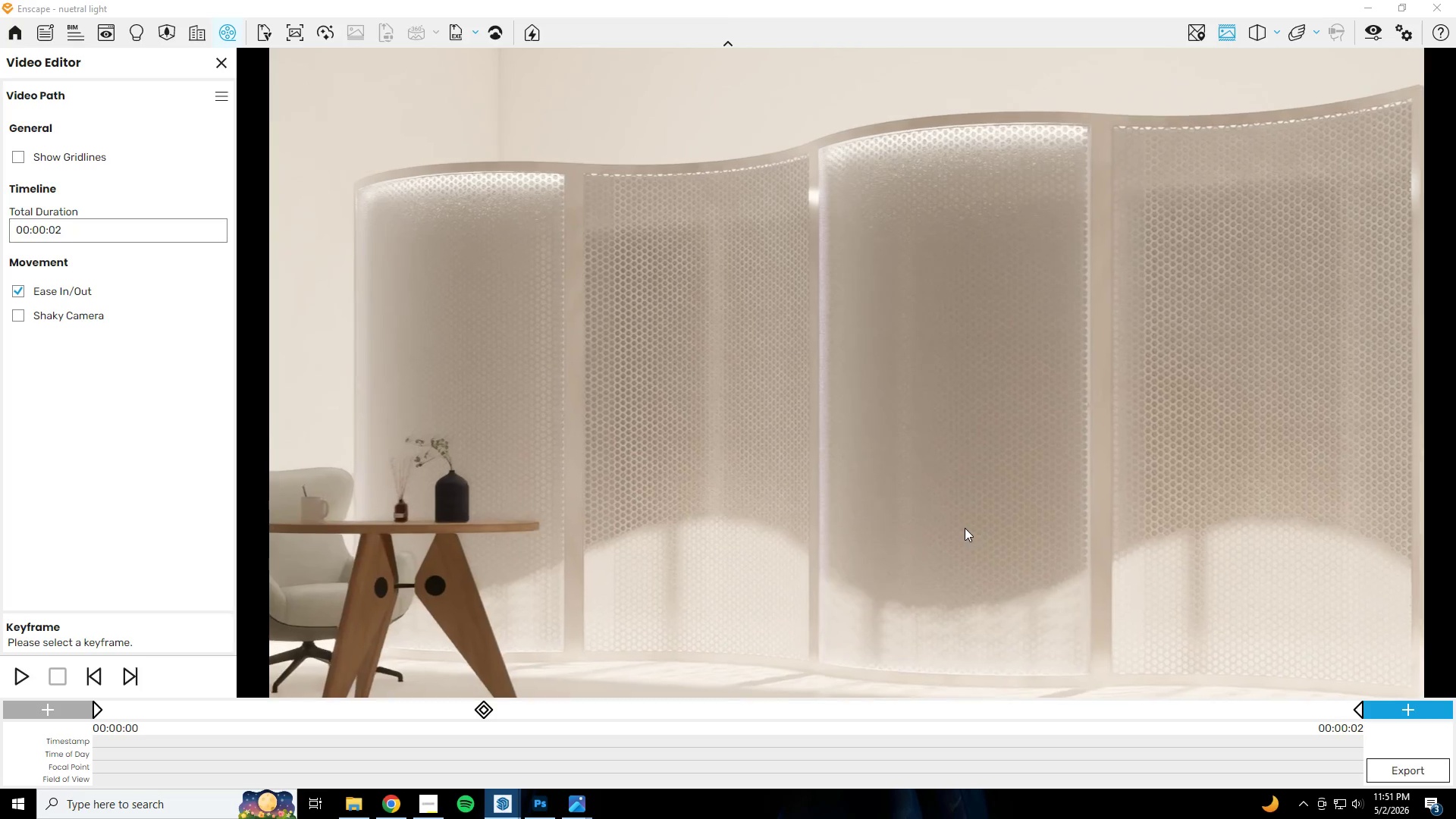 
type(wd)
 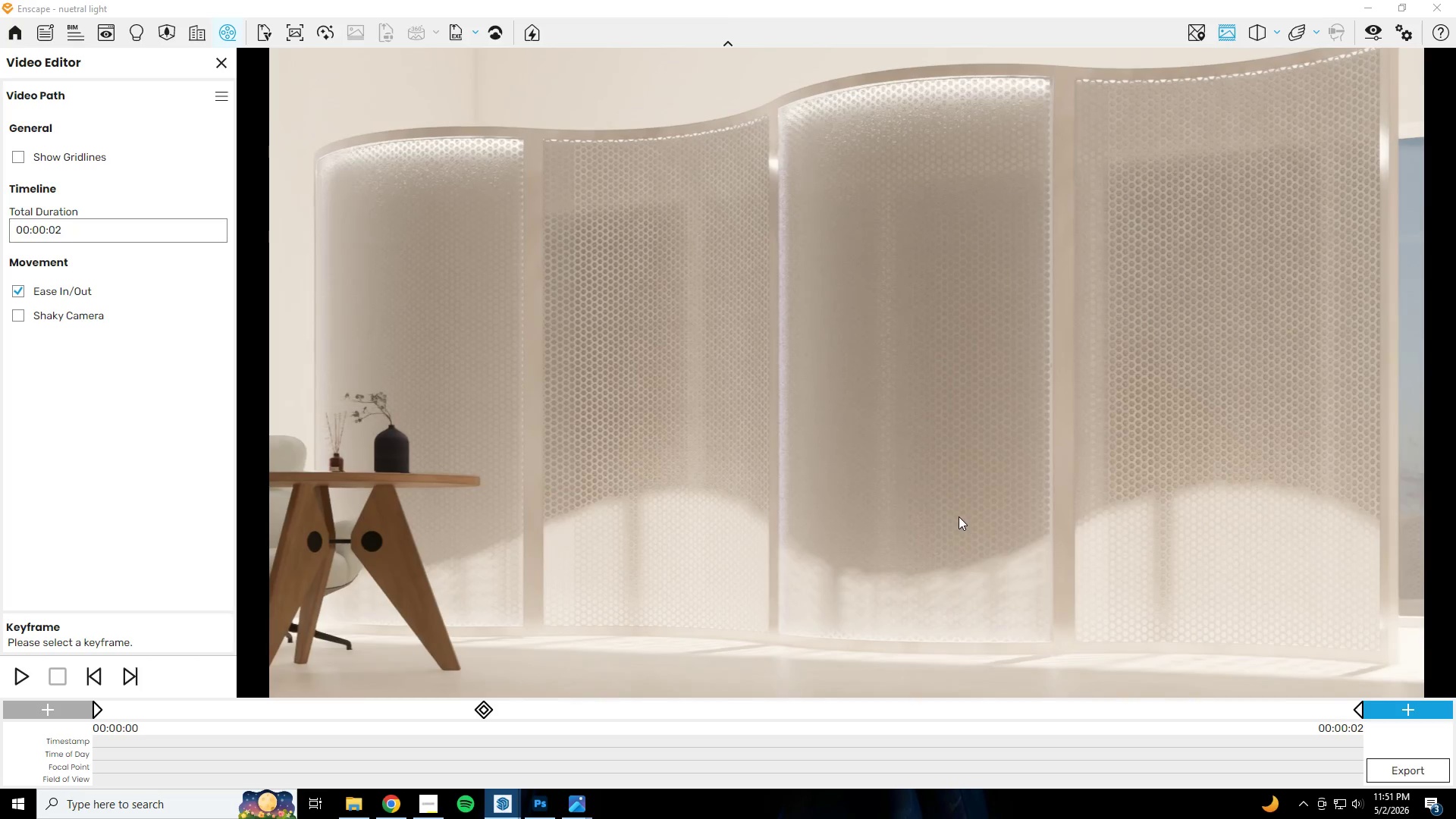 
left_click([925, 708])
 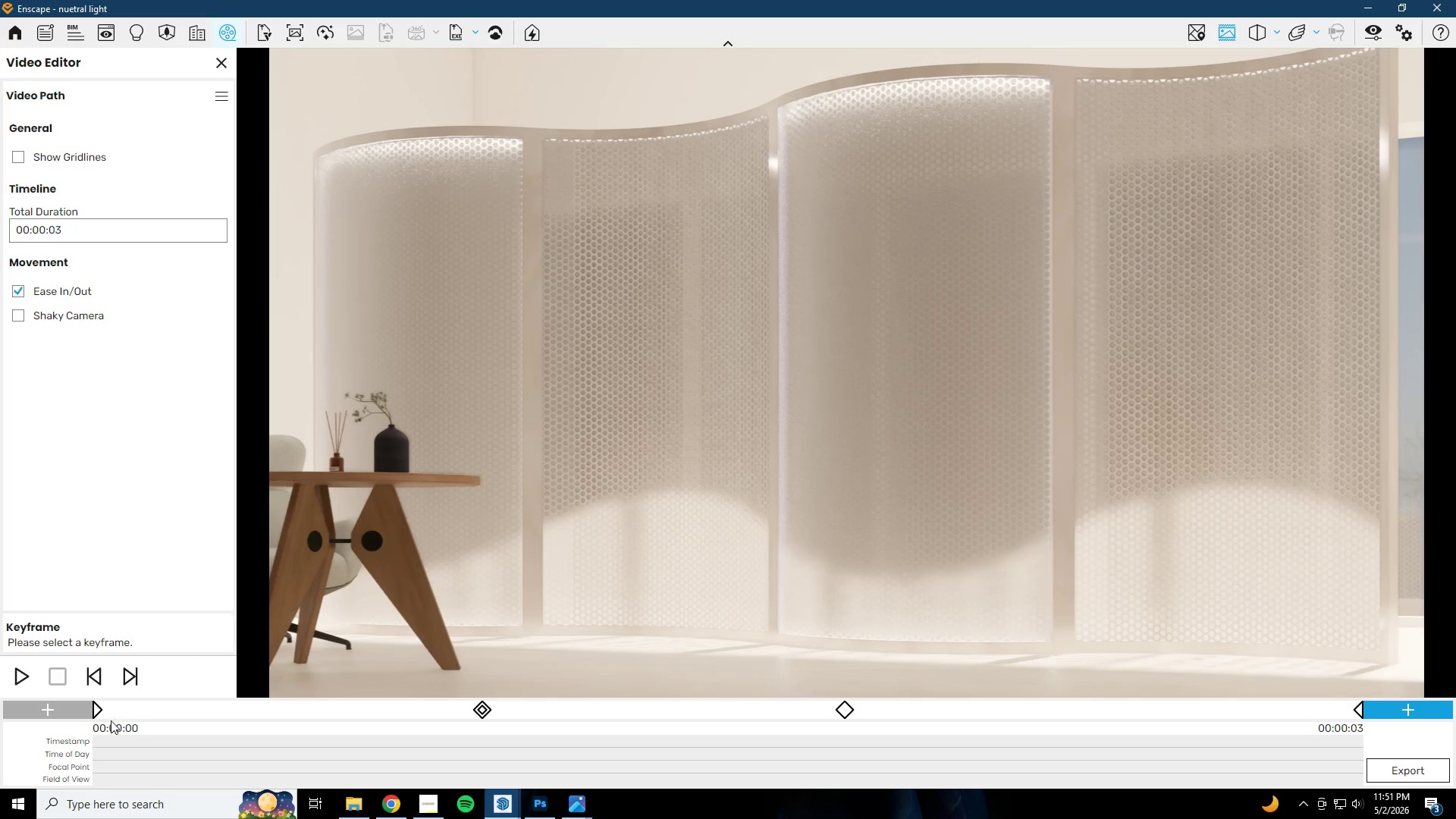 
left_click([100, 711])
 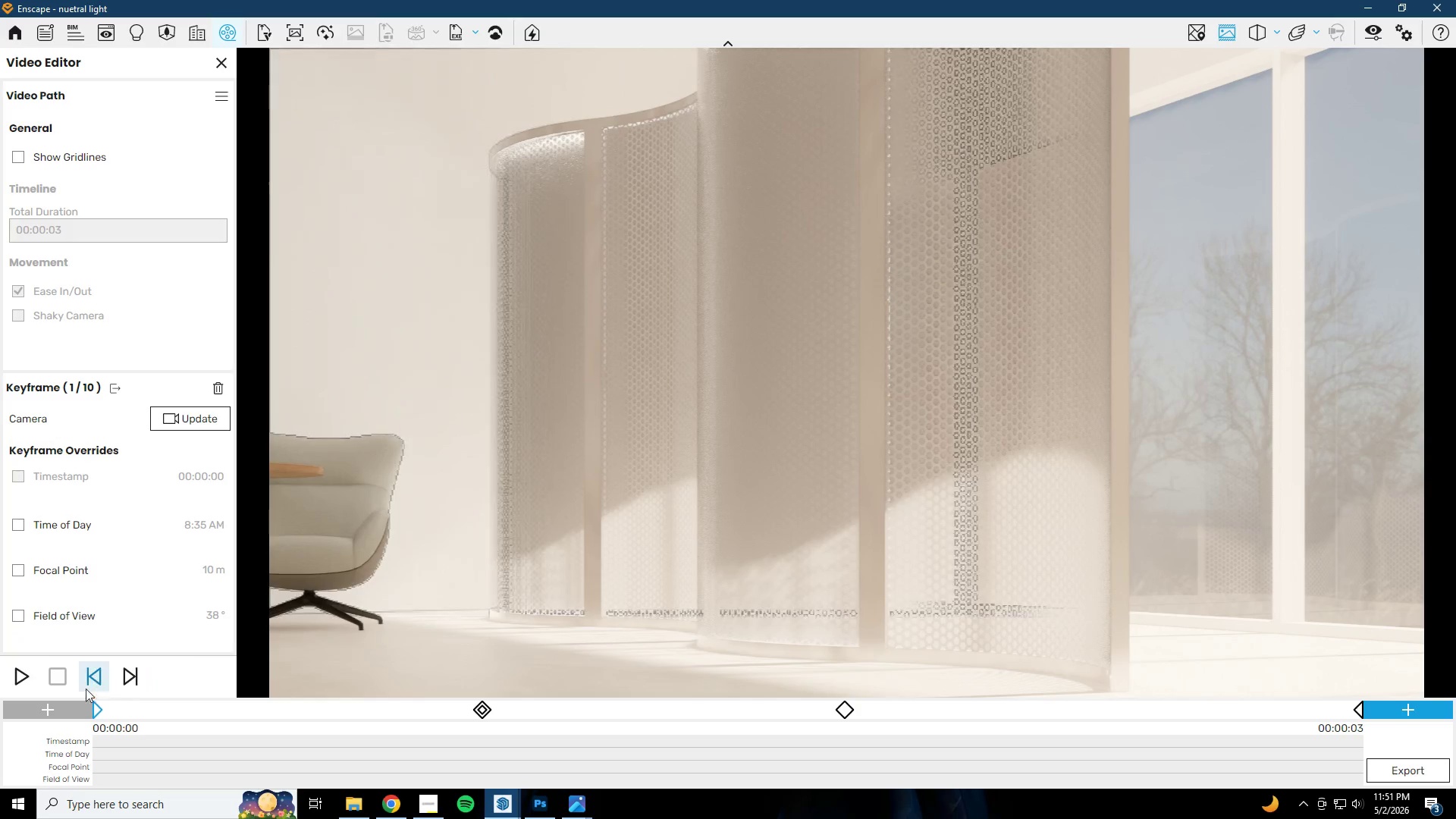 
left_click([16, 677])
 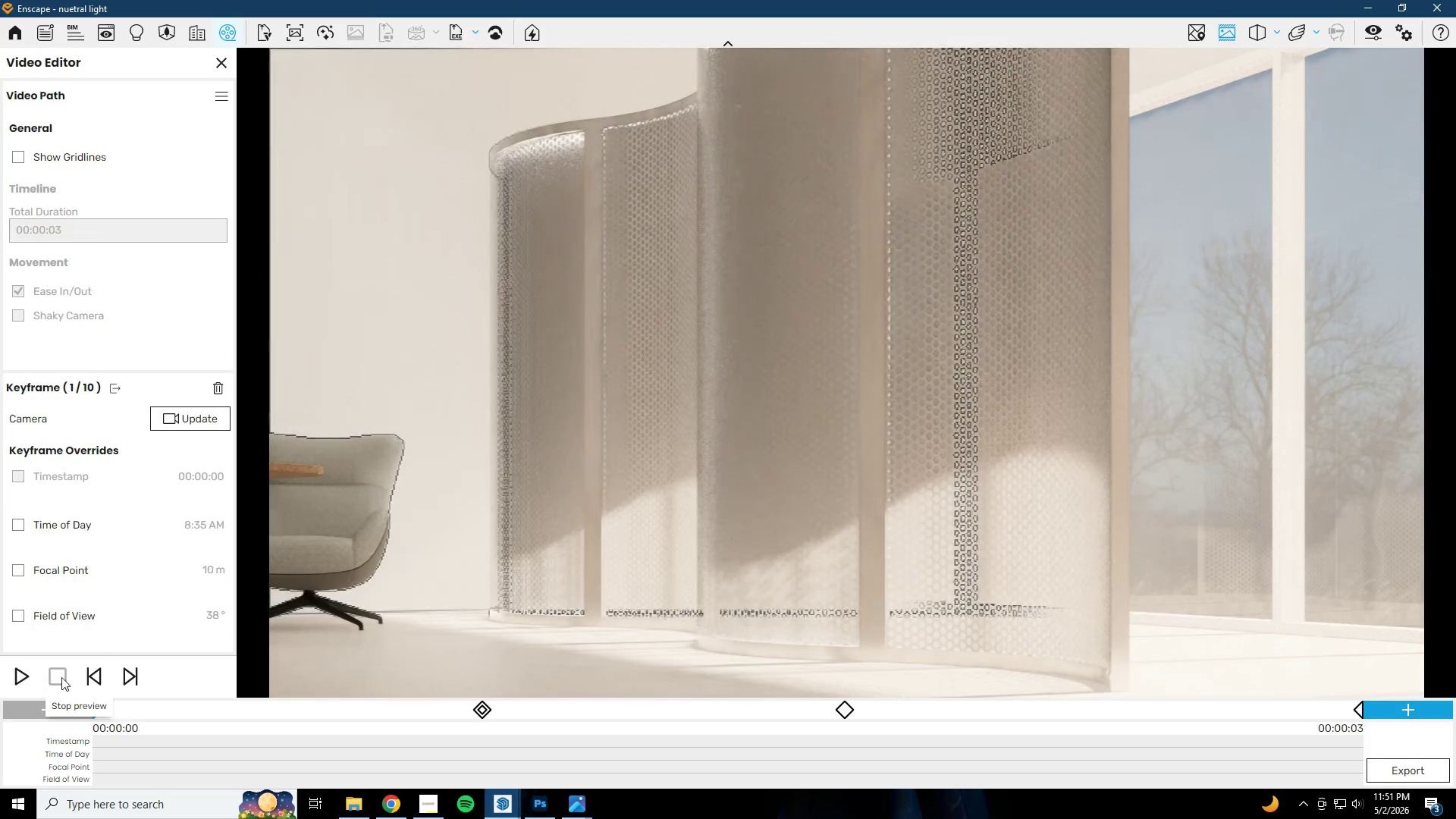 
left_click([483, 713])
 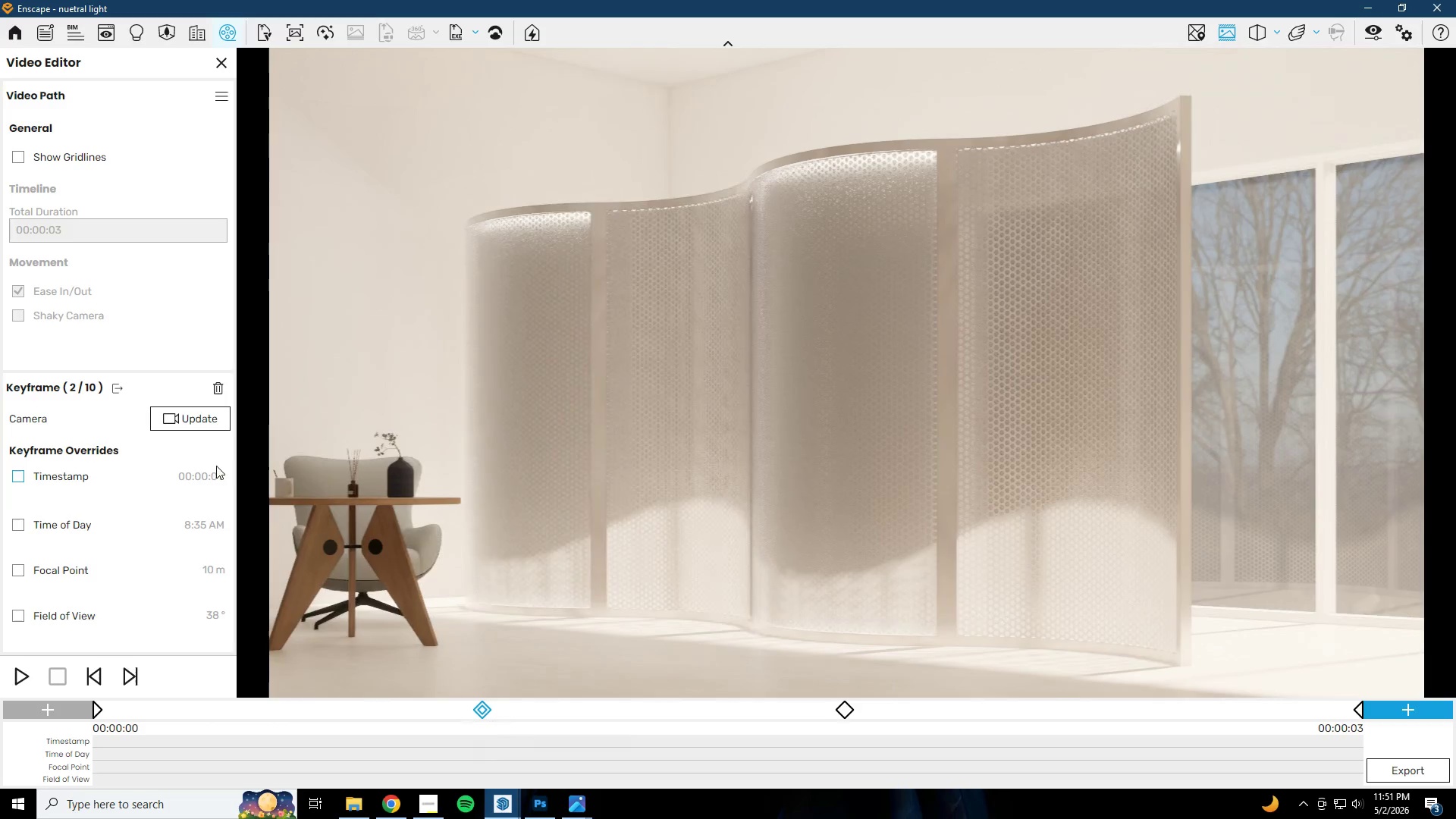 
left_click([220, 390])
 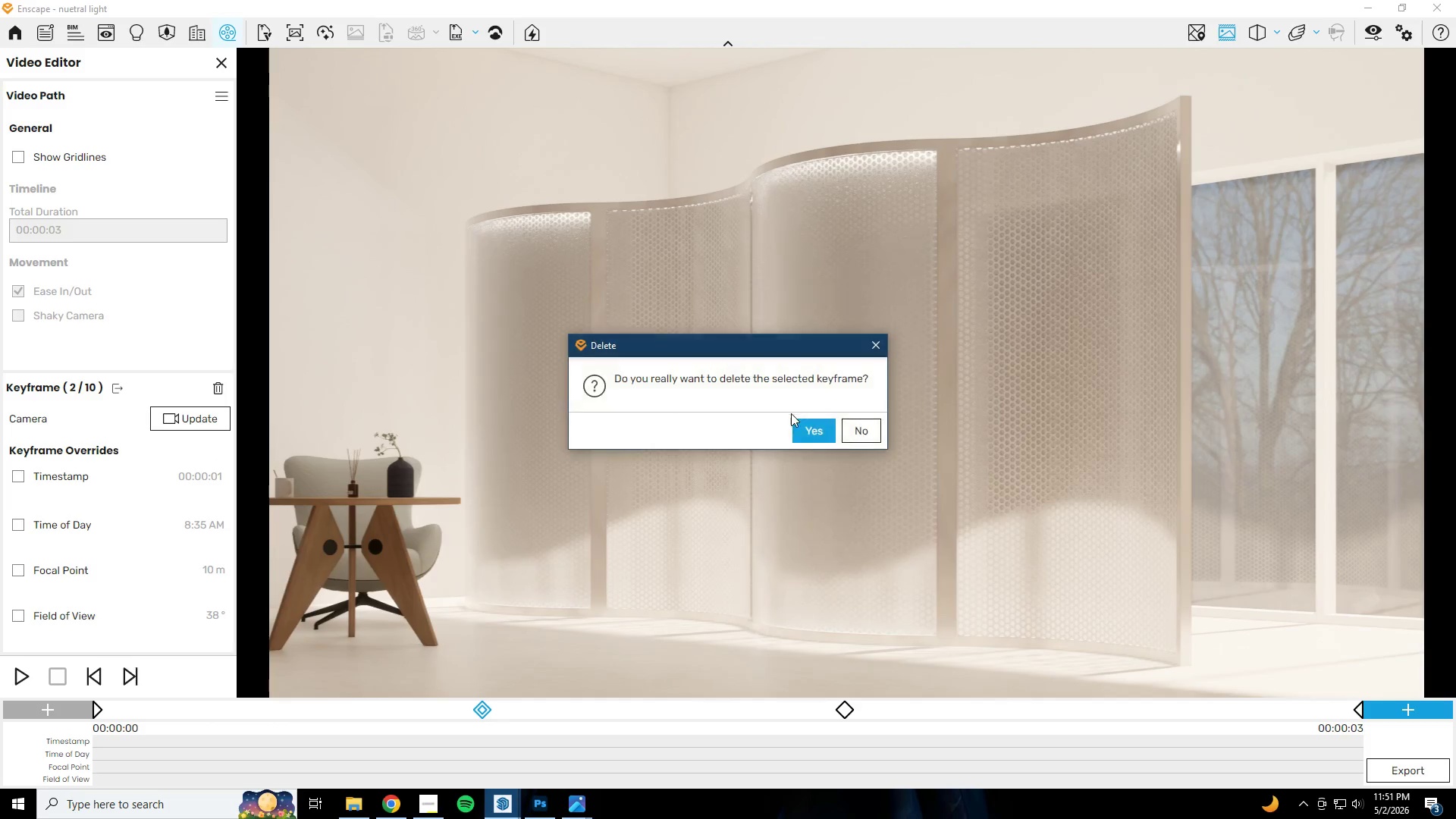 
left_click([807, 429])
 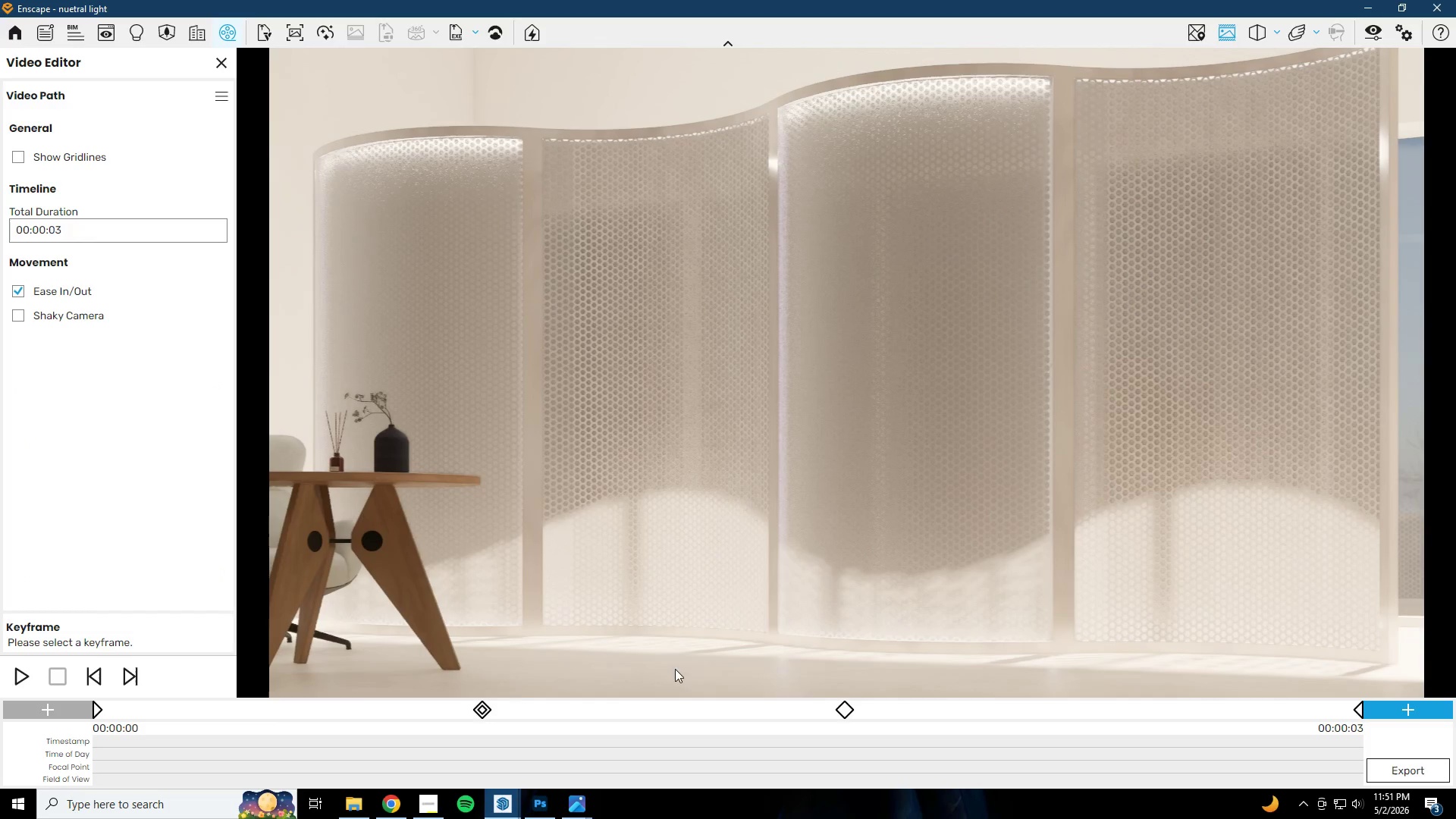 
left_click([478, 714])
 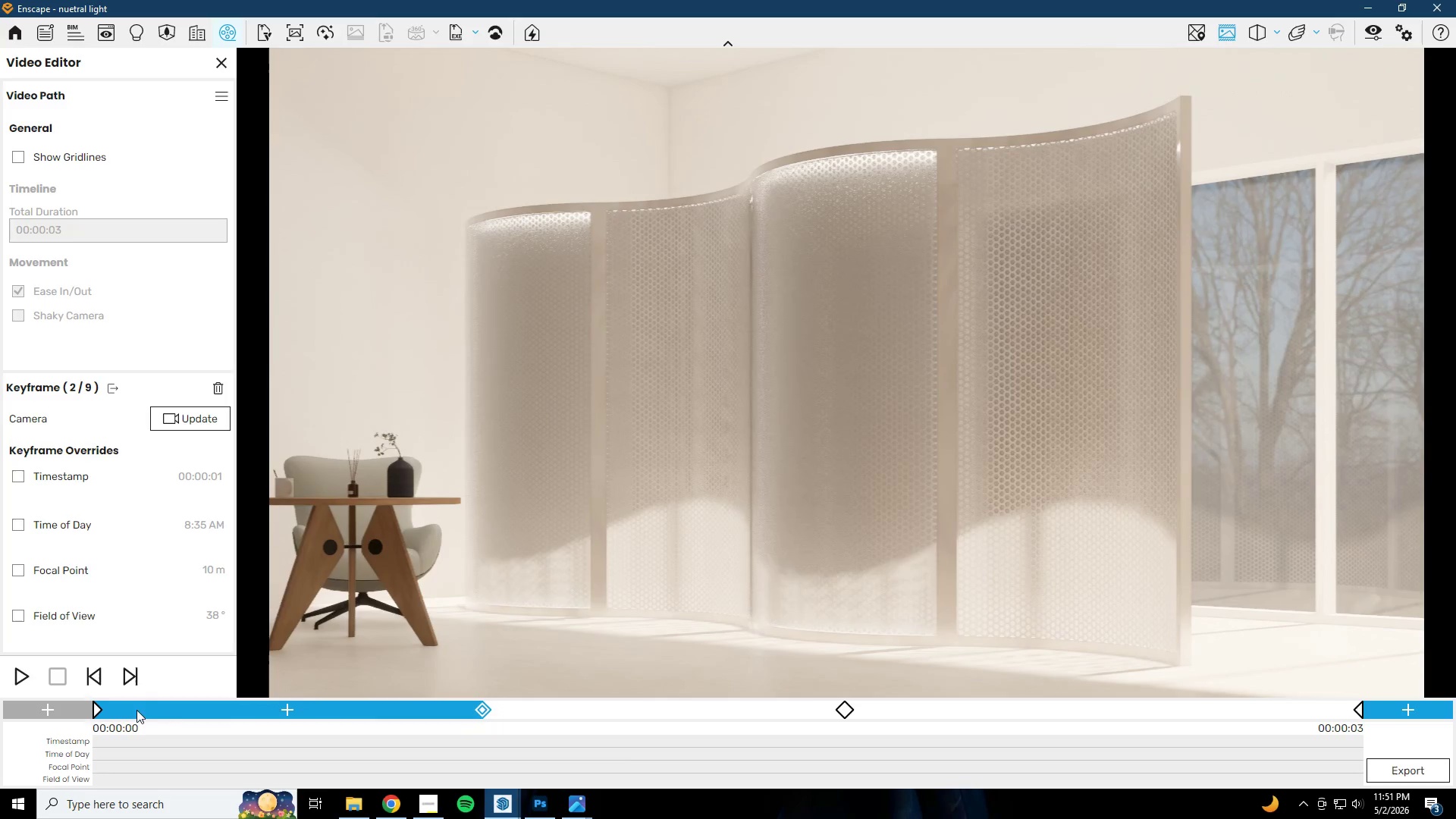 
left_click([99, 710])
 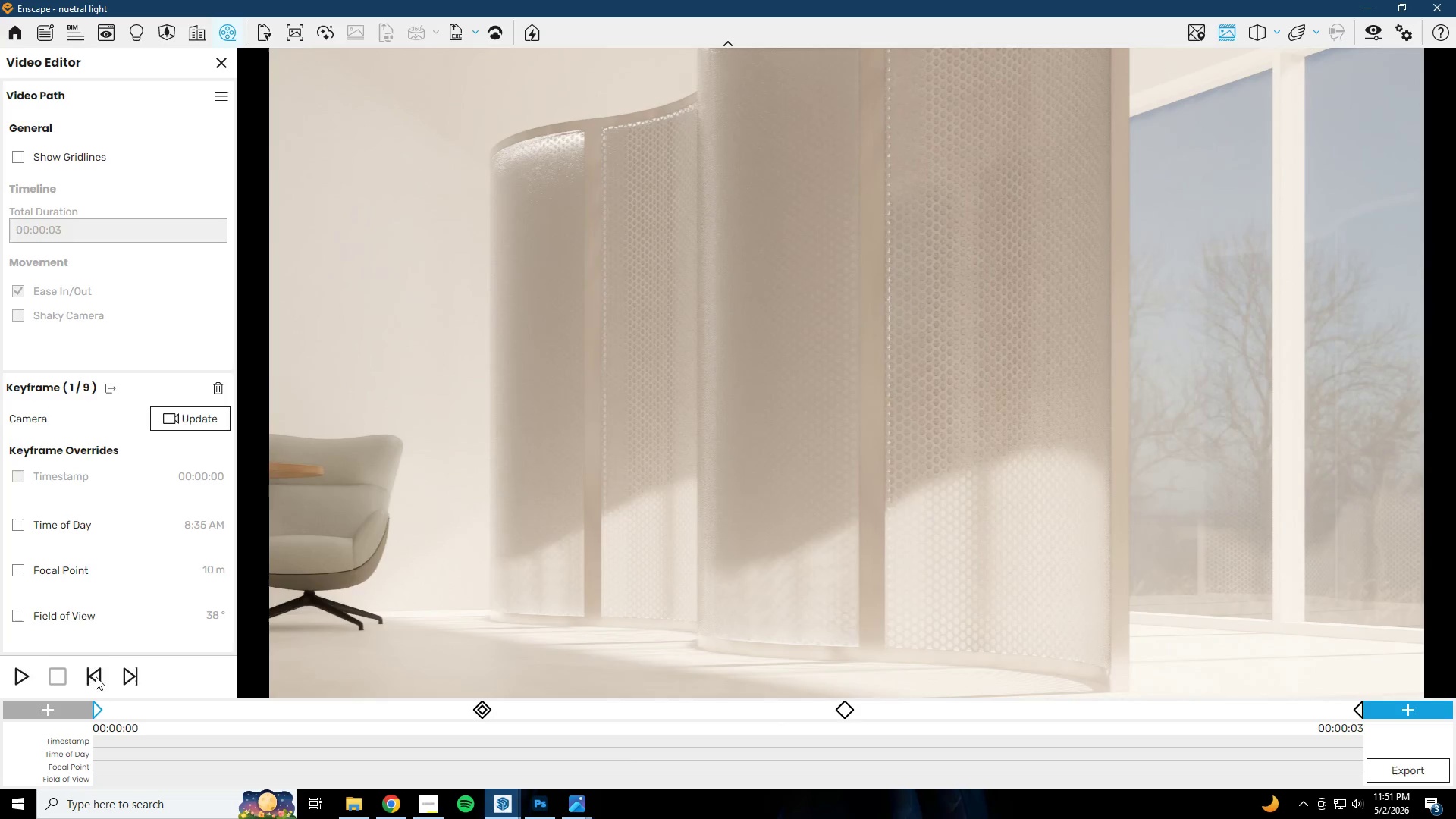 
left_click([6, 679])
 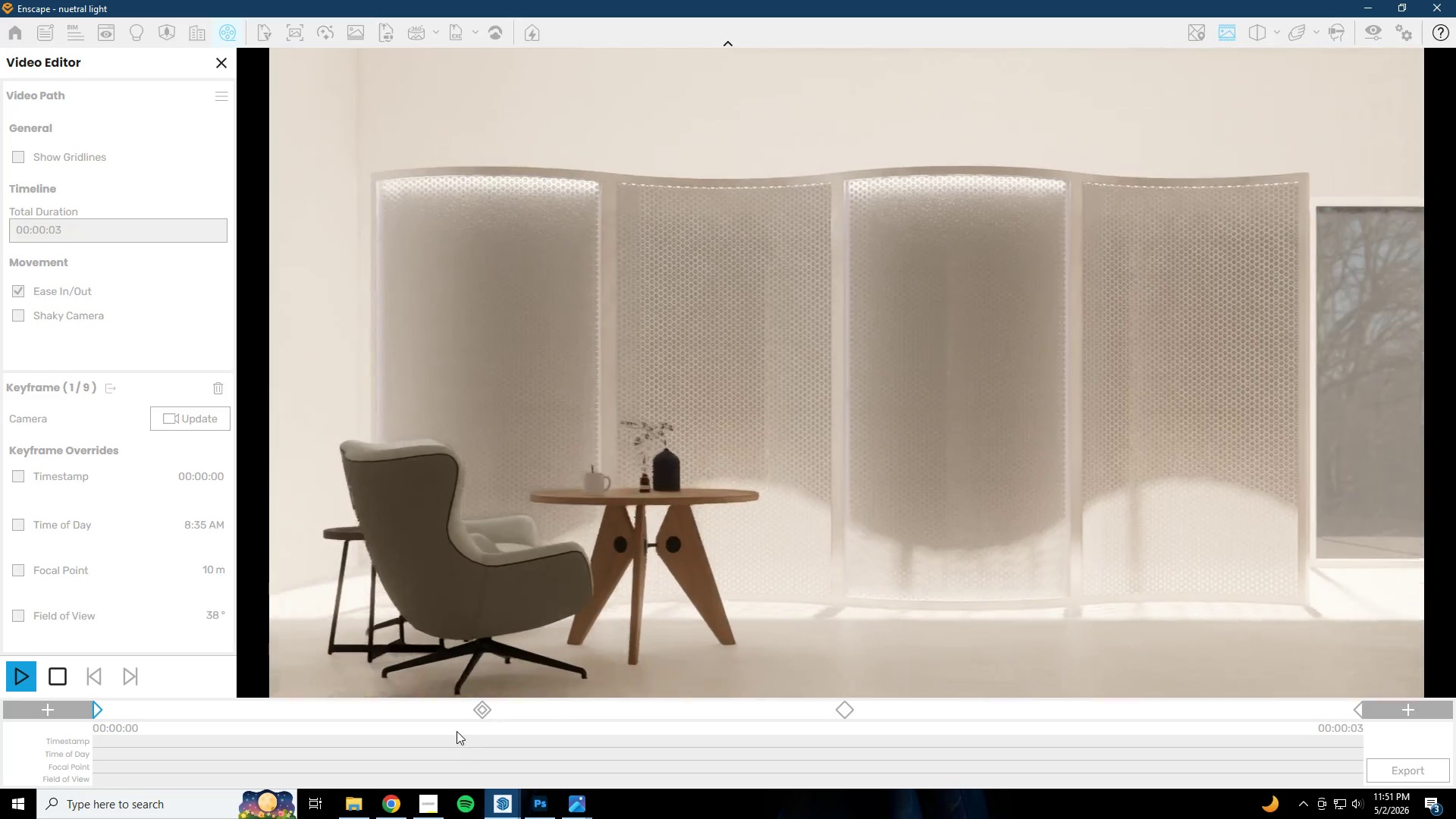 
left_click([487, 710])
 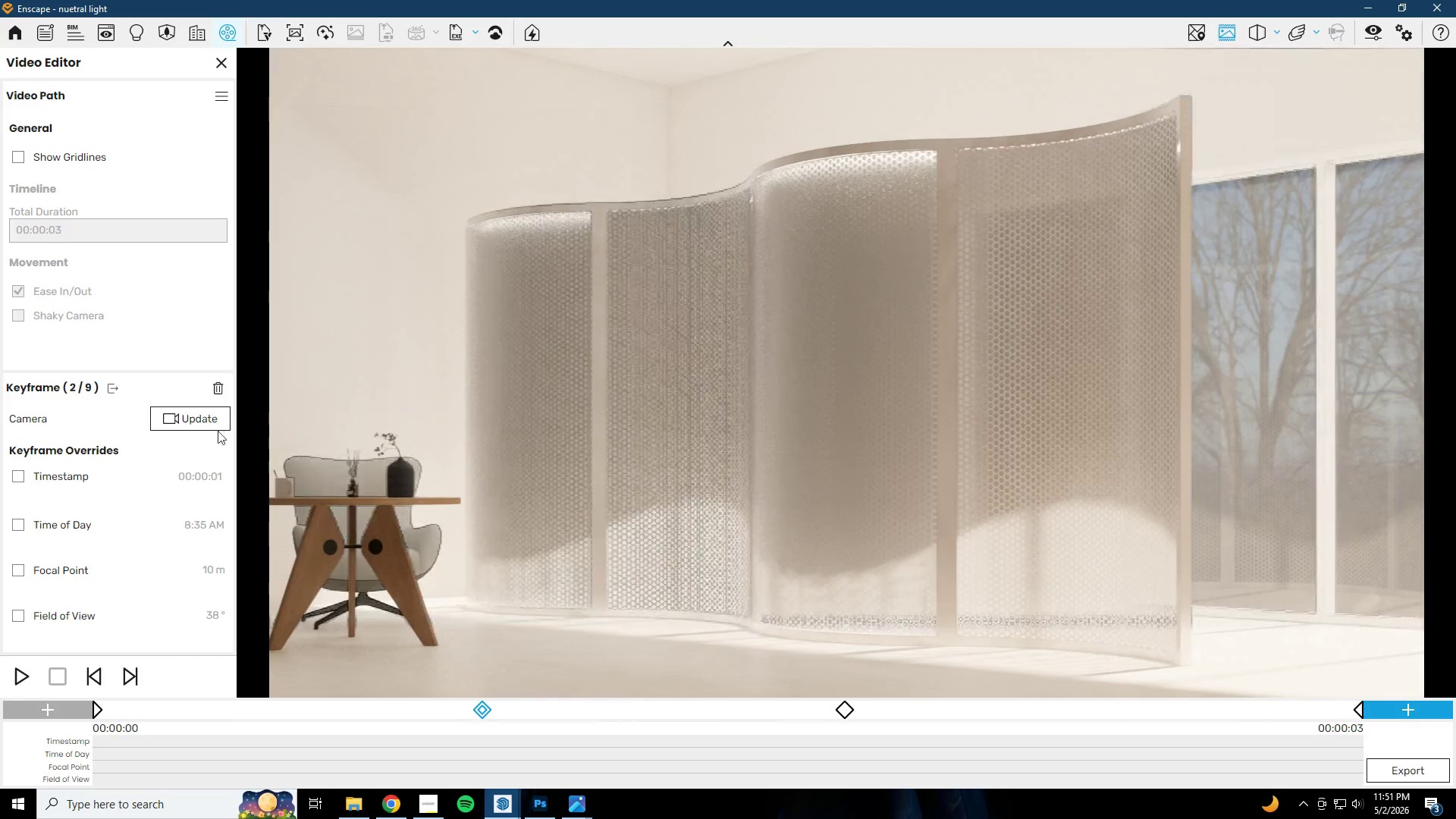 
left_click([215, 391])
 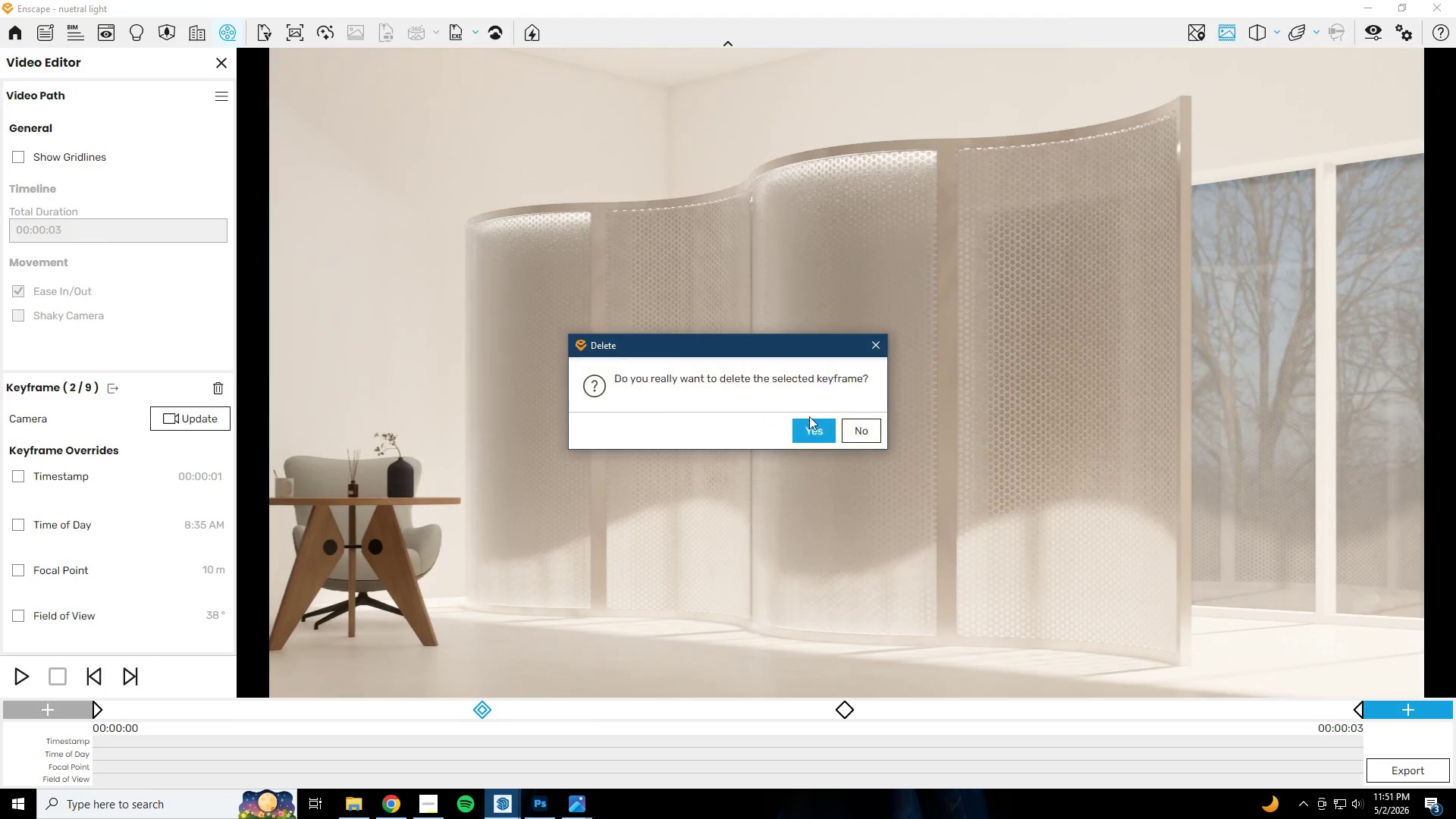 
left_click([814, 428])
 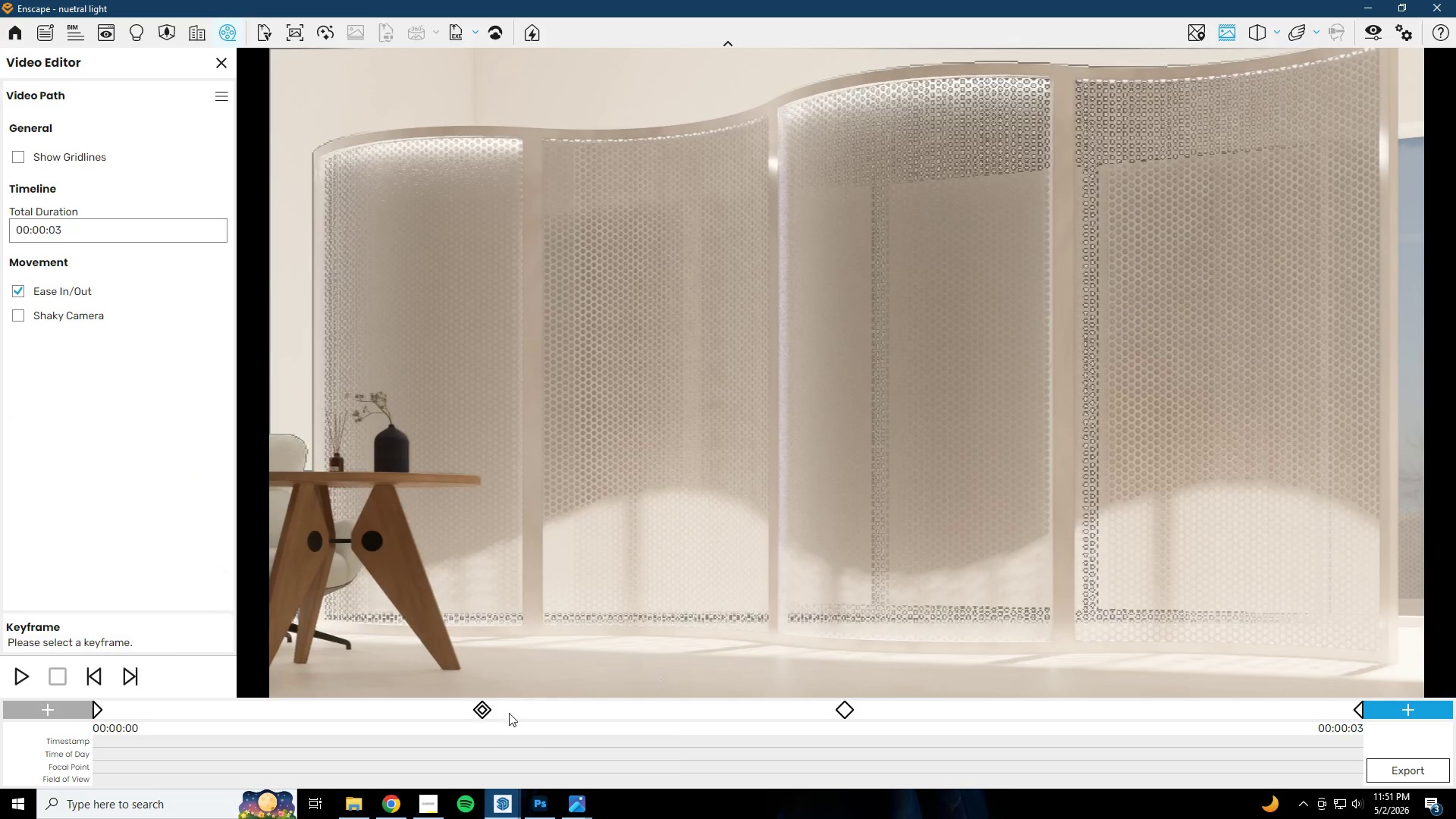 
left_click([483, 714])
 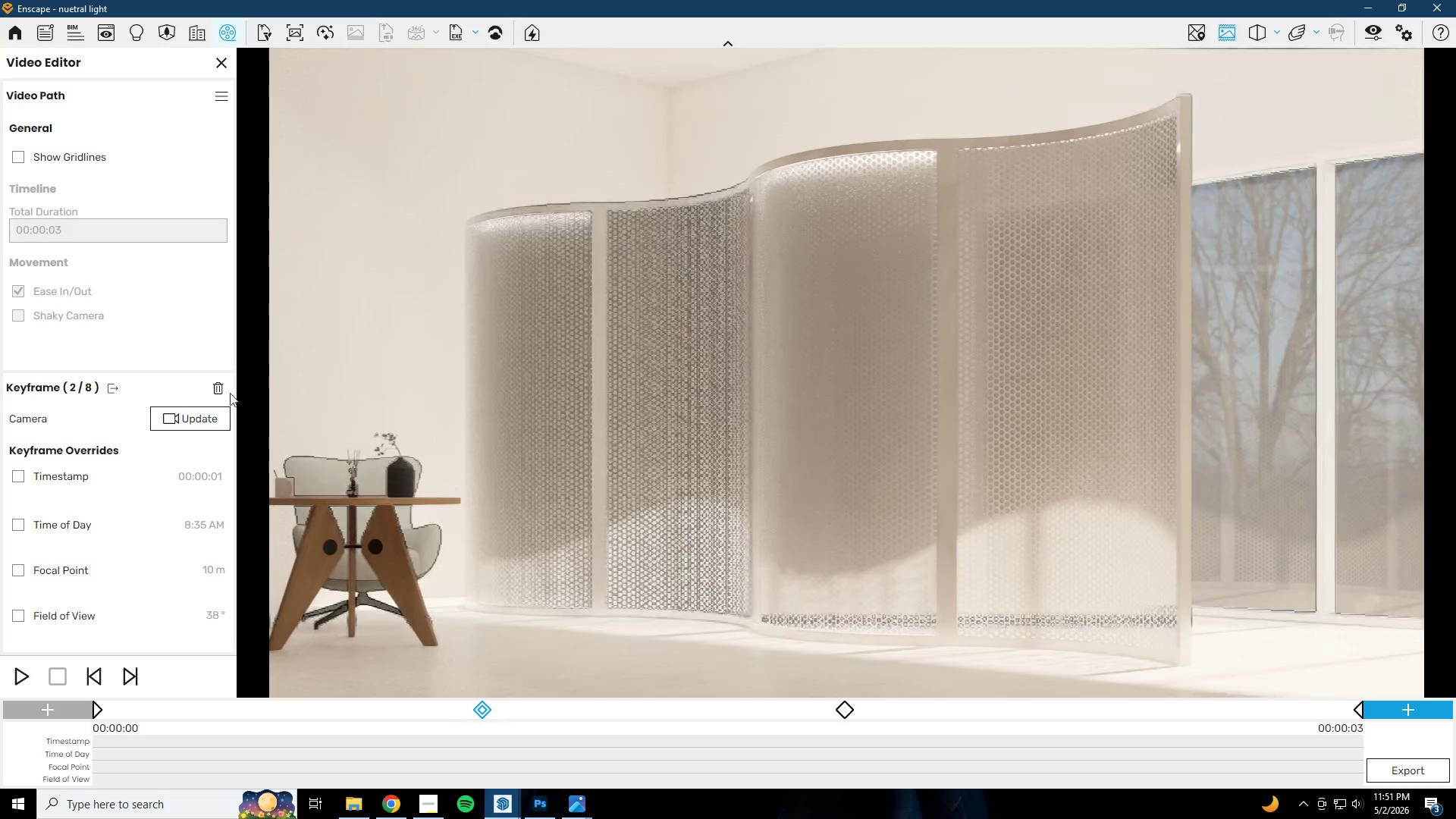 
left_click([216, 391])
 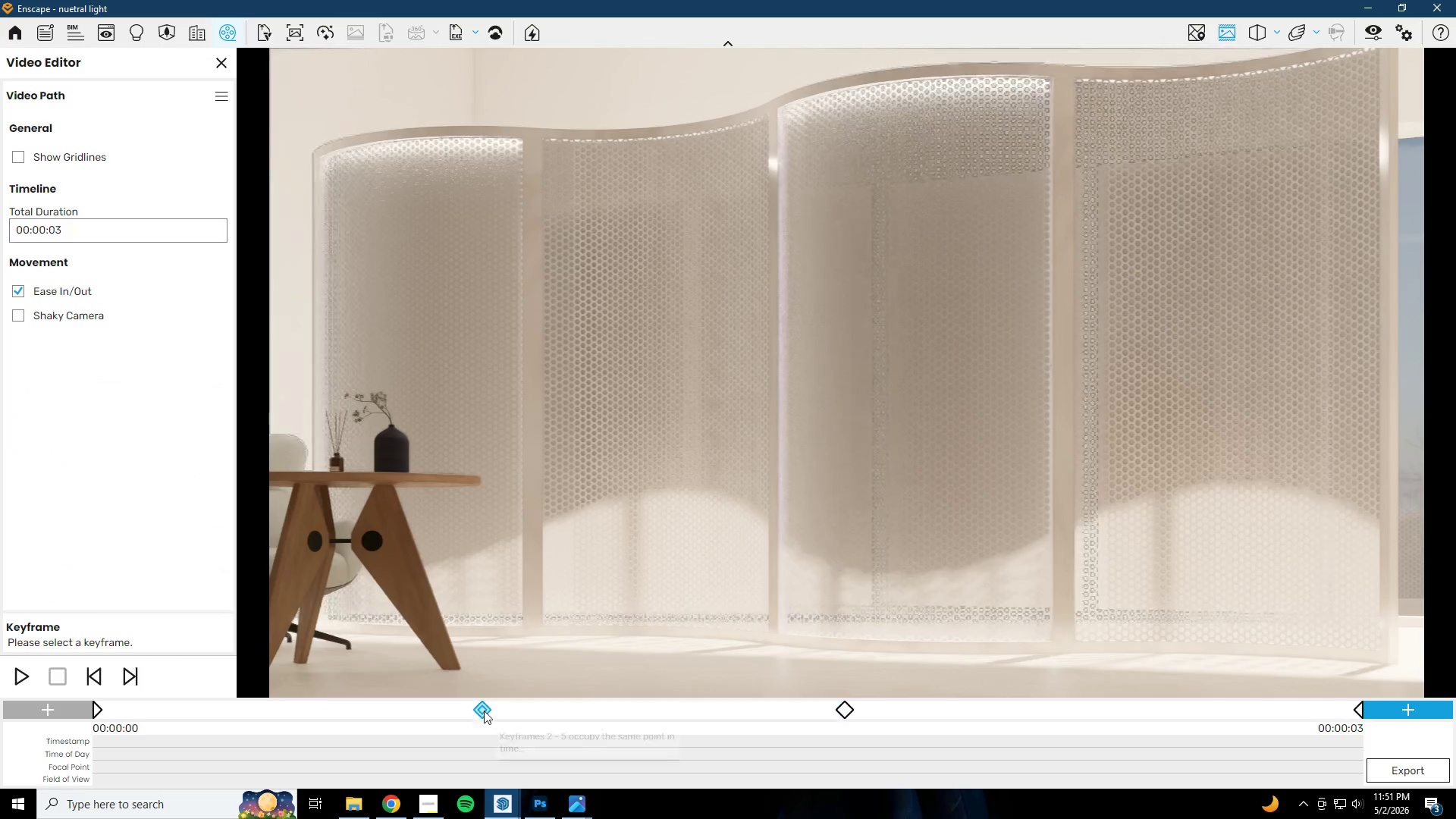 
left_click([846, 711])
 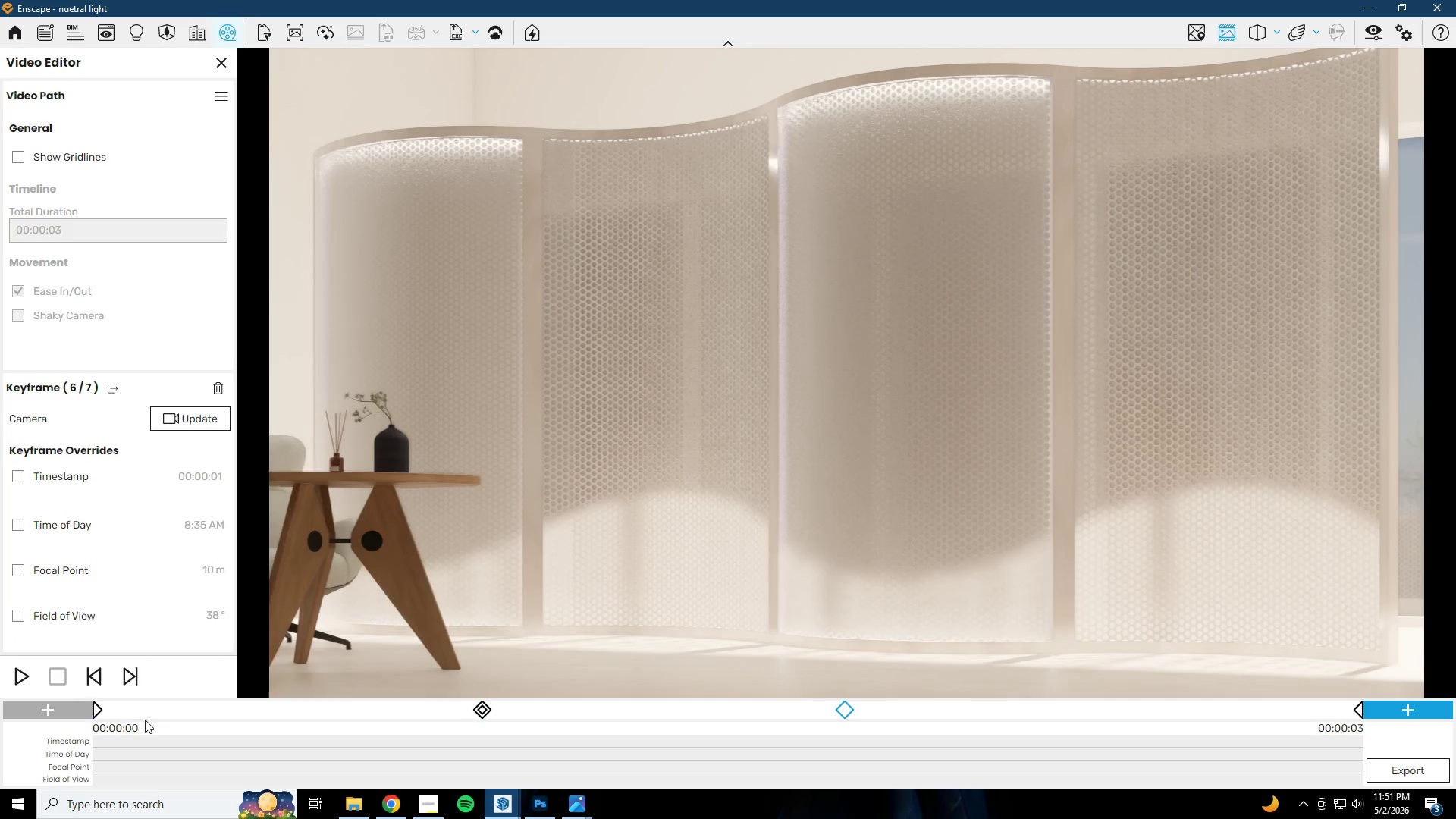 
double_click([20, 681])
 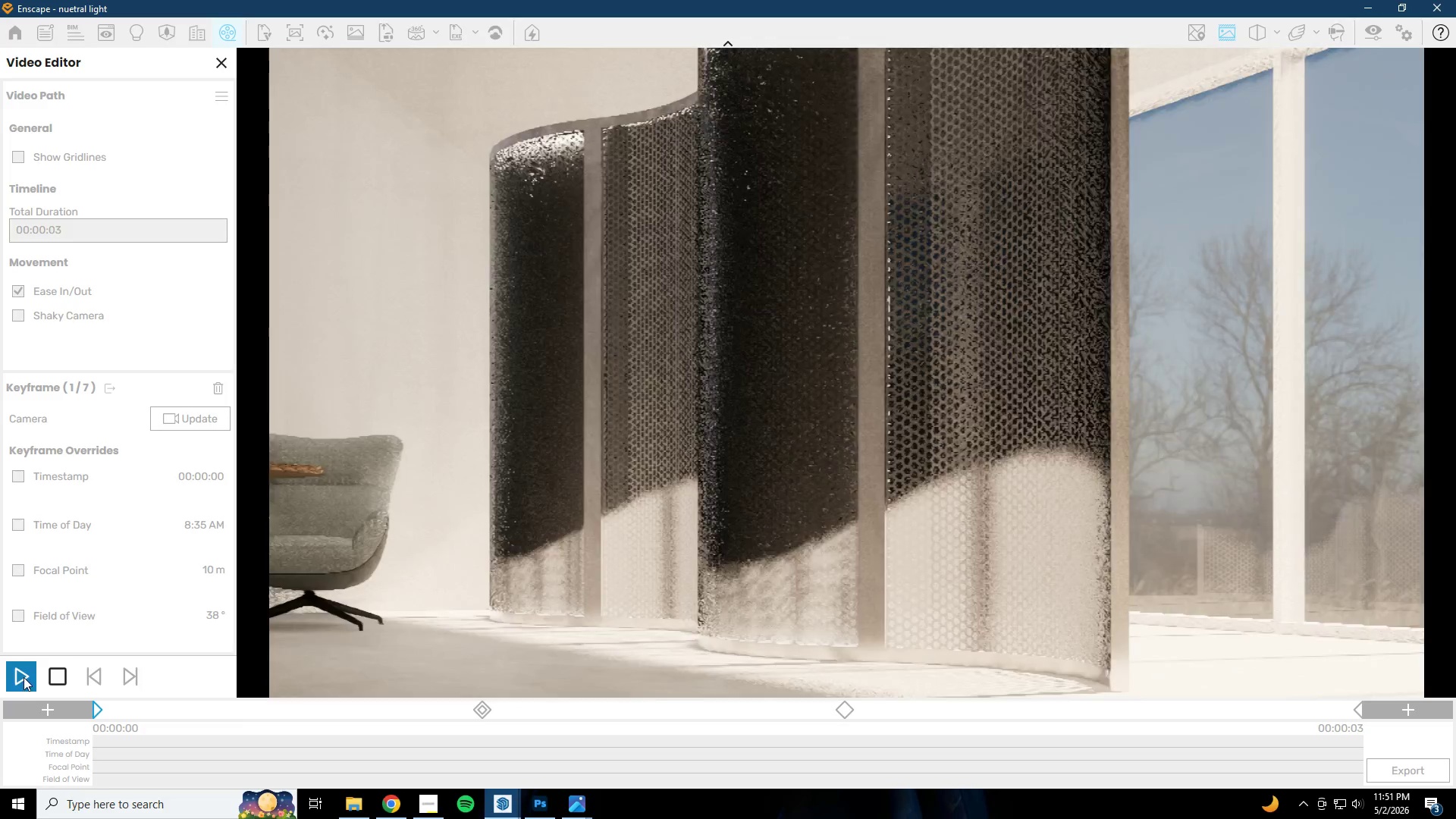 
mouse_move([59, 667])
 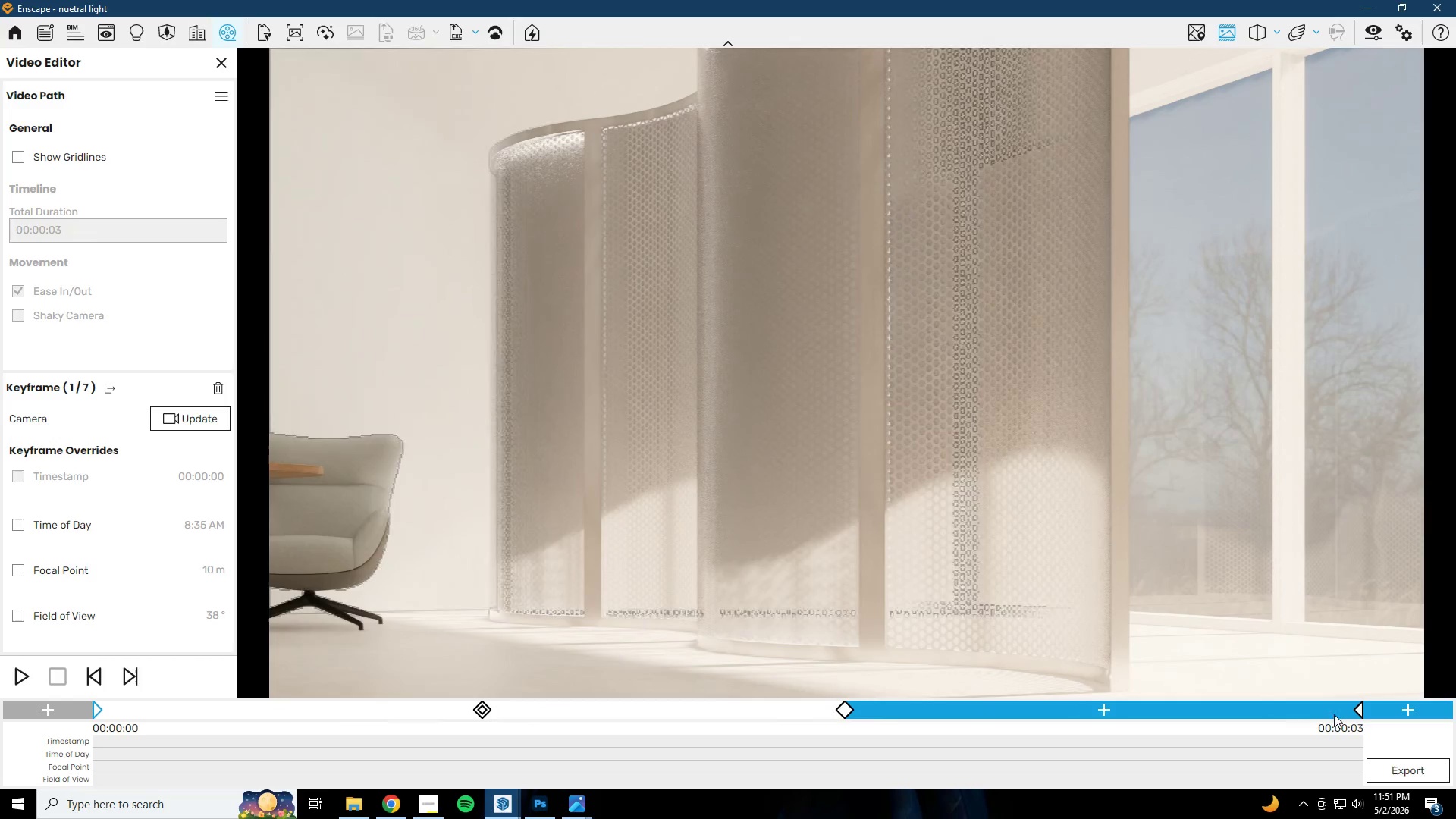 
left_click([1357, 710])
 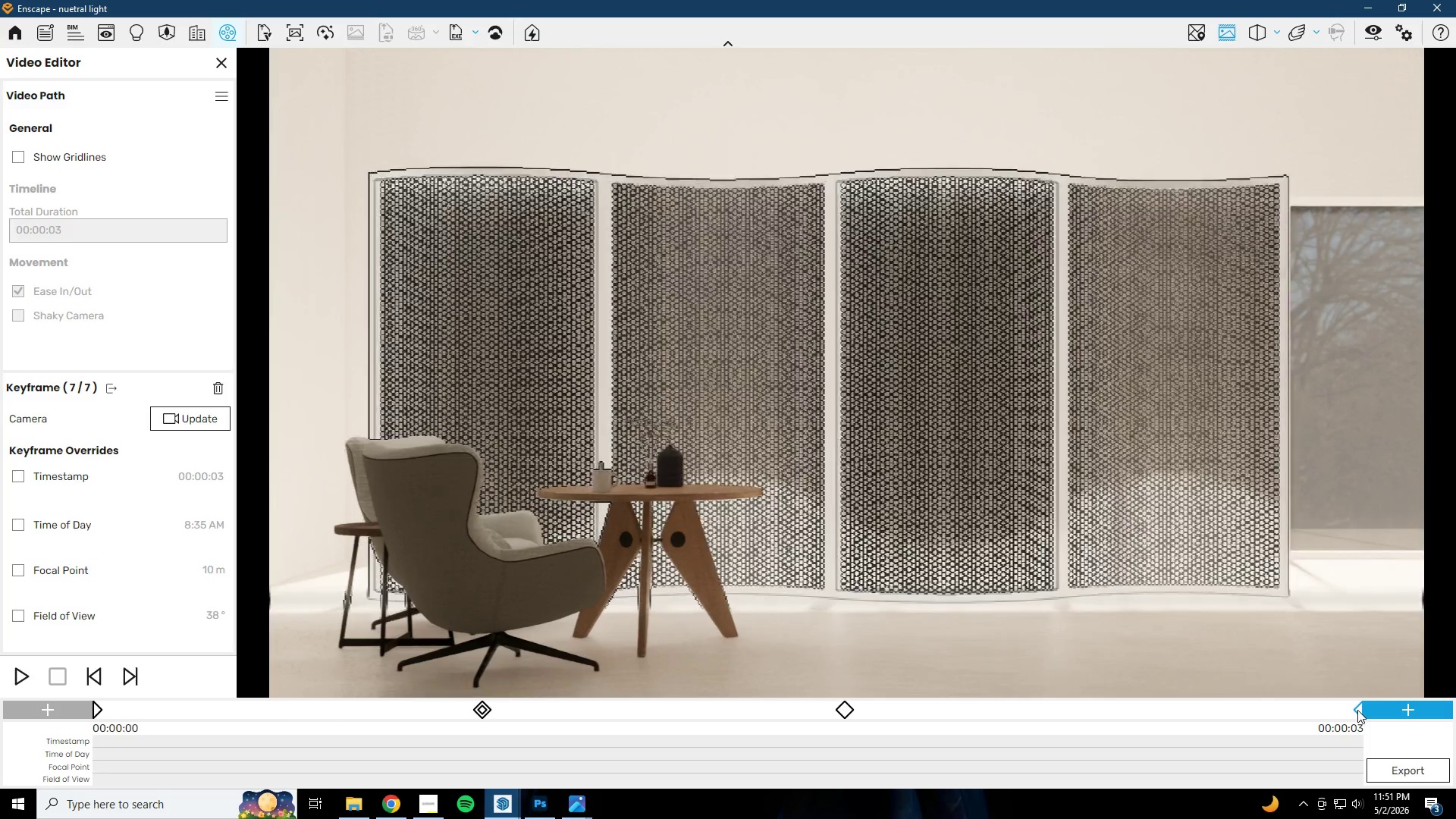 
right_click([1357, 710])
 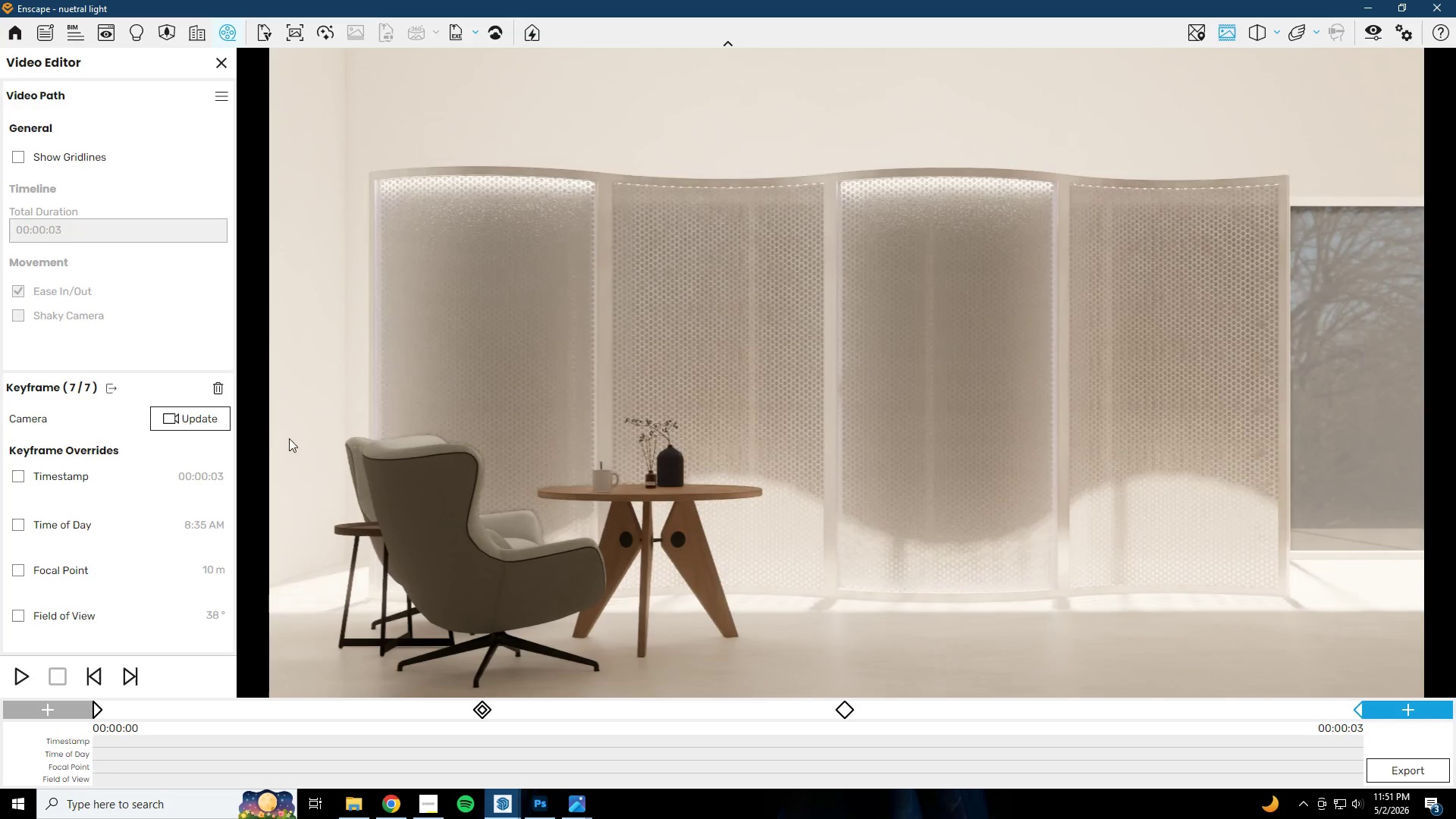 
left_click([228, 390])
 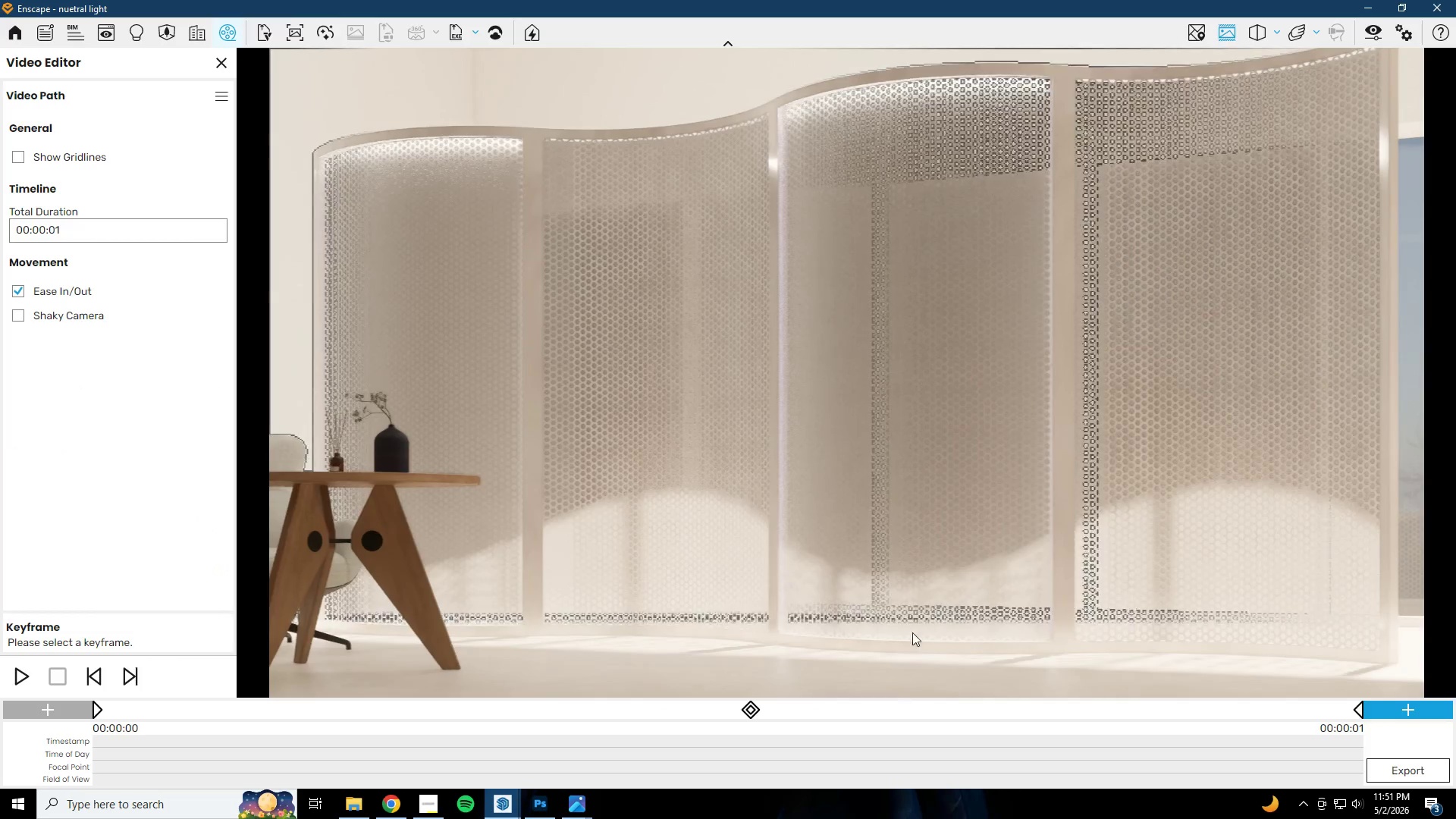 
left_click([749, 708])
 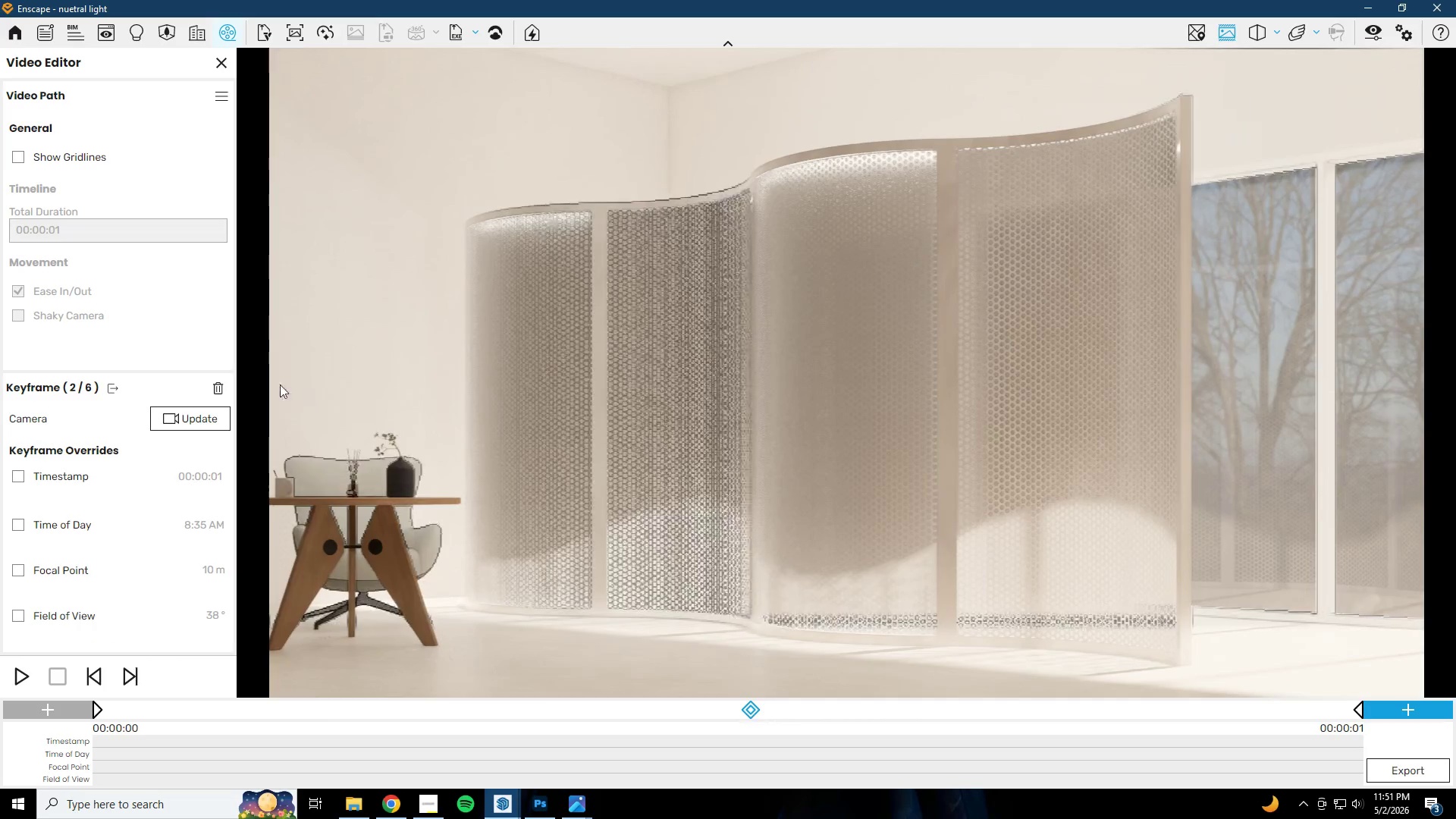 
left_click([224, 388])
 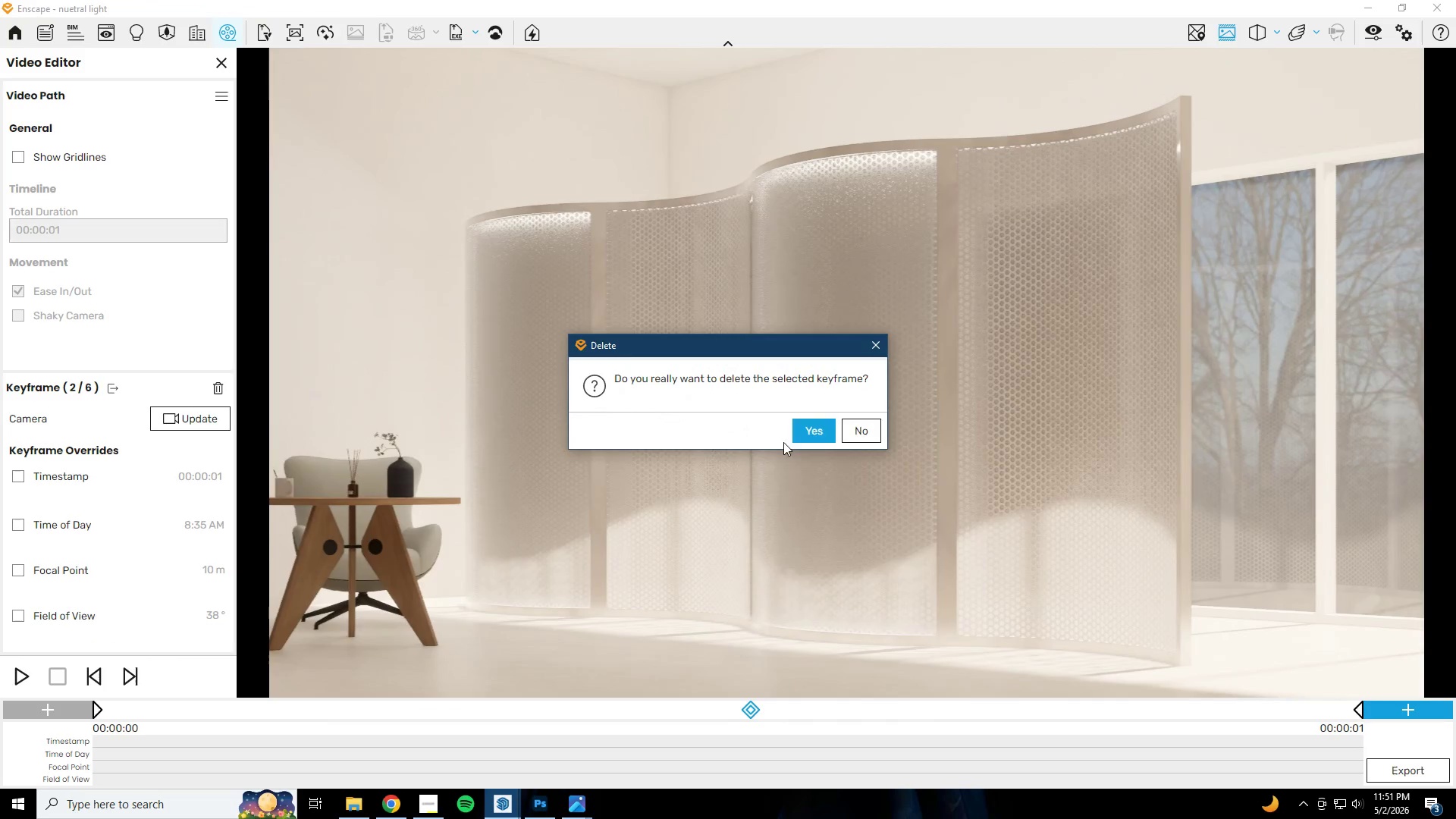 
left_click([818, 432])
 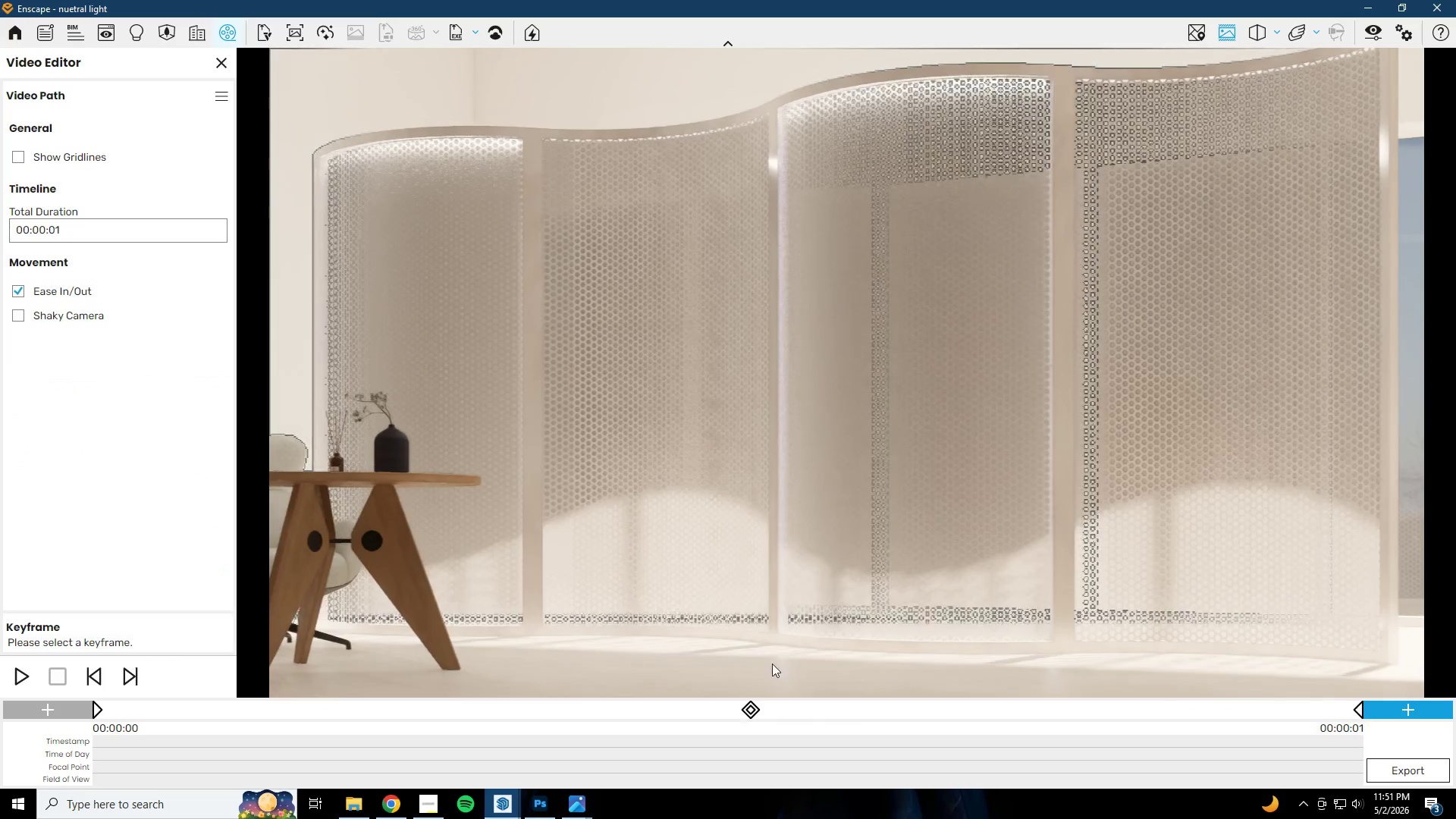 
left_click([755, 704])
 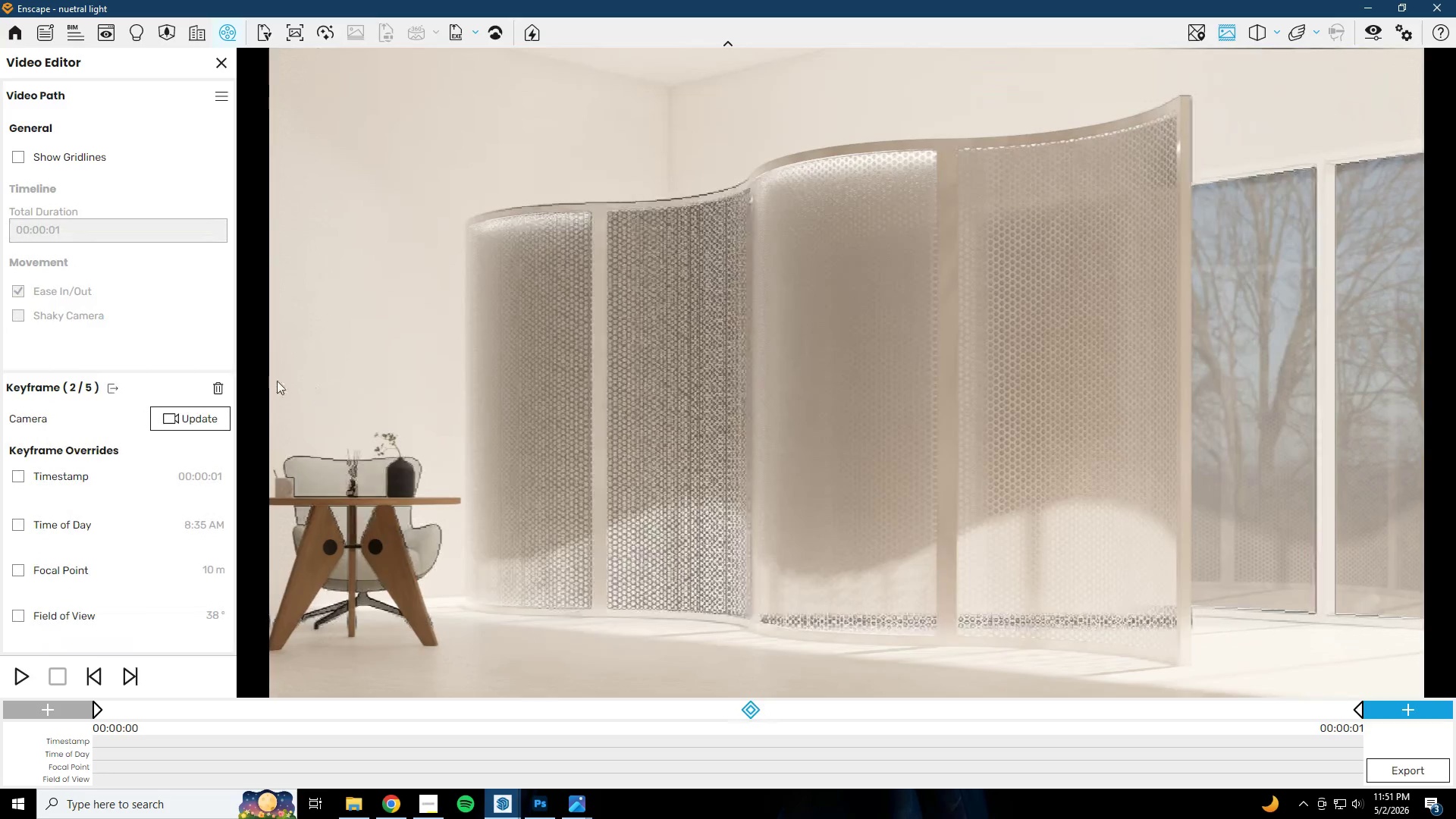 
left_click([211, 385])
 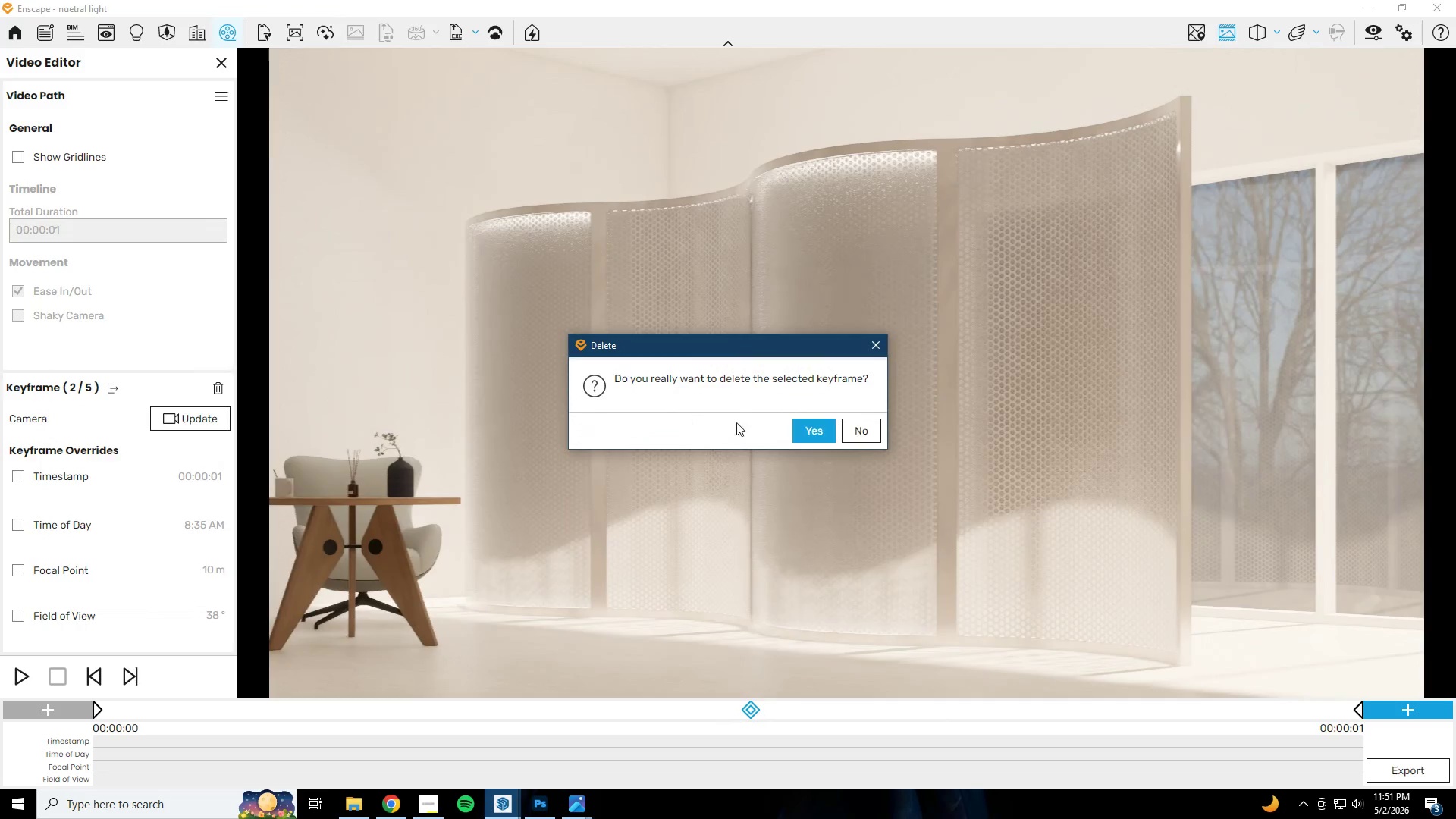 
left_click([818, 434])
 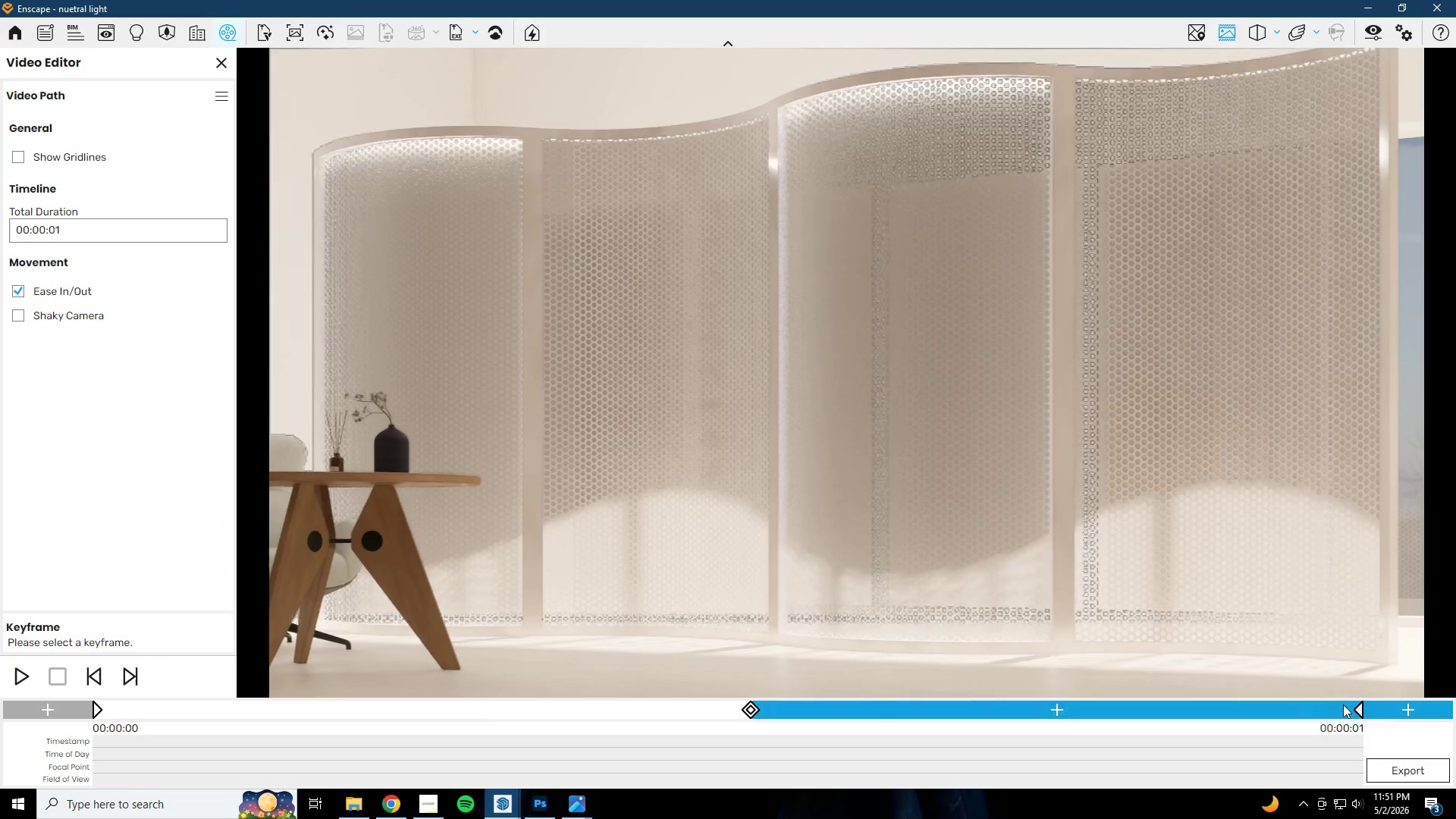 
left_click([1357, 711])
 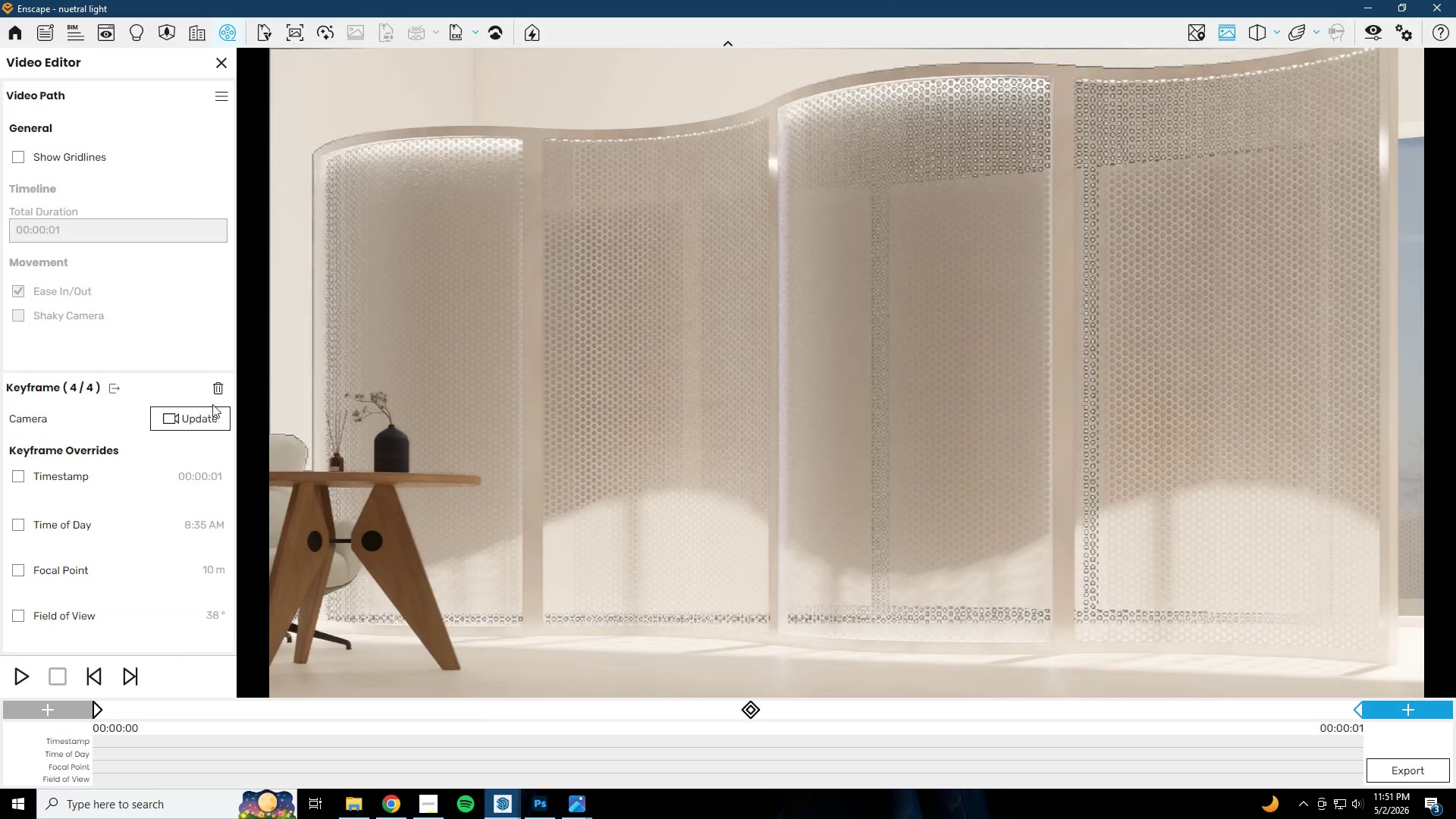 
left_click([216, 381])
 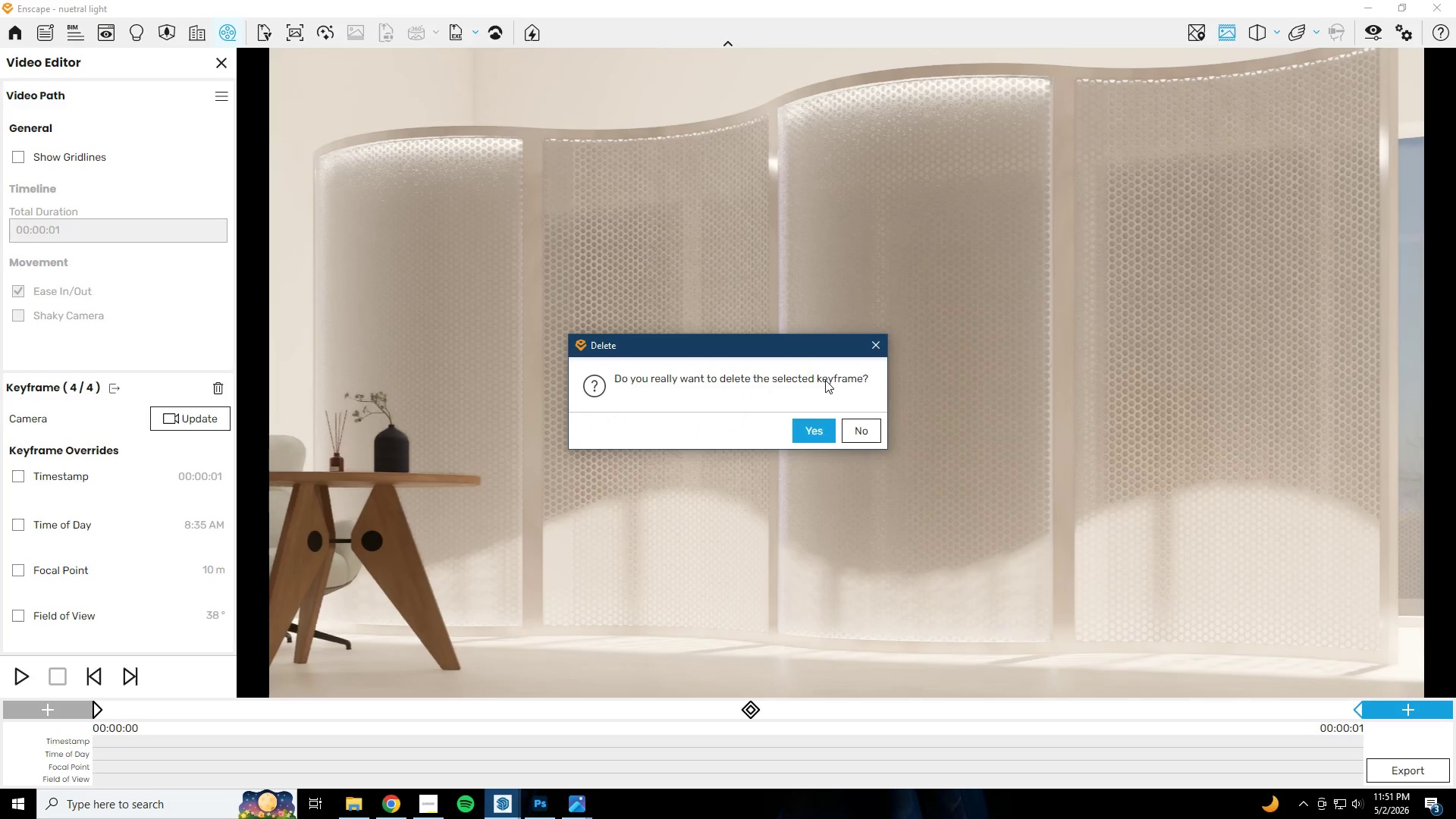 
left_click([797, 424])
 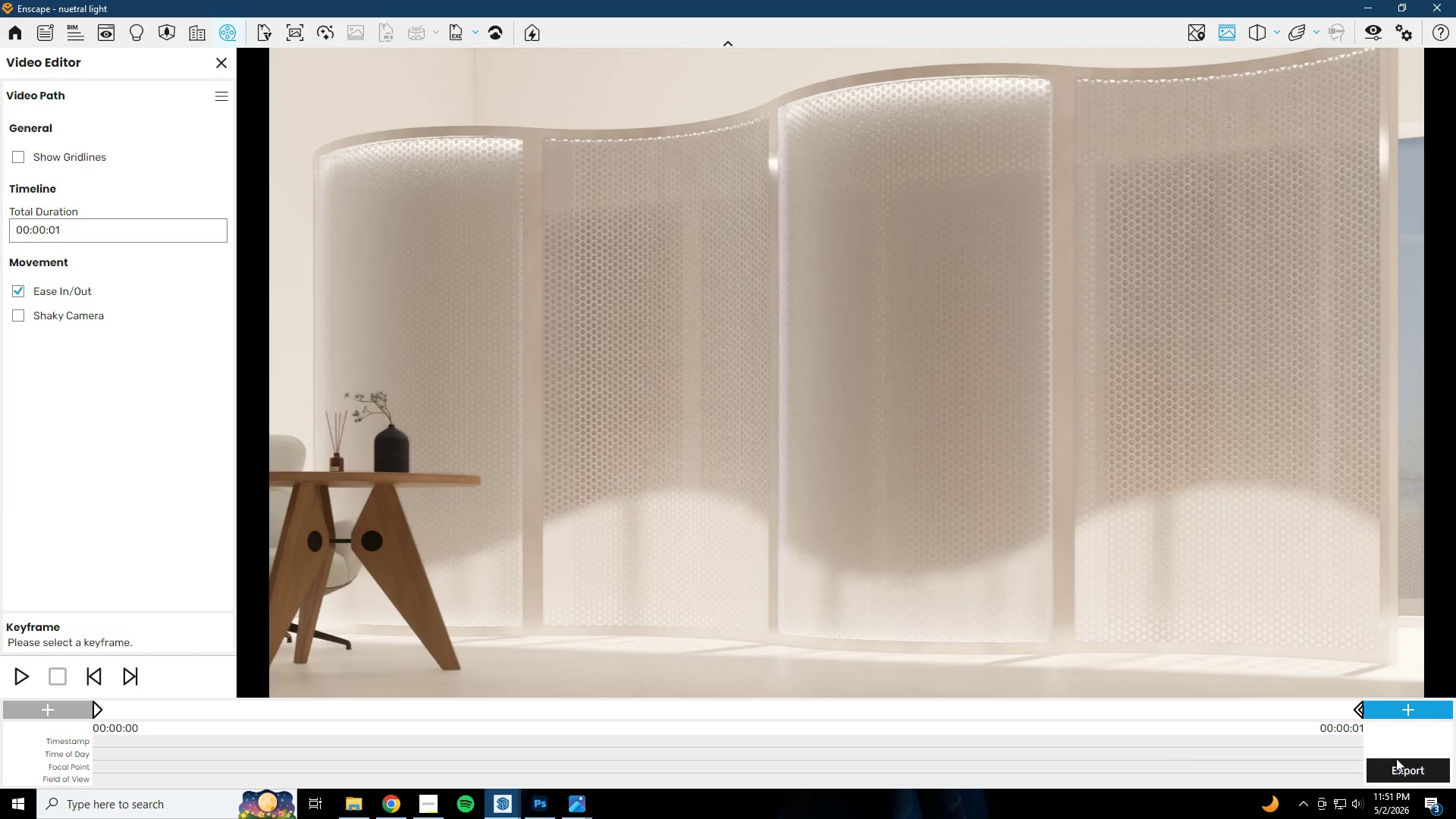 
left_click([1362, 711])
 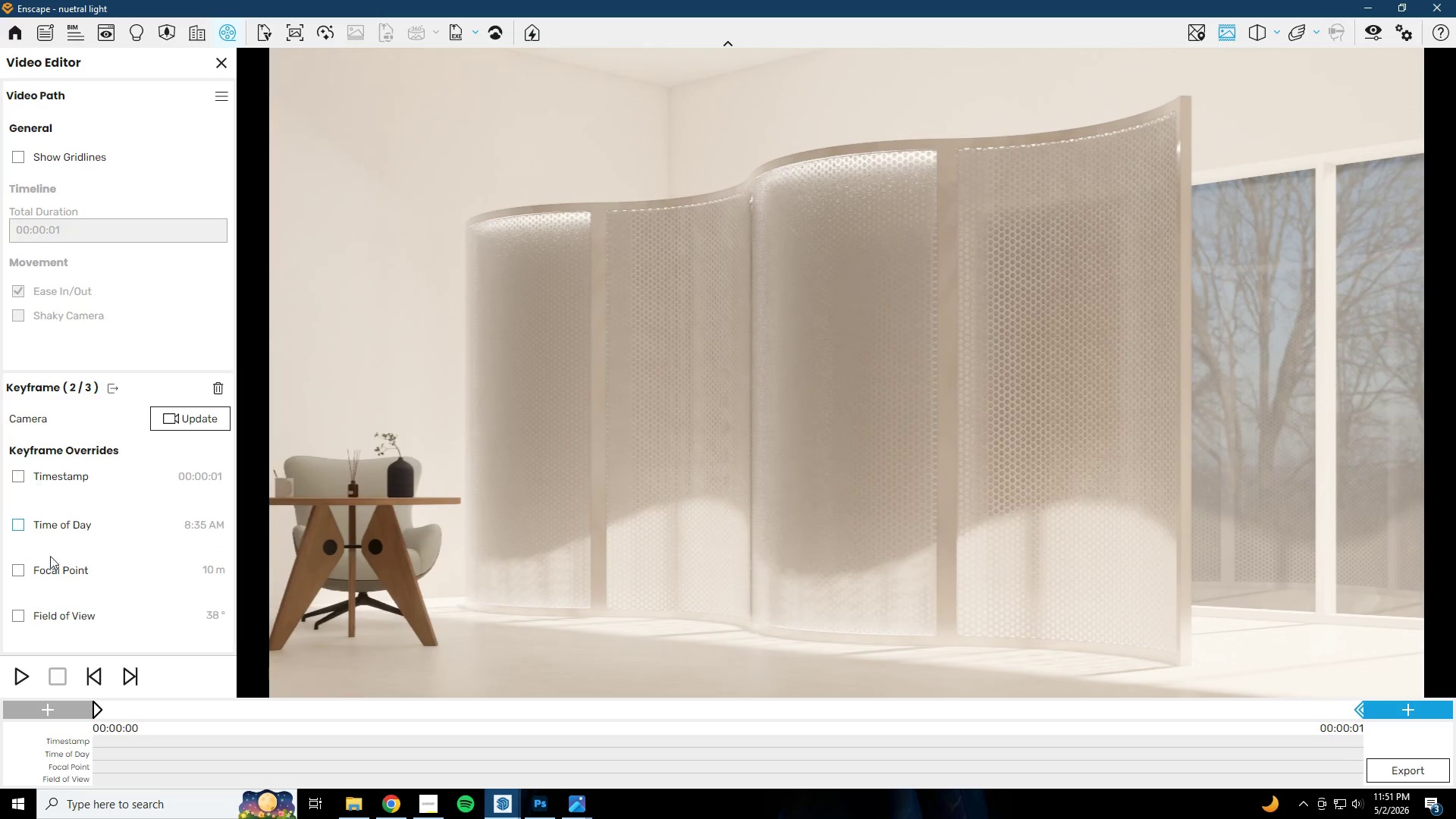 
left_click([96, 705])
 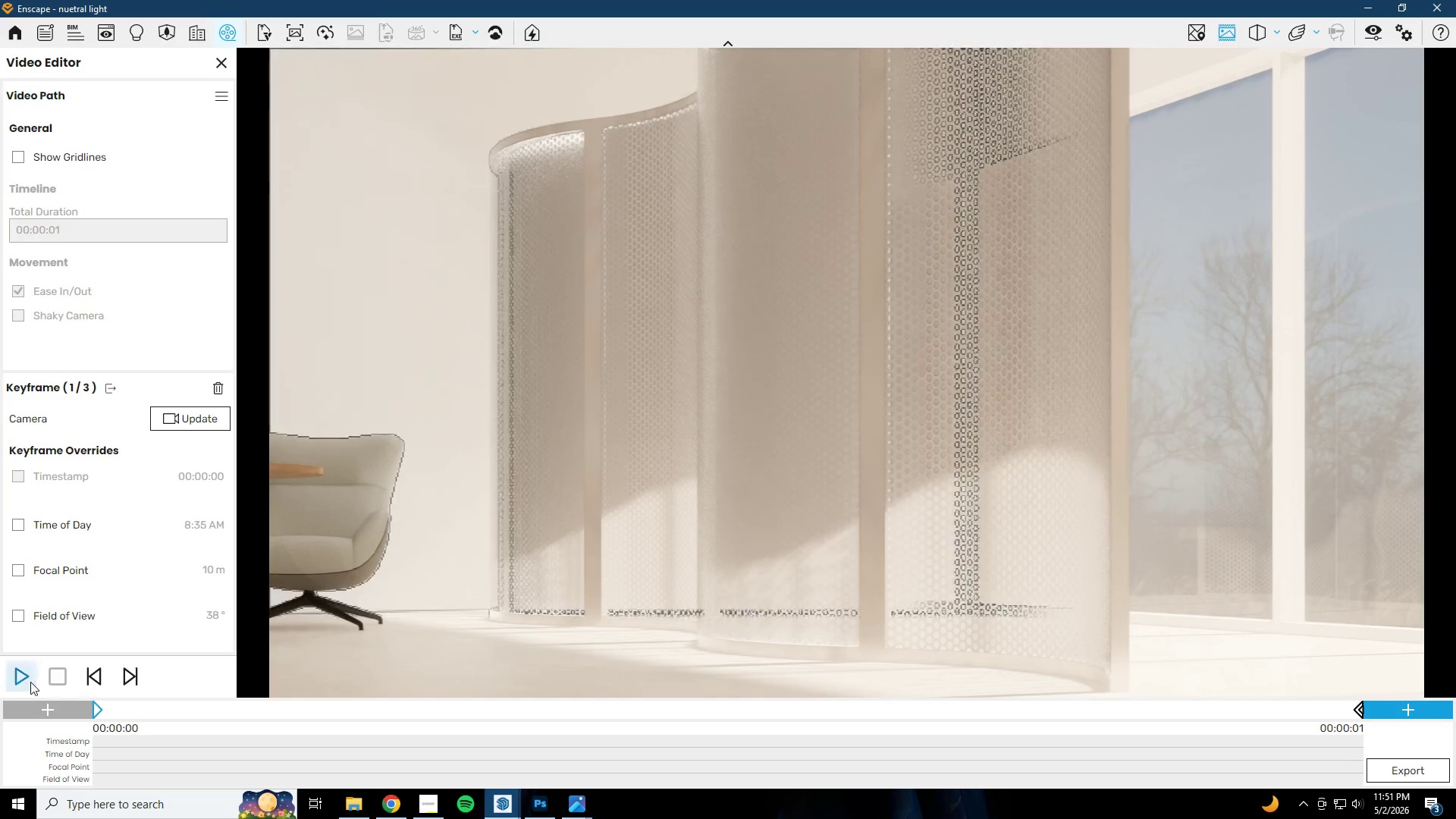 
left_click([30, 681])
 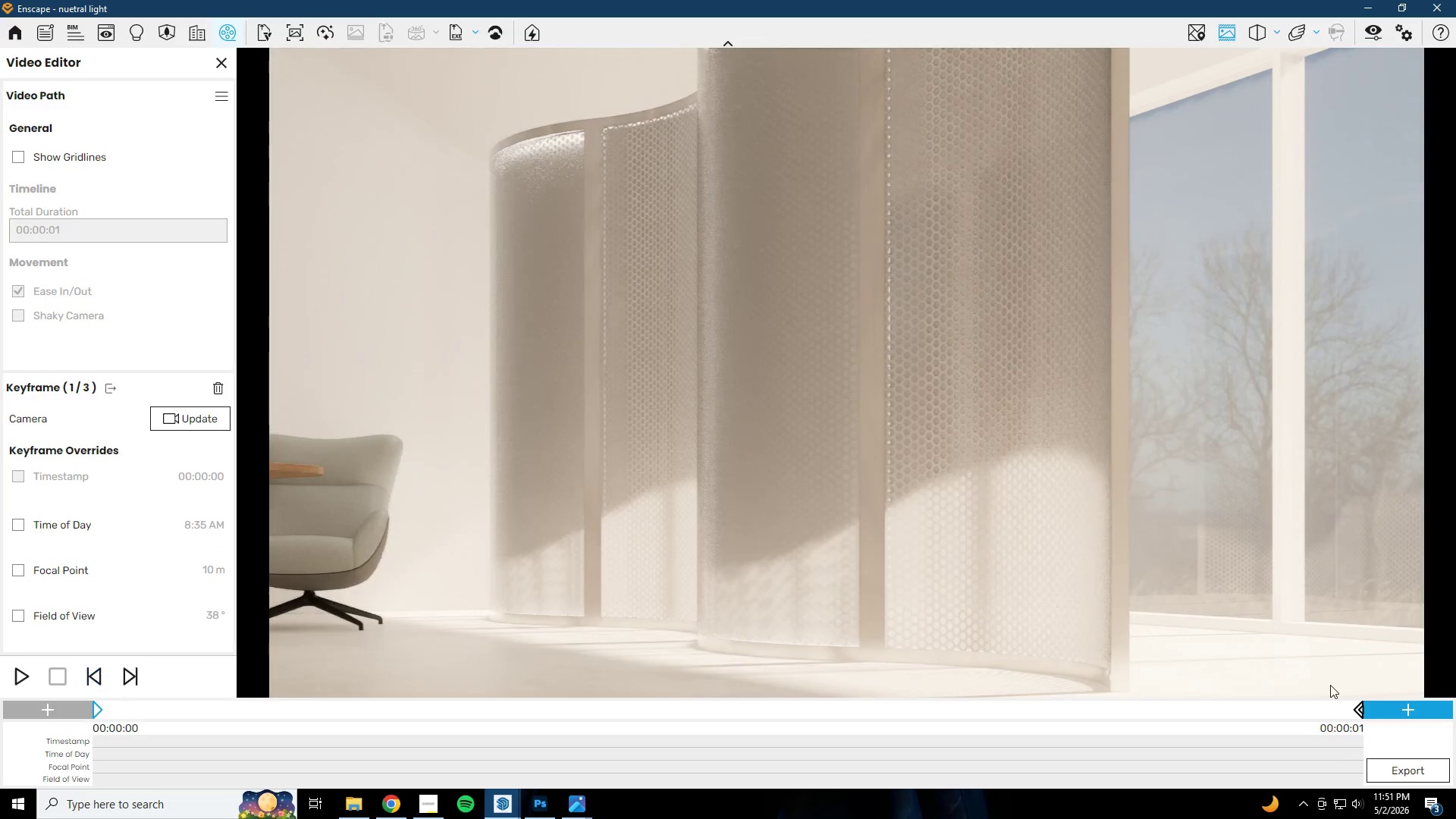 
left_click([1360, 714])
 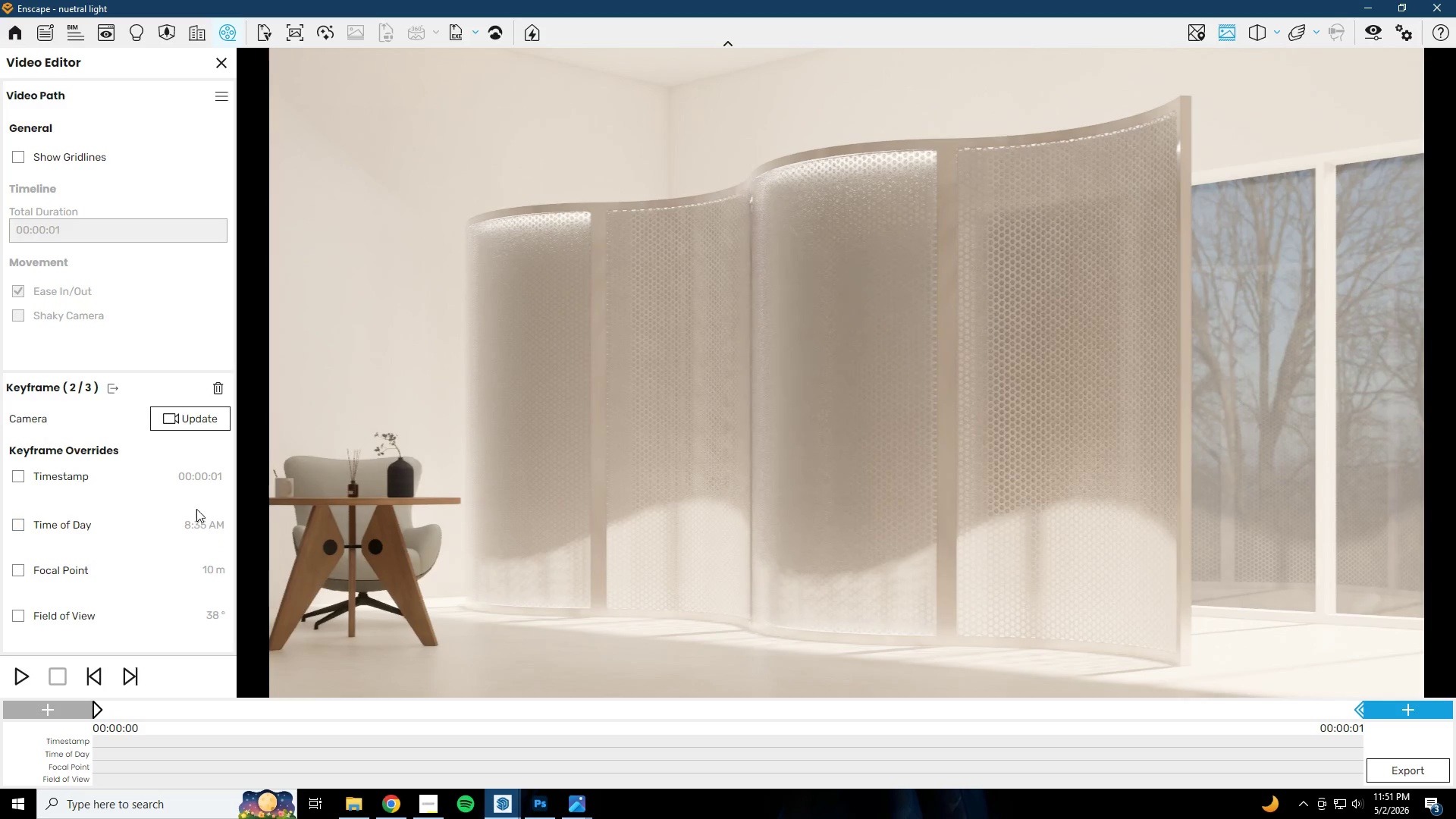 
left_click([215, 391])
 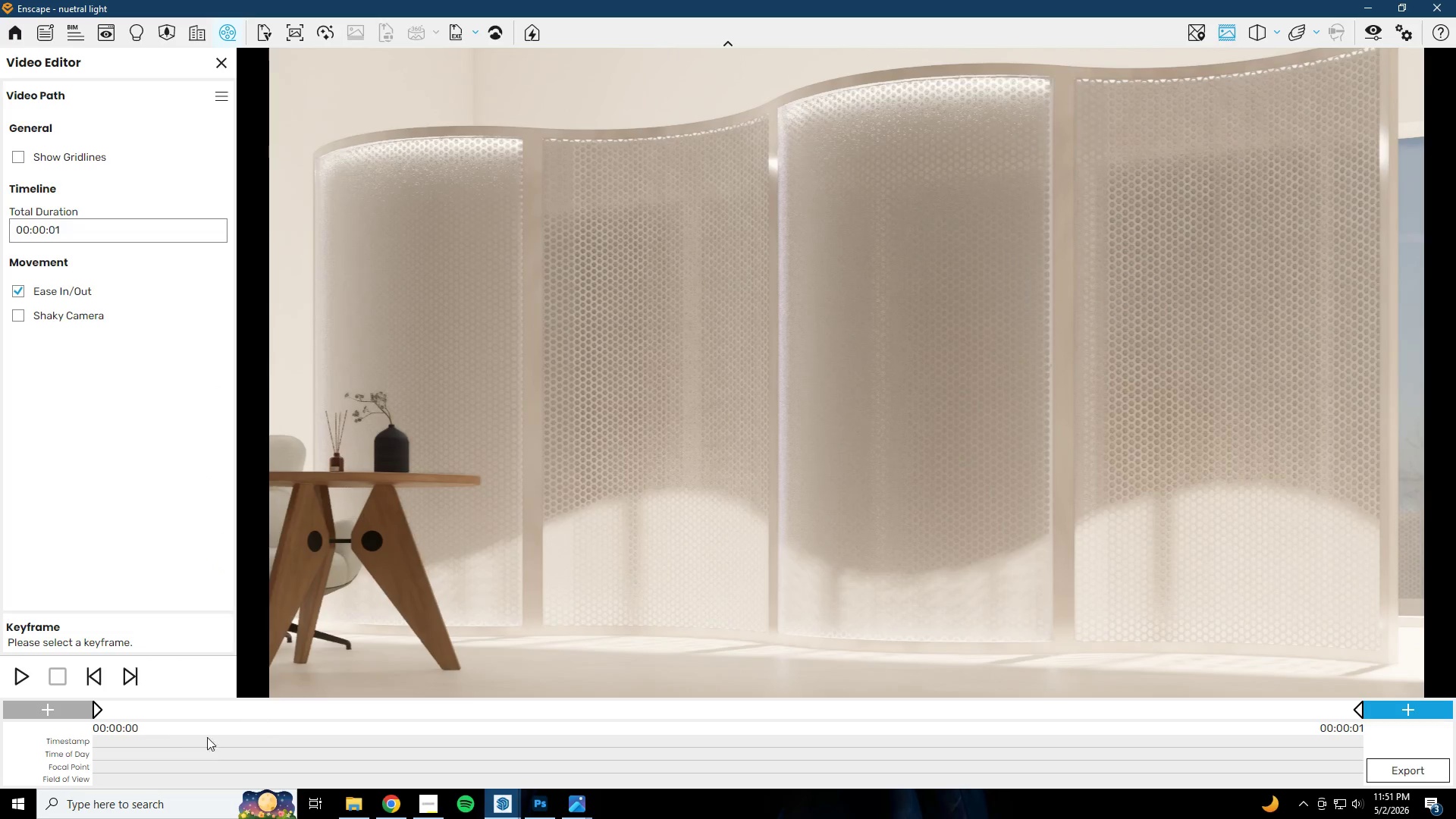 
left_click([96, 710])
 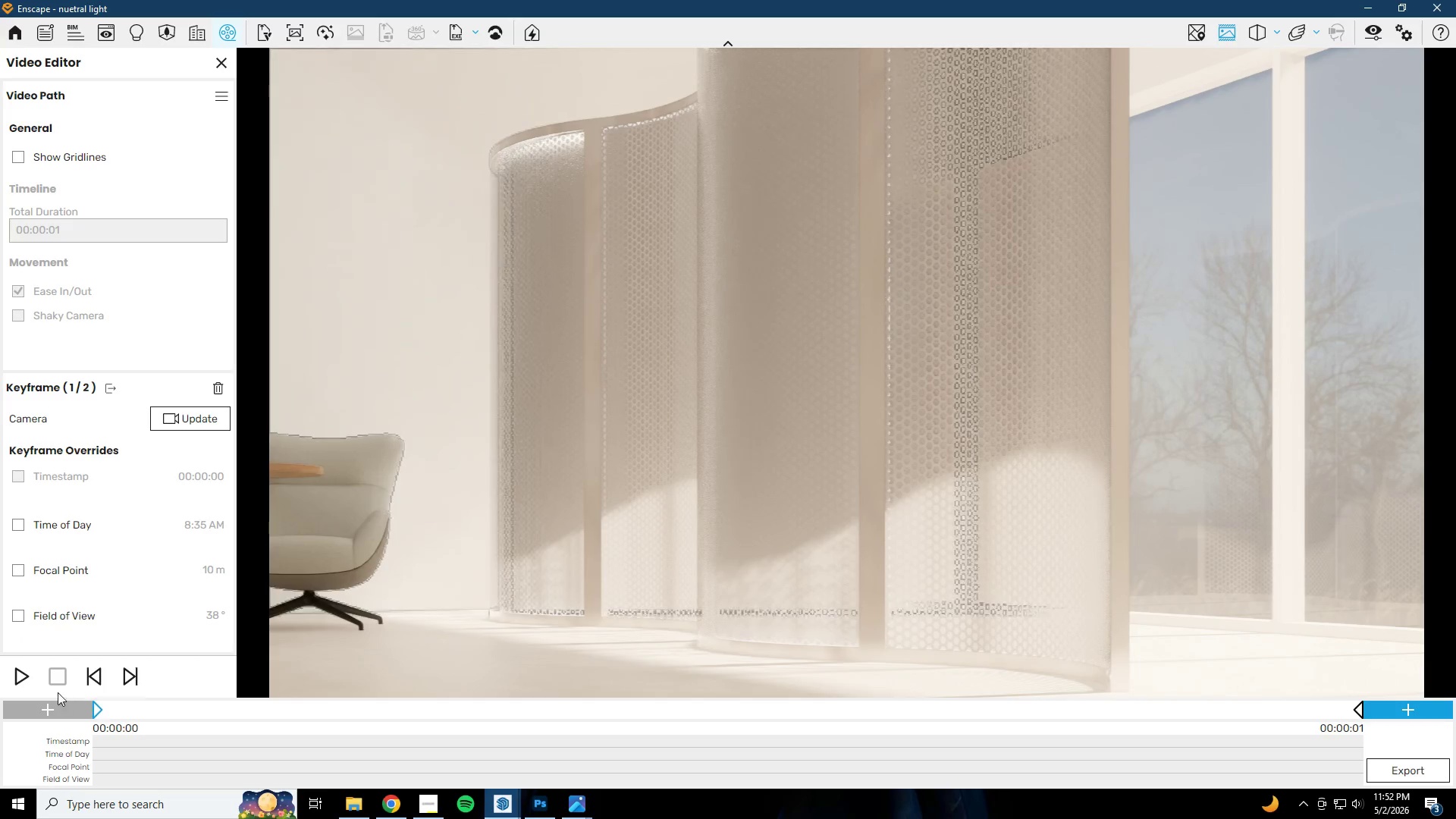 
left_click([26, 679])
 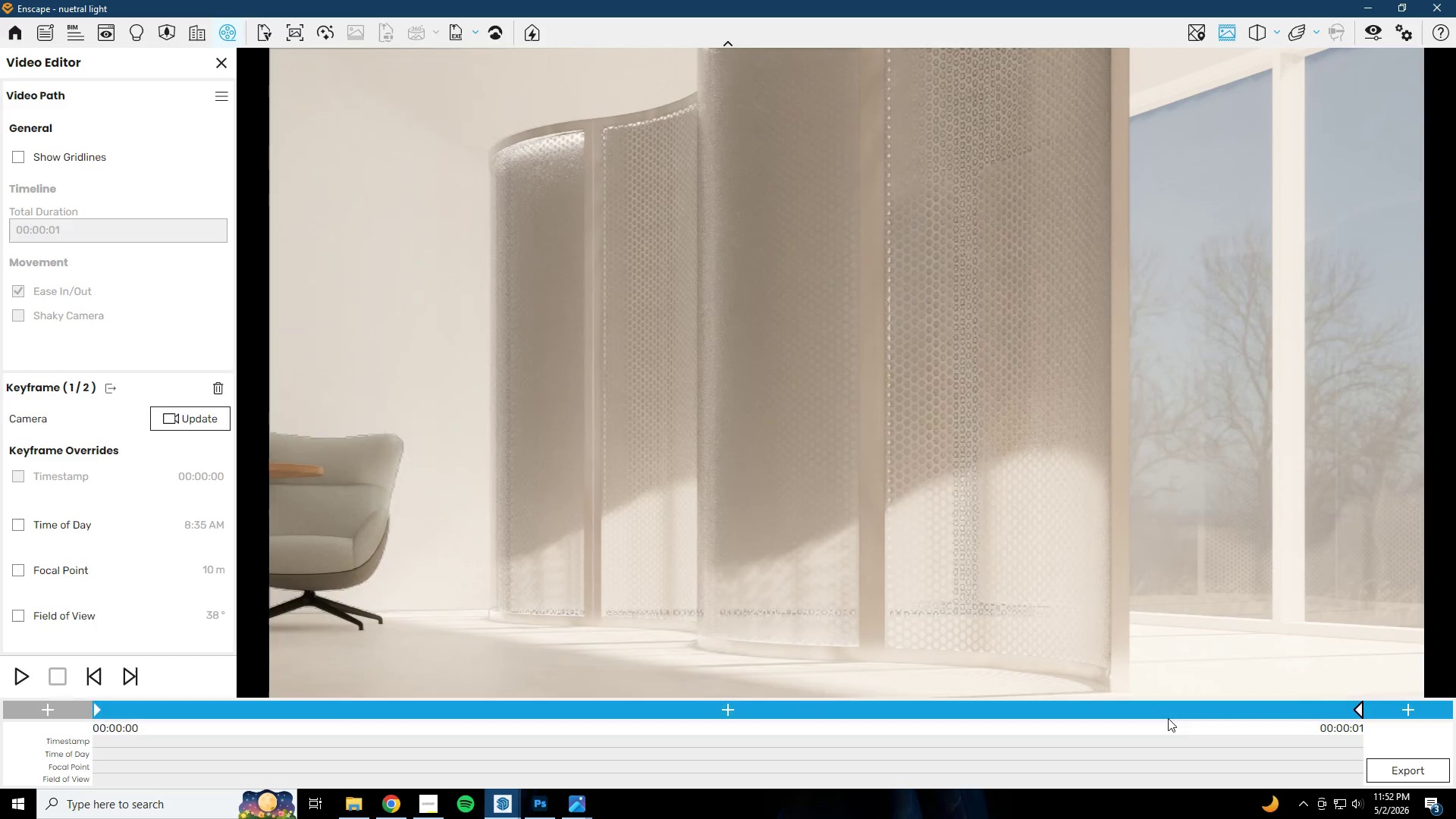 
left_click([1358, 710])
 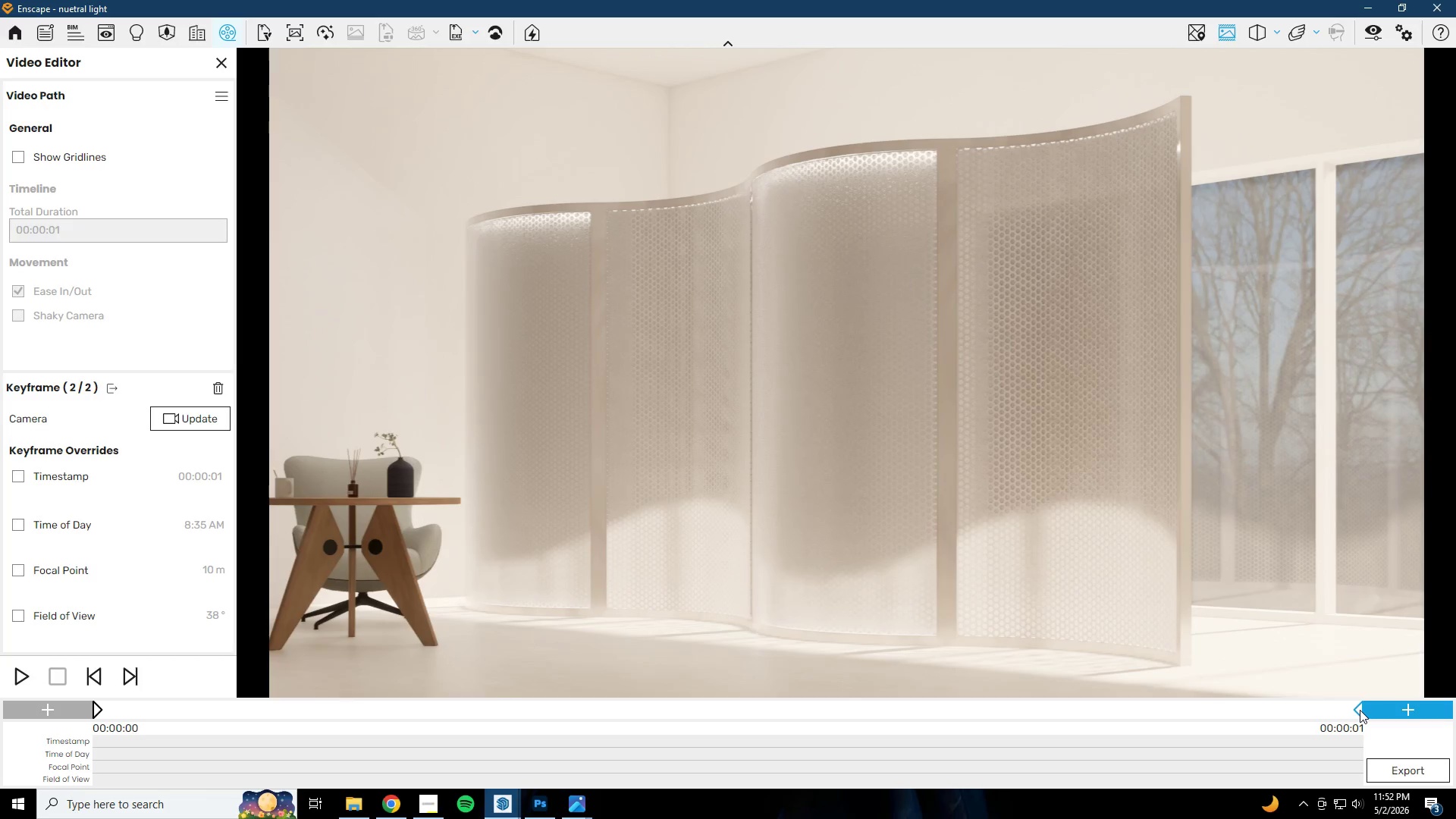 
wait(5.05)
 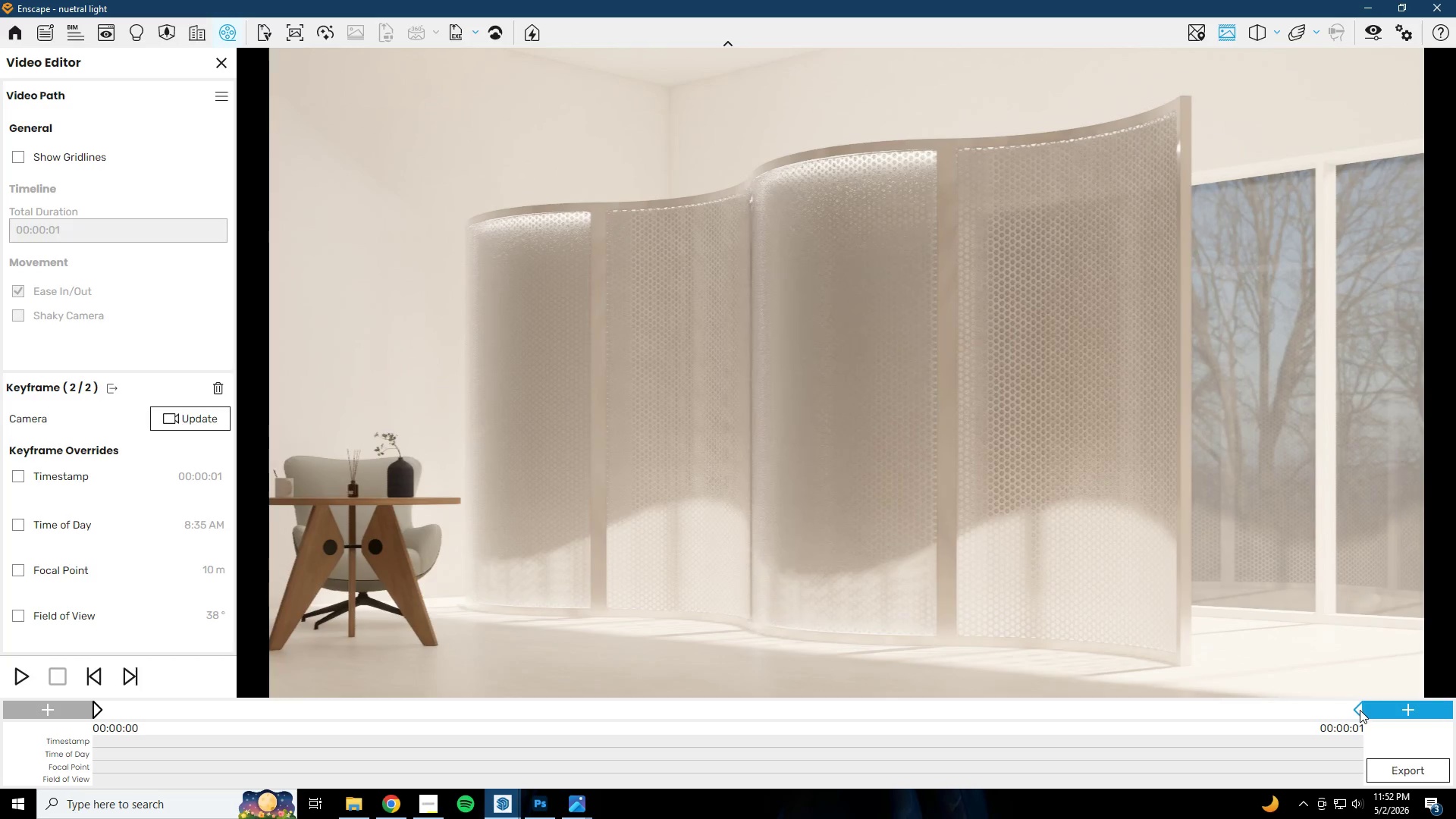 
left_click([25, 682])
 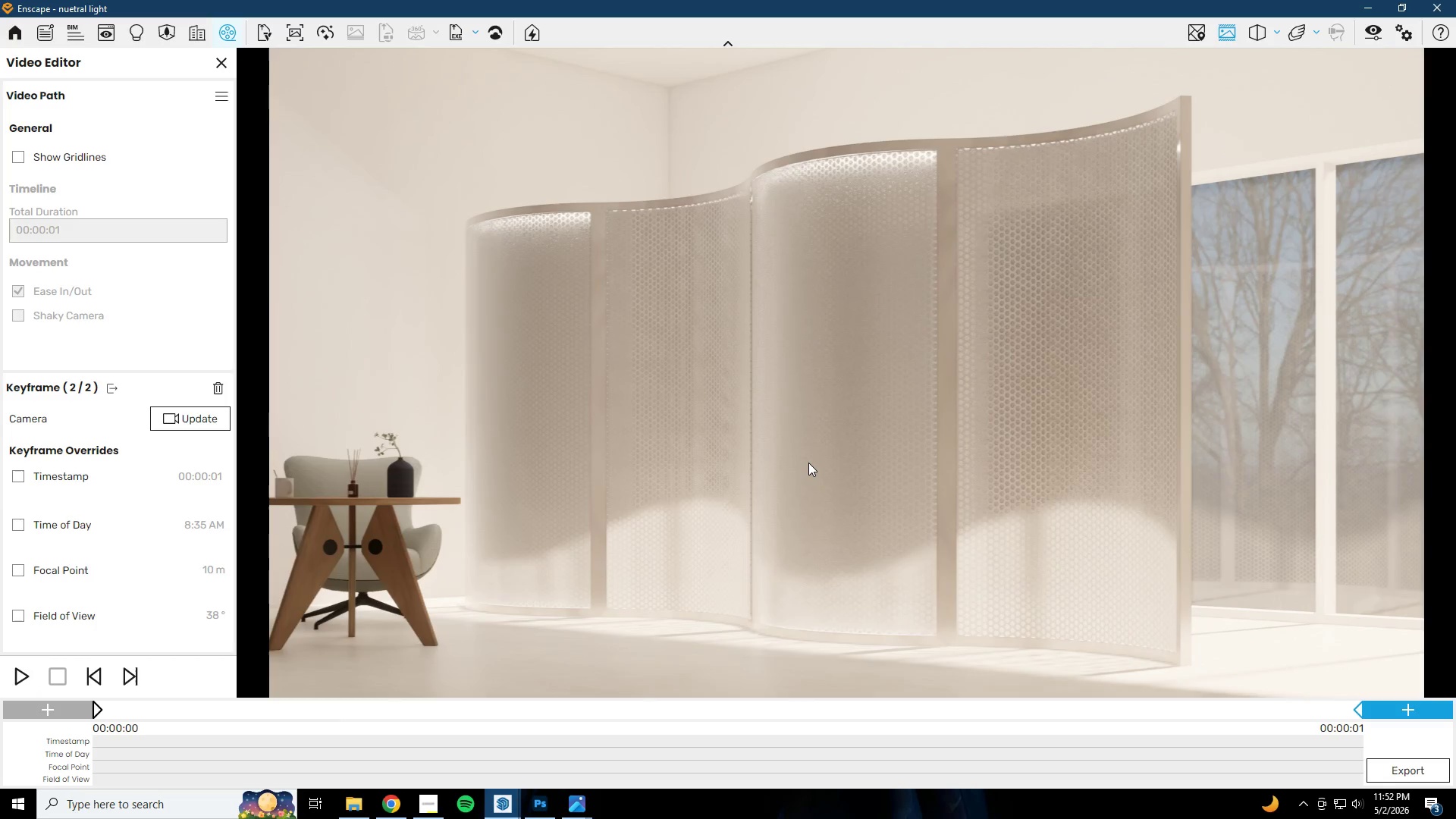 
wait(5.44)
 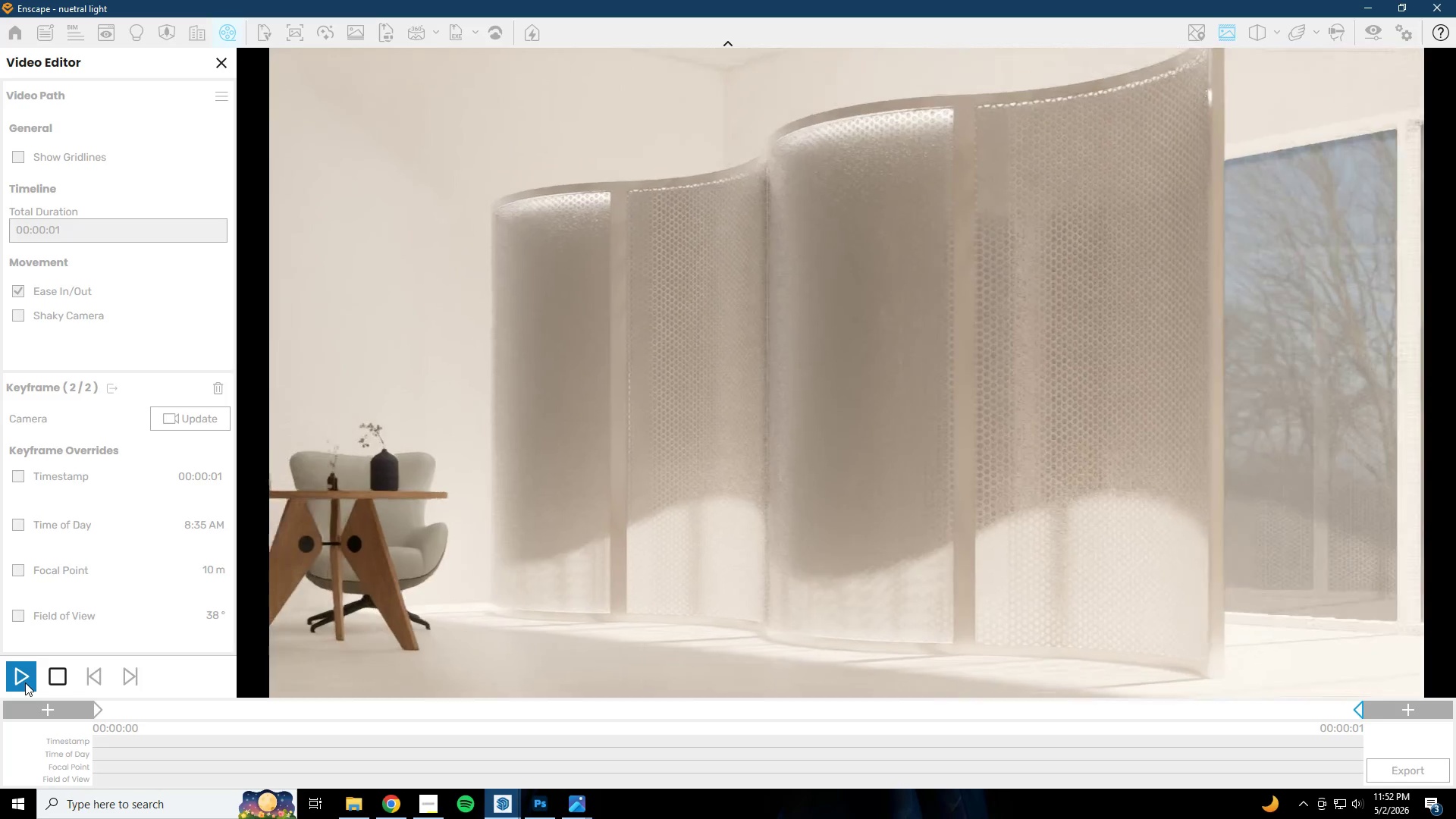 
hold_key(key=A, duration=0.38)
 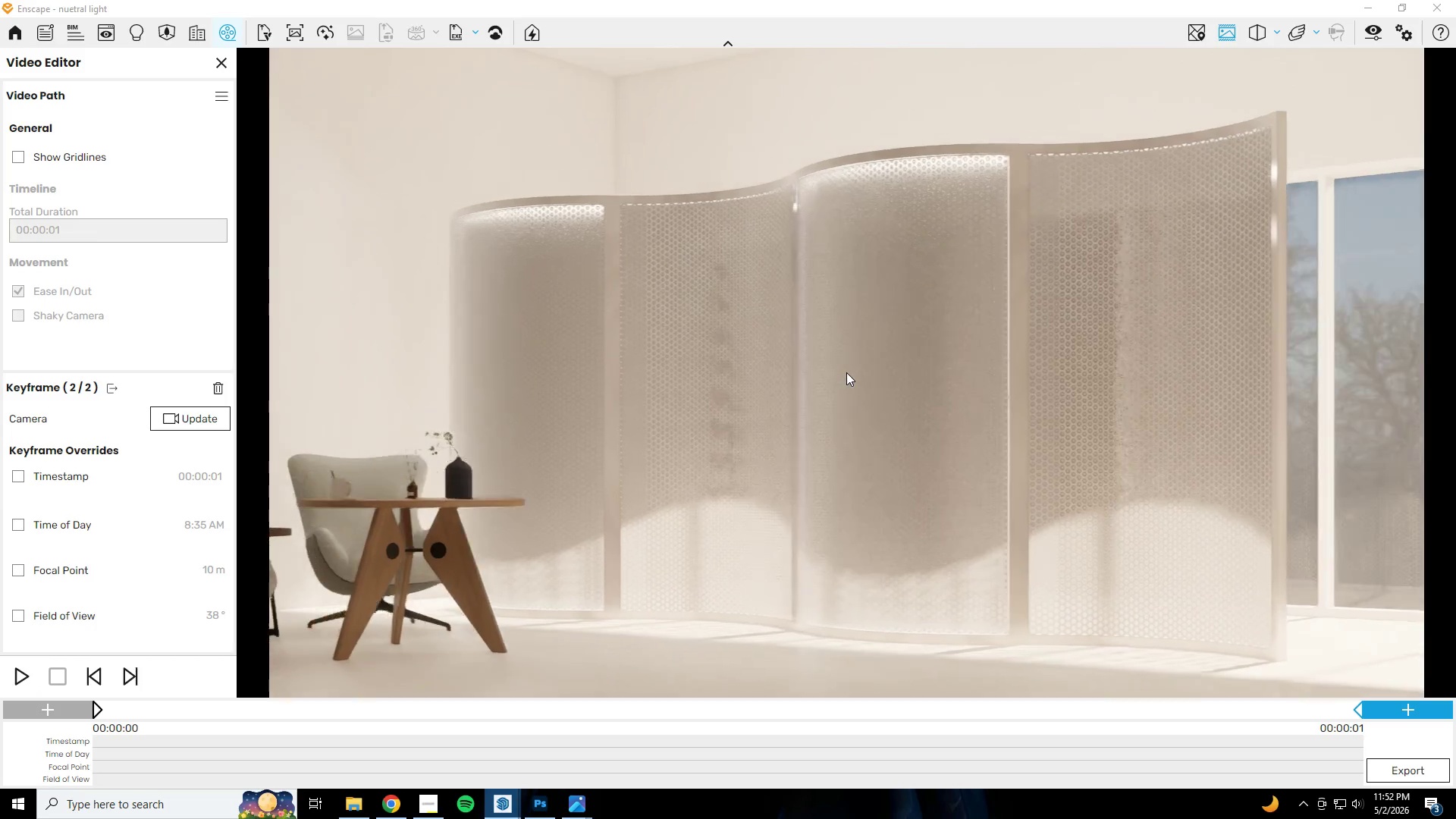 
type(awwwassadds)
 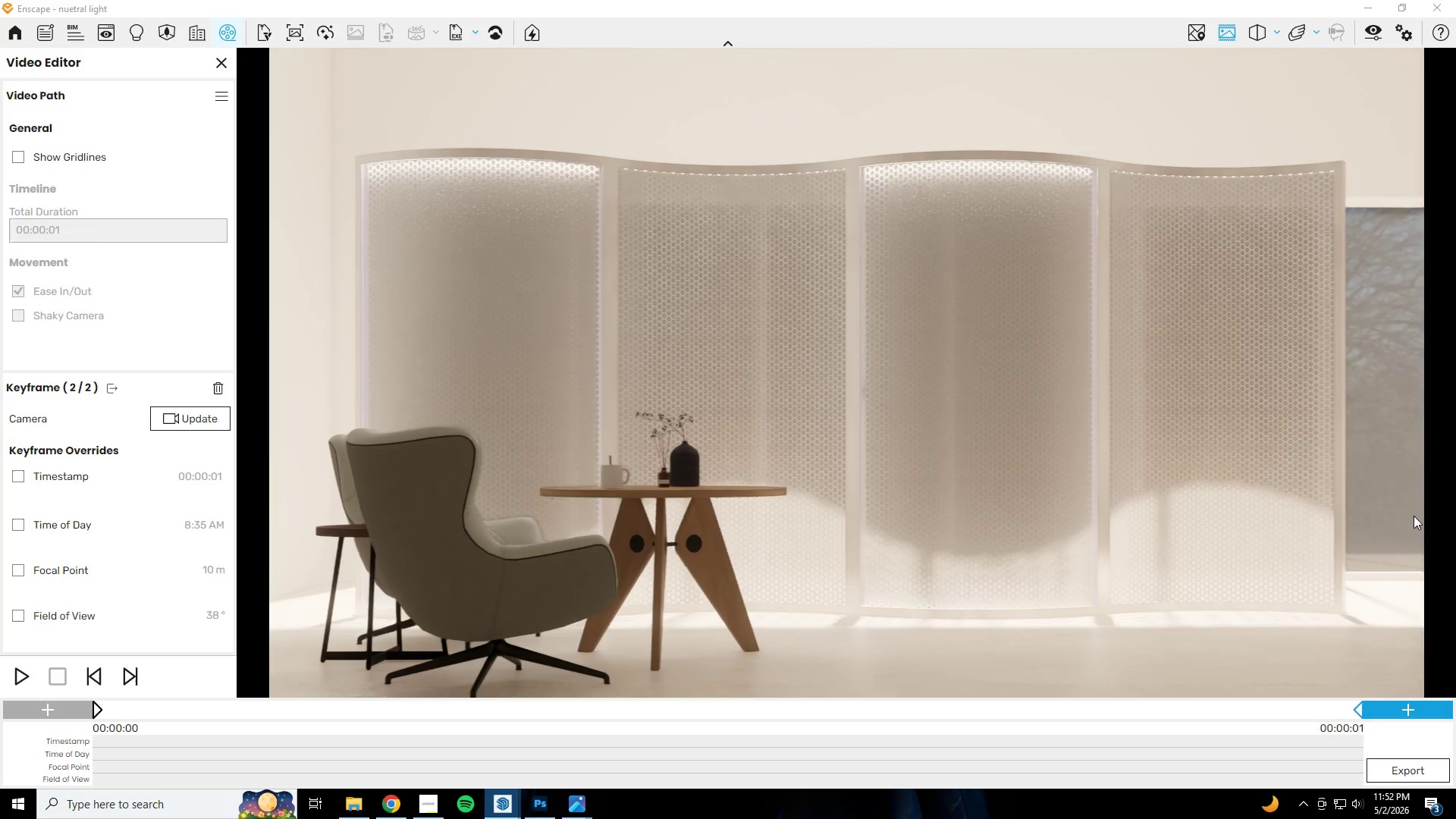 
key(A)
 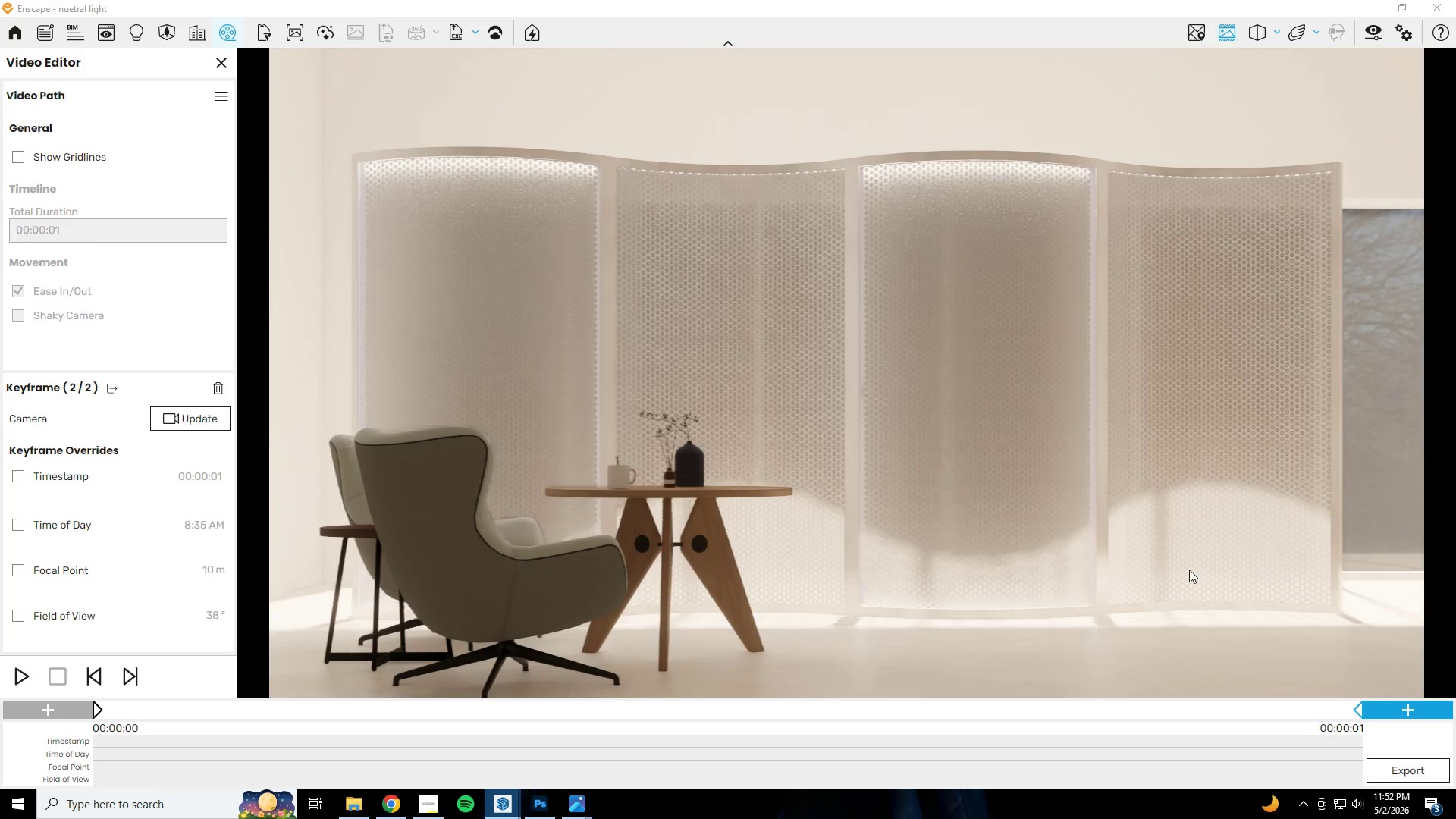 
left_click([1401, 711])
 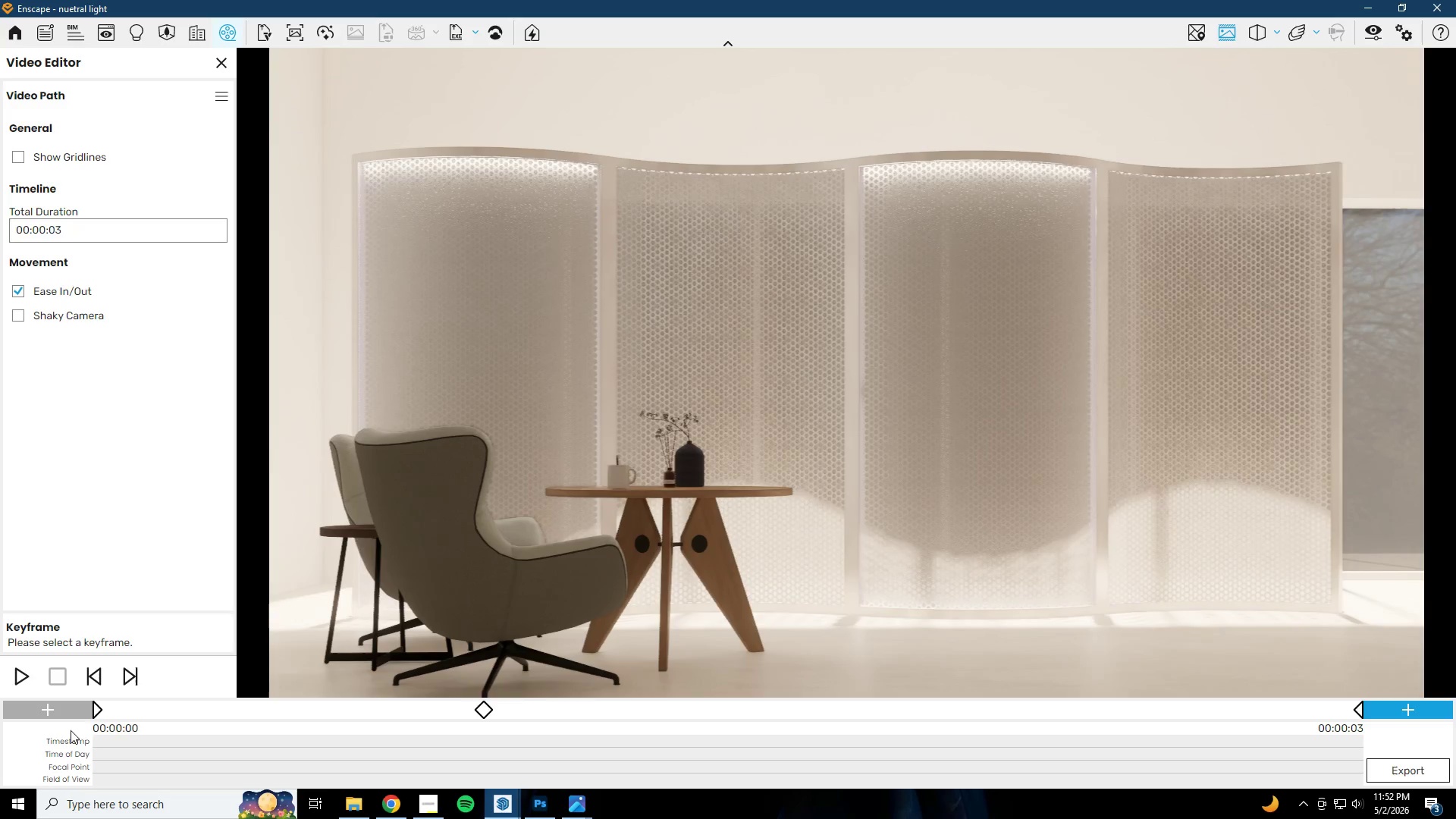 
left_click([95, 711])
 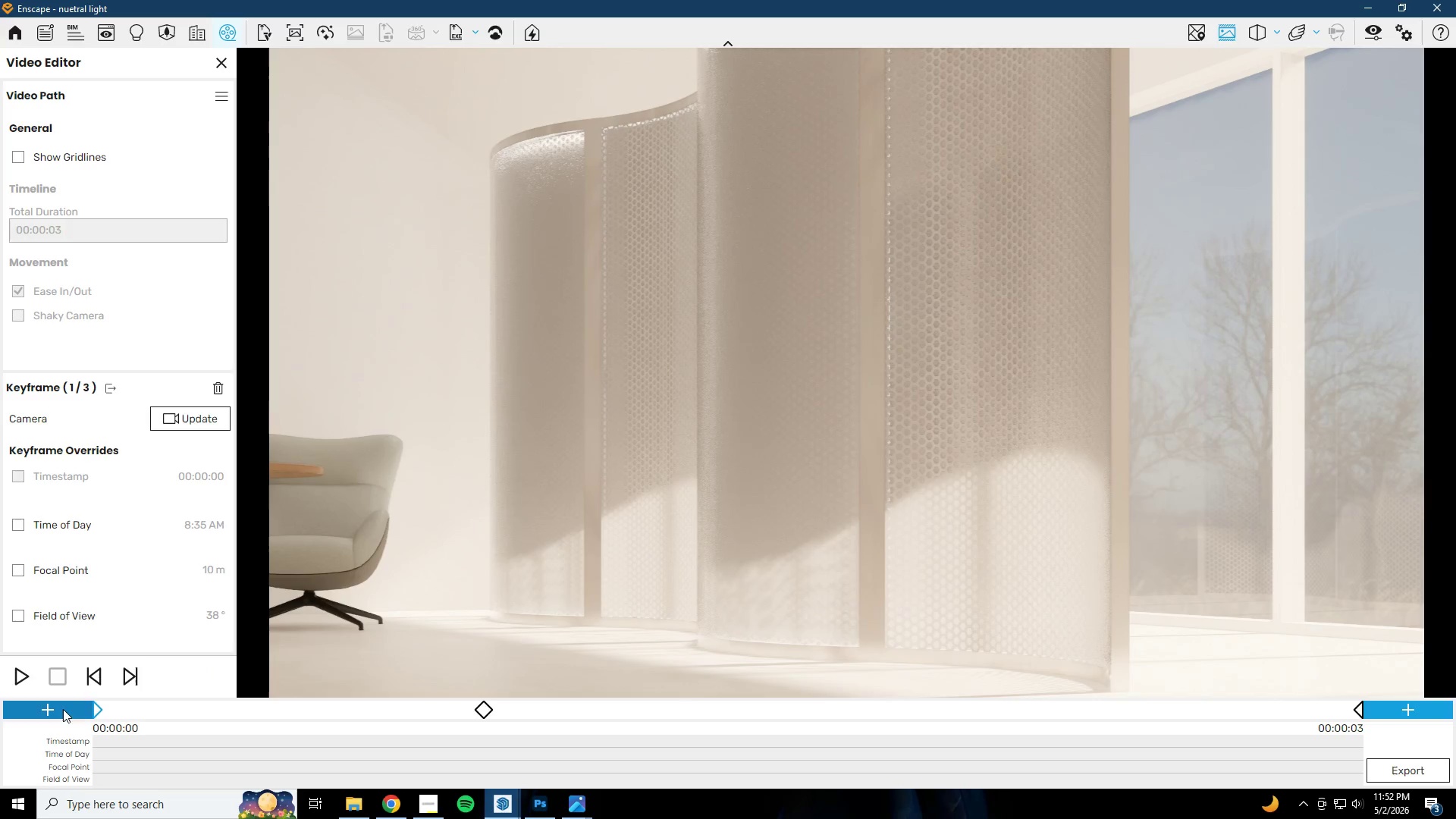 
left_click([17, 677])
 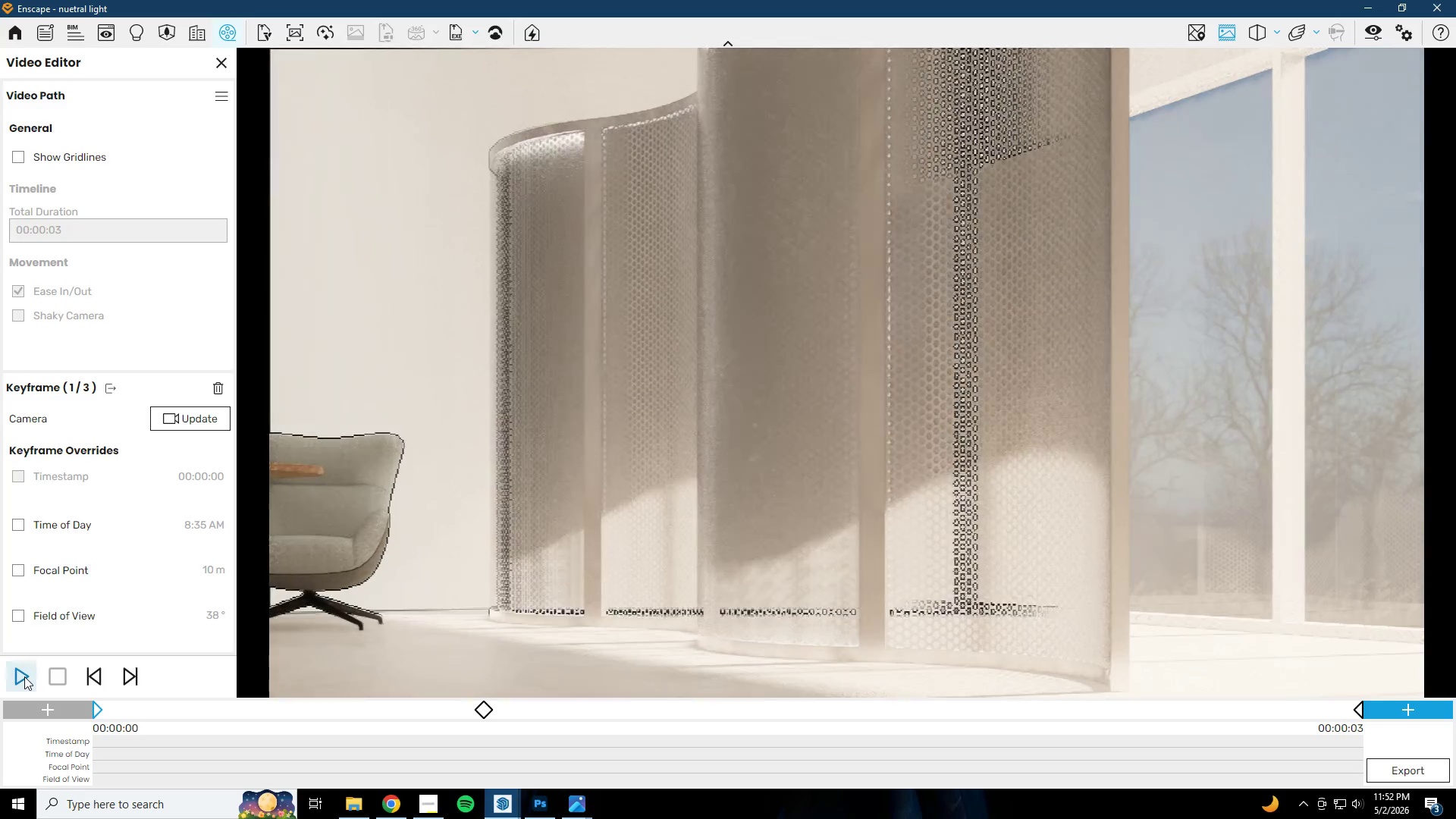 
left_click([485, 711])
 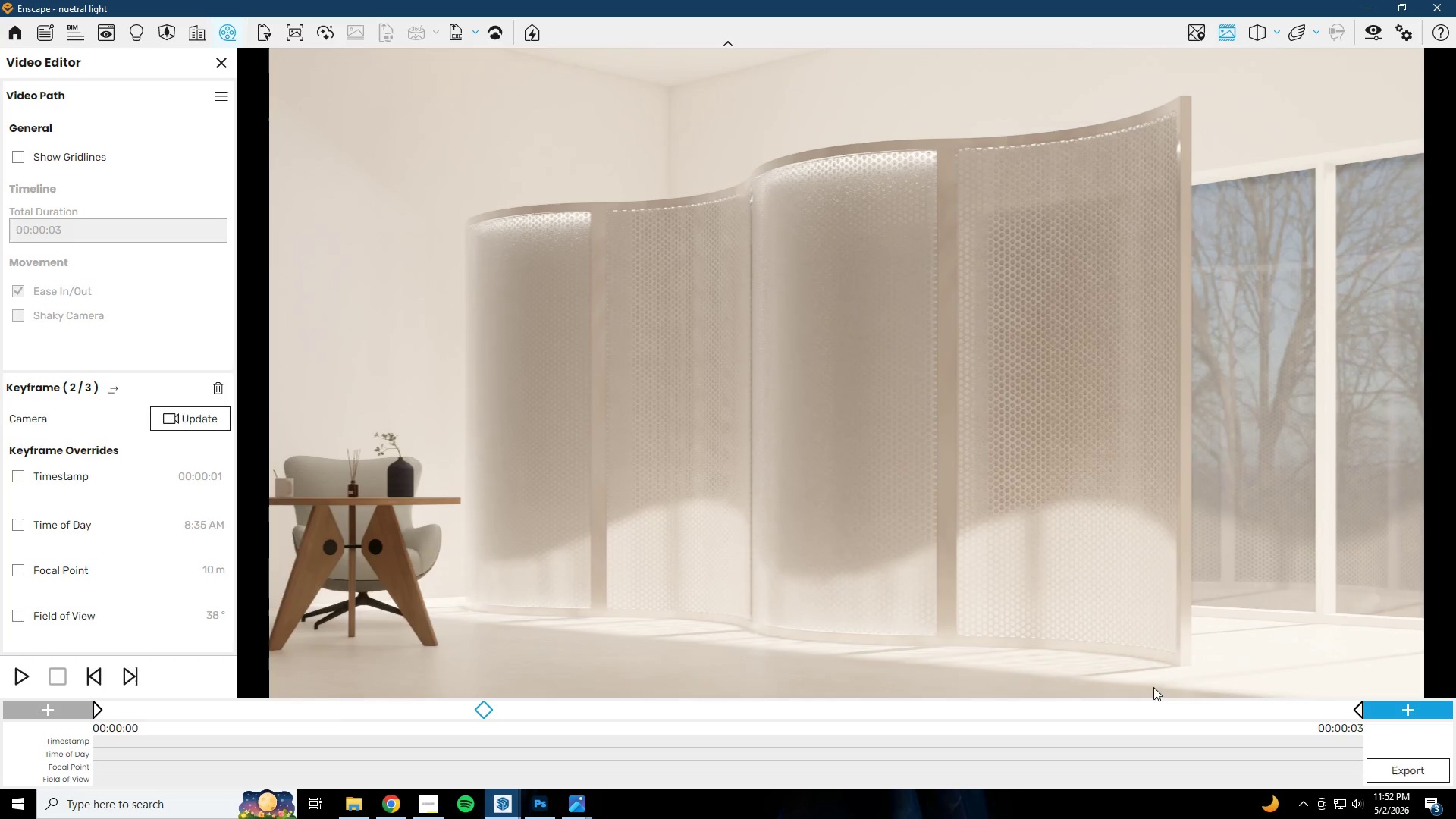 
left_click([1358, 712])
 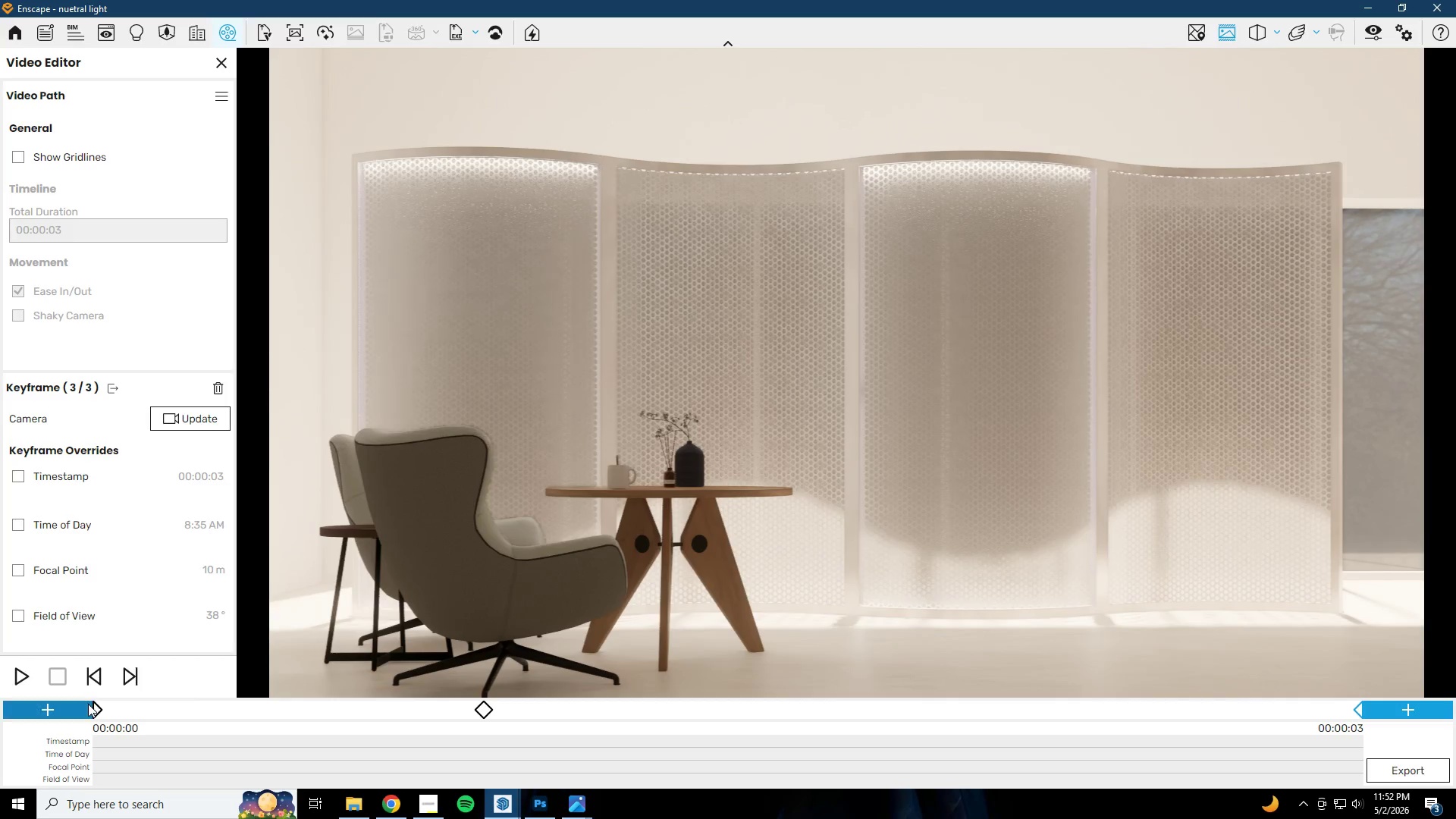 
left_click([103, 713])
 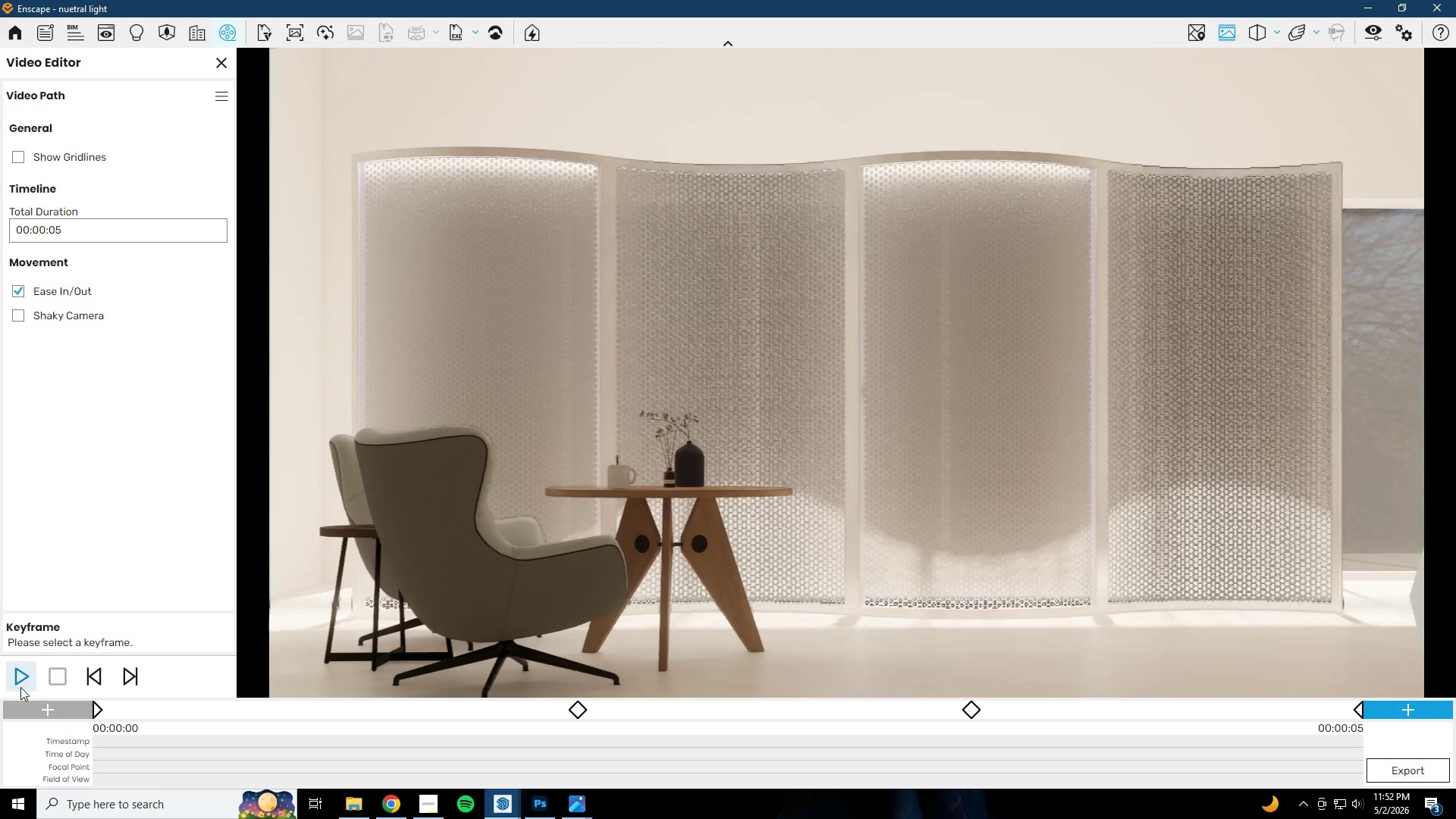 
left_click([21, 681])
 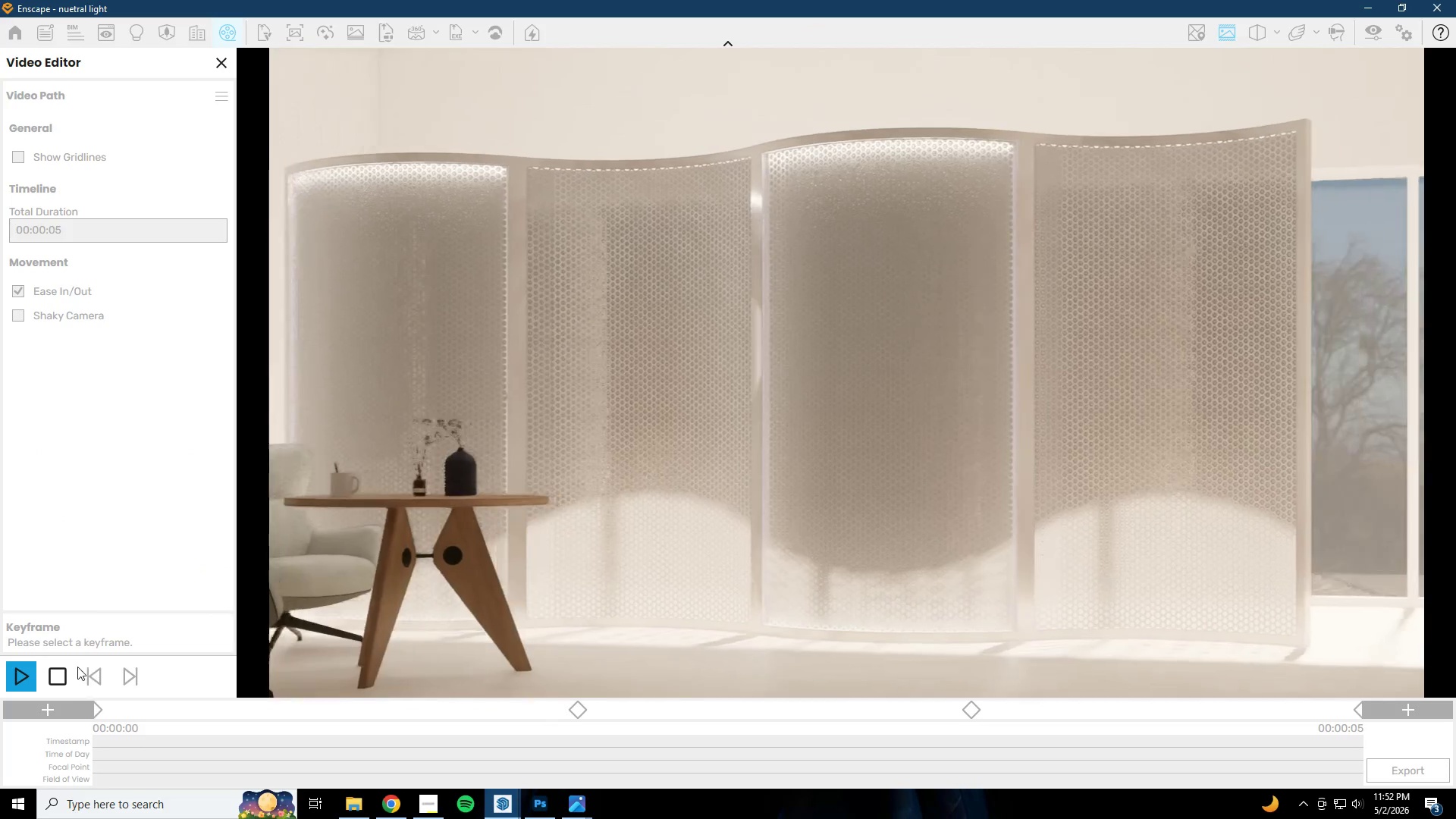 
mouse_move([24, 667])
 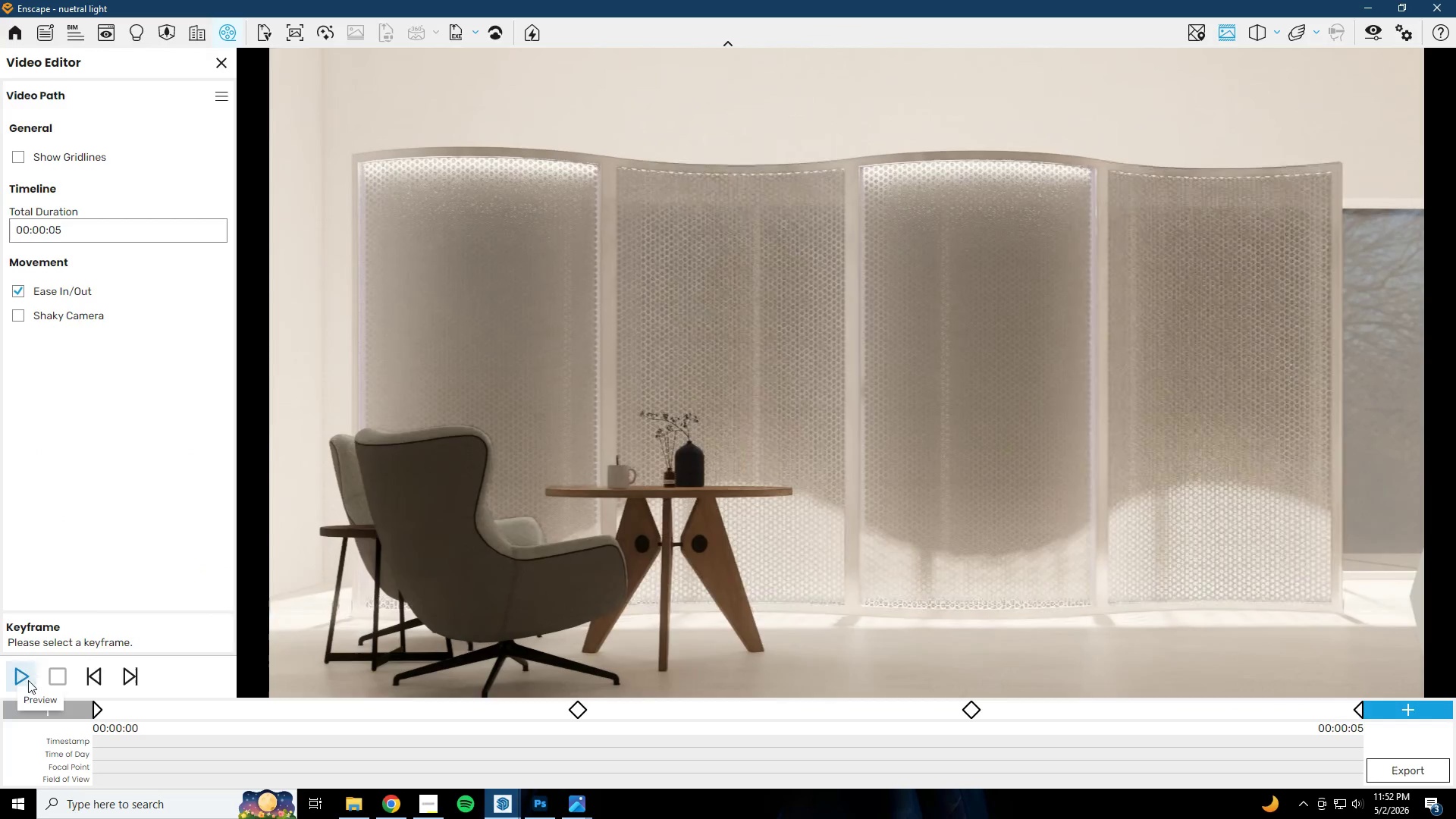 
left_click([13, 679])
 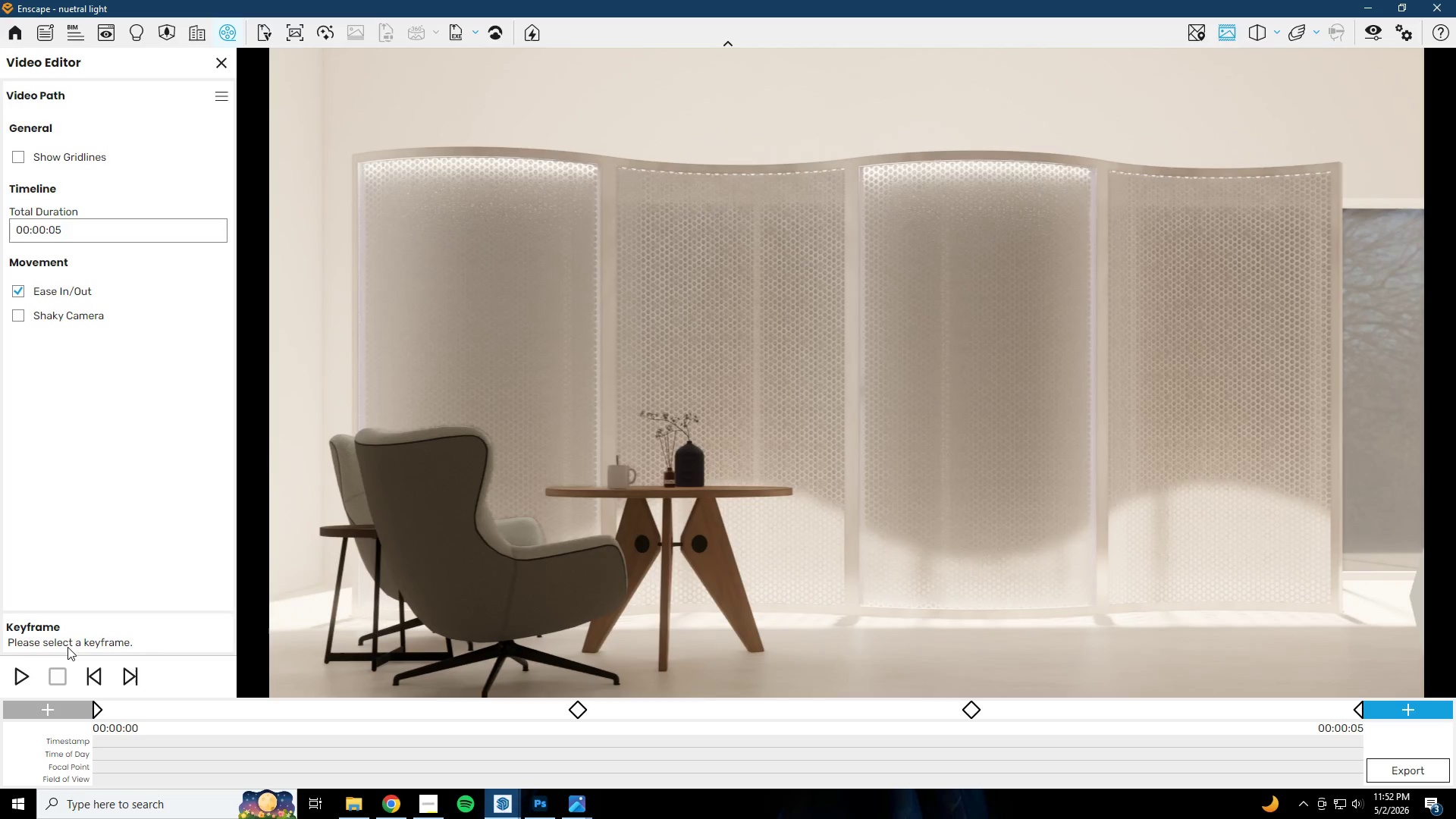 
wait(13.16)
 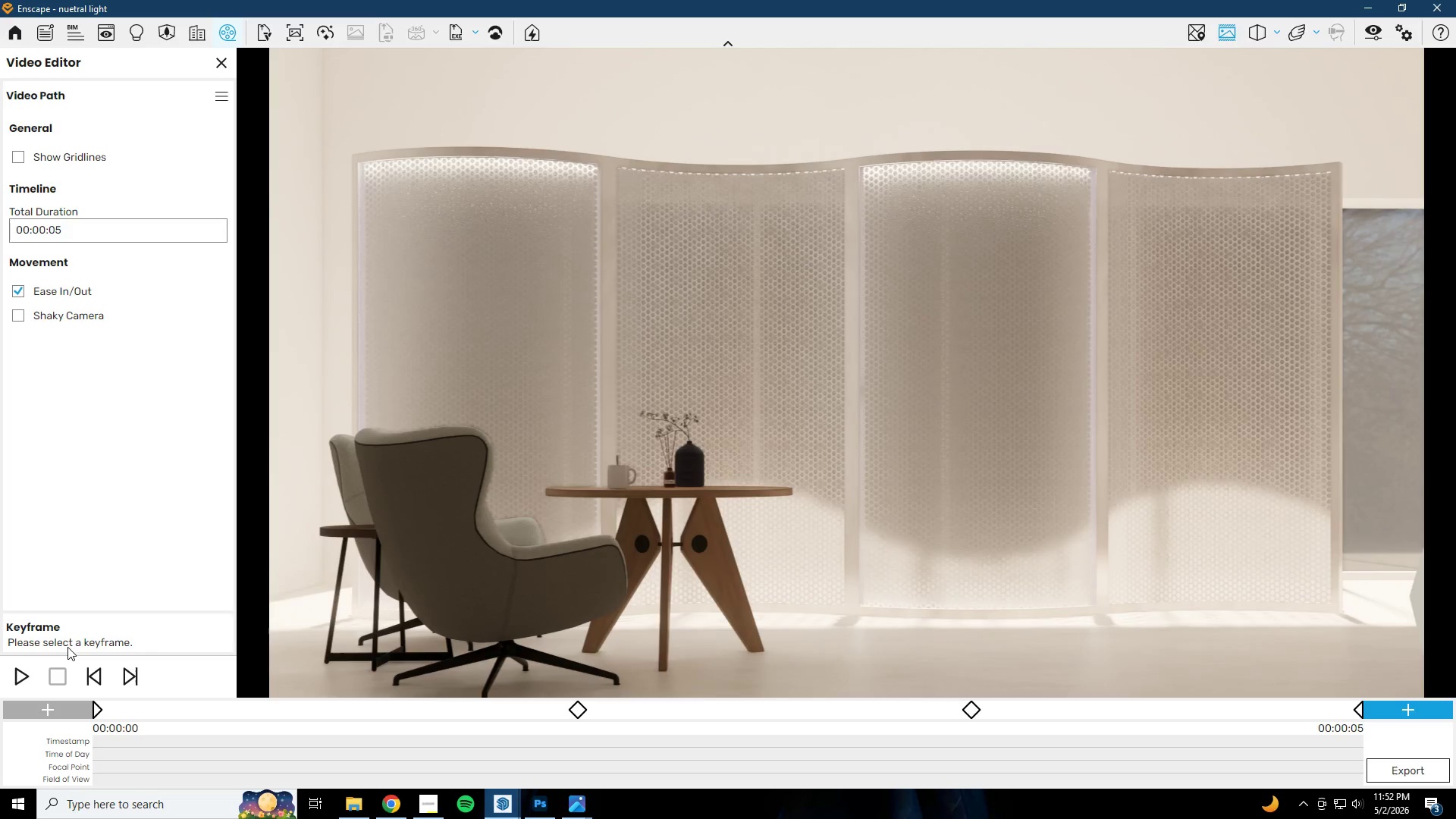 
left_click([11, 676])
 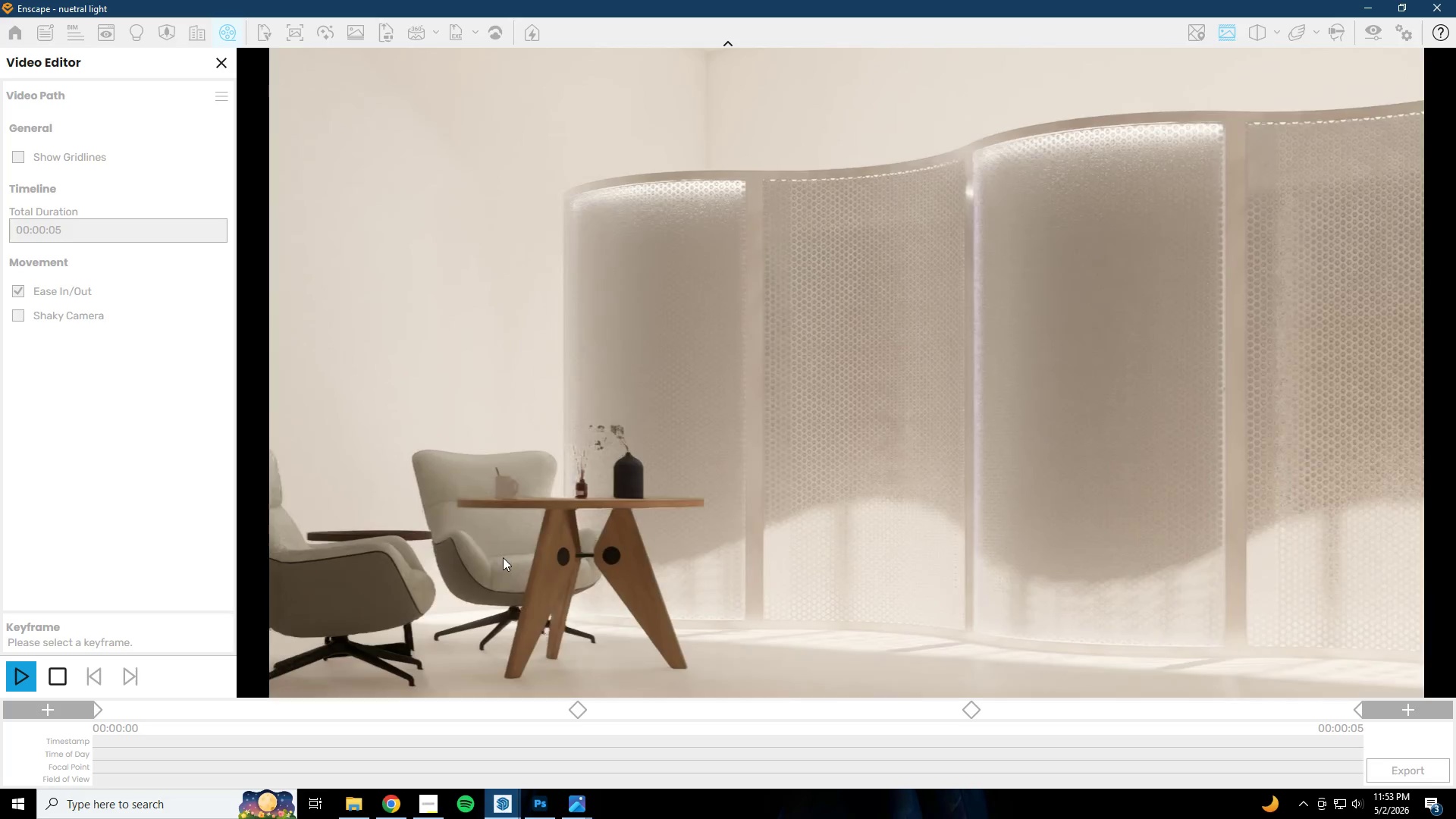 
wait(7.01)
 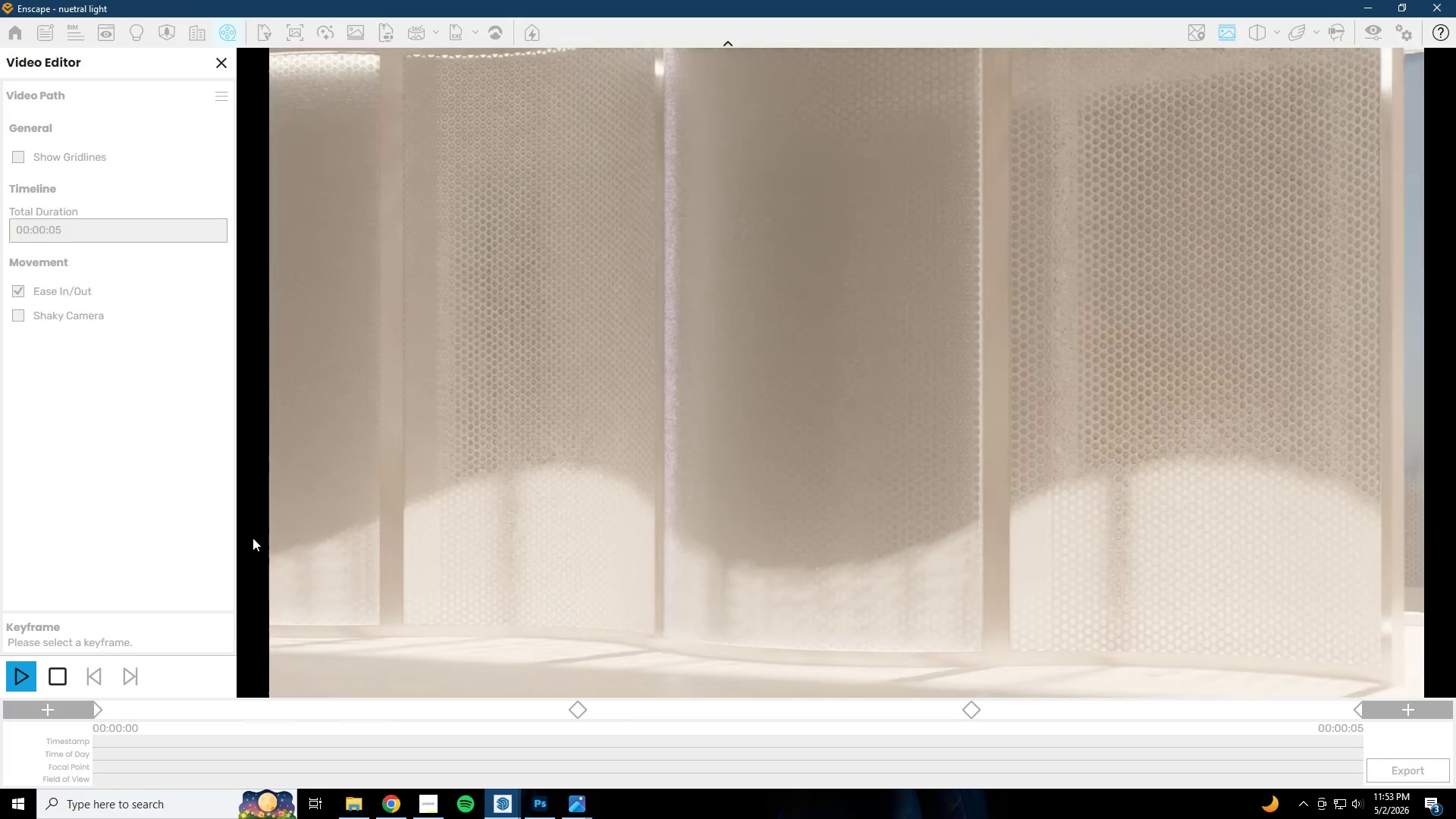 
left_click([967, 708])
 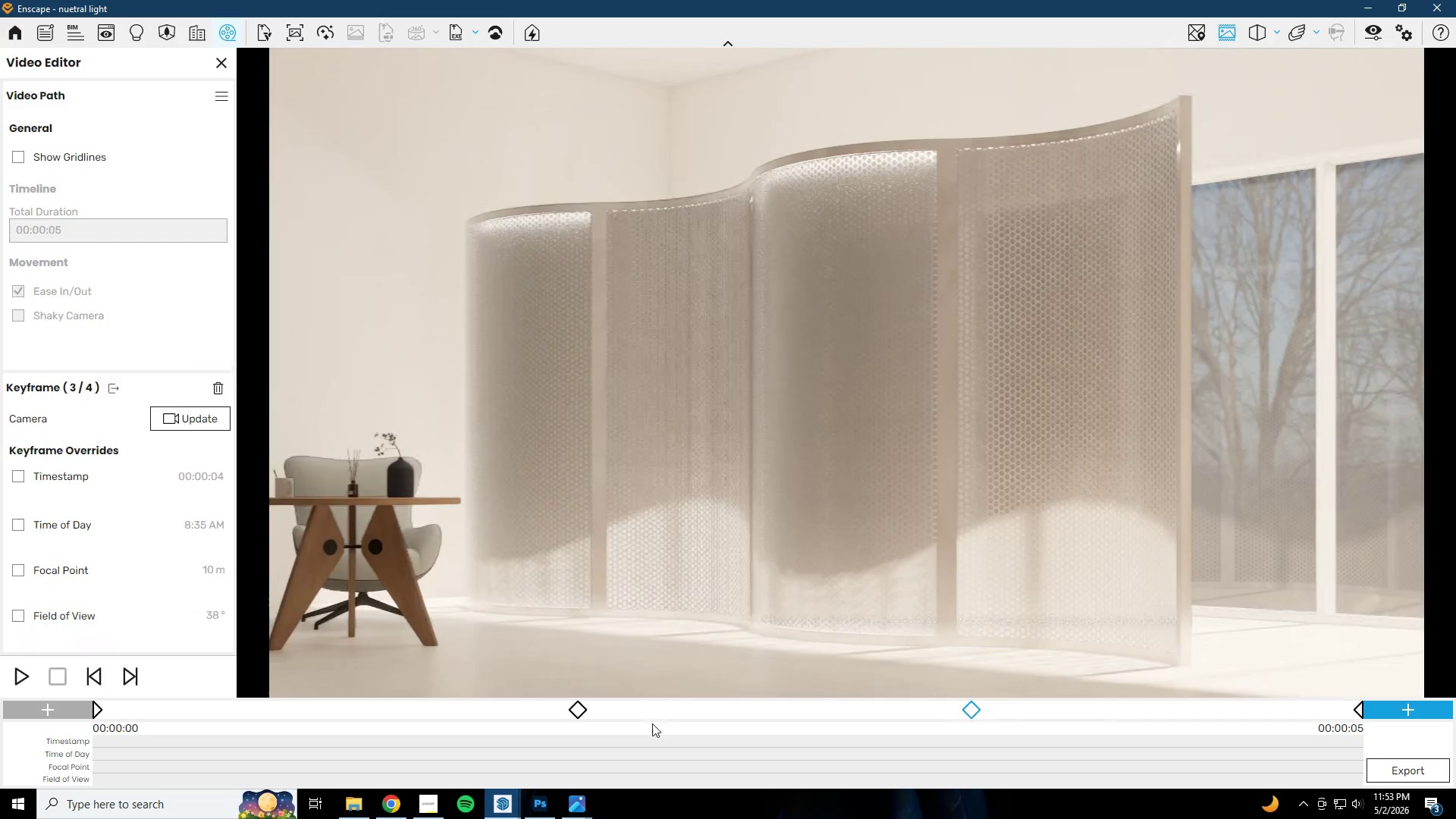 
left_click([562, 711])
 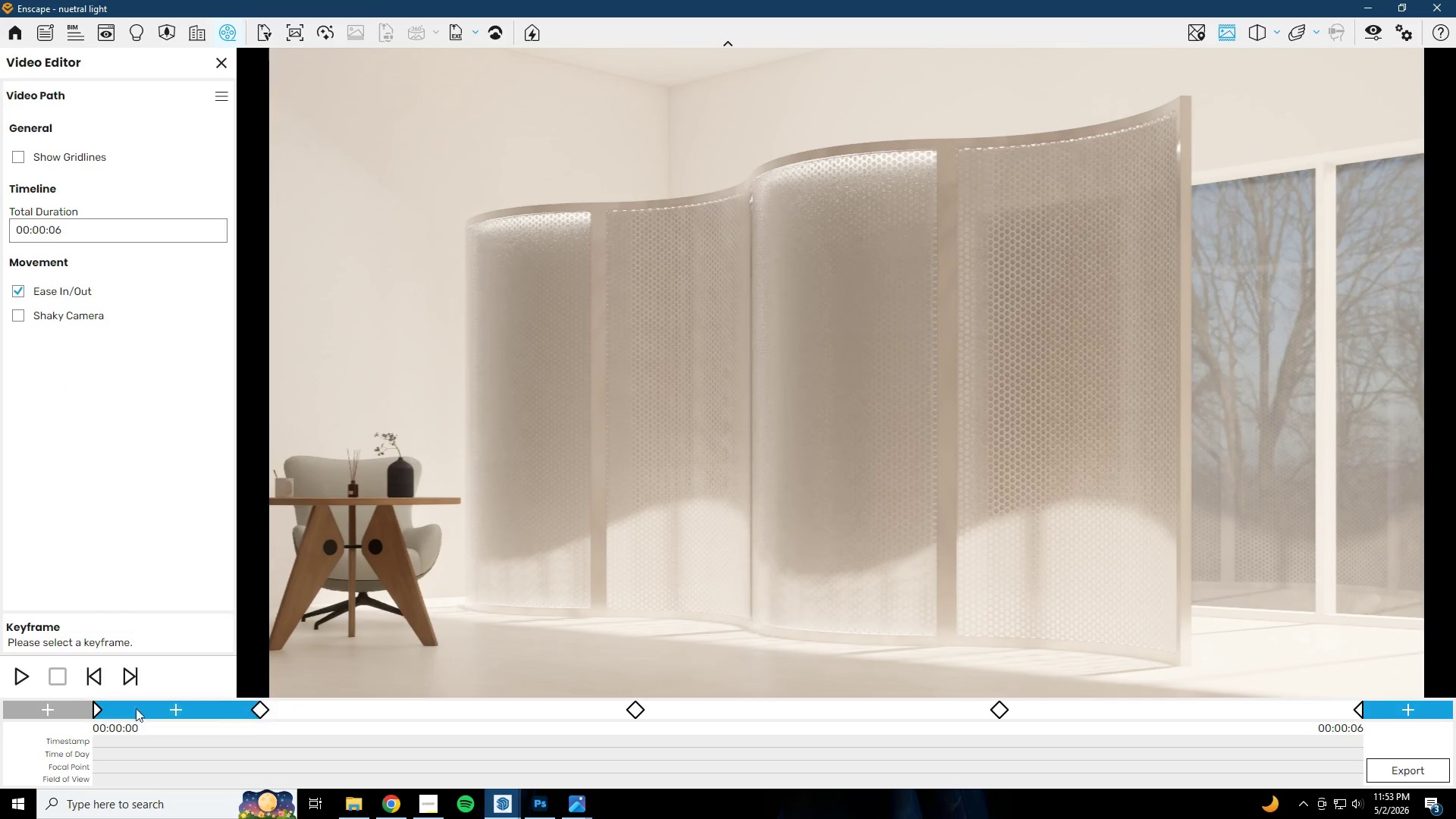 
left_click([96, 709])
 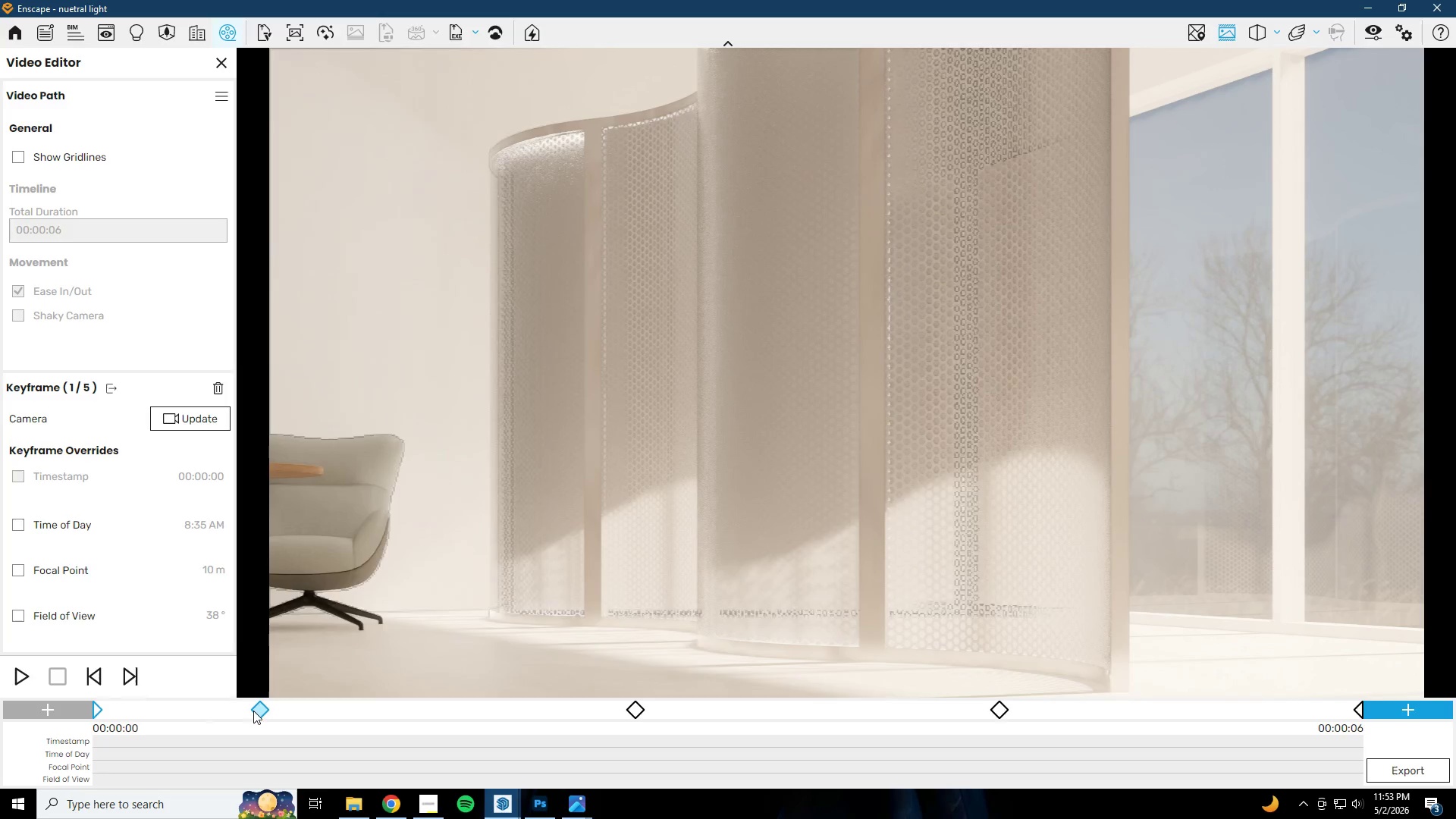 
left_click([263, 711])
 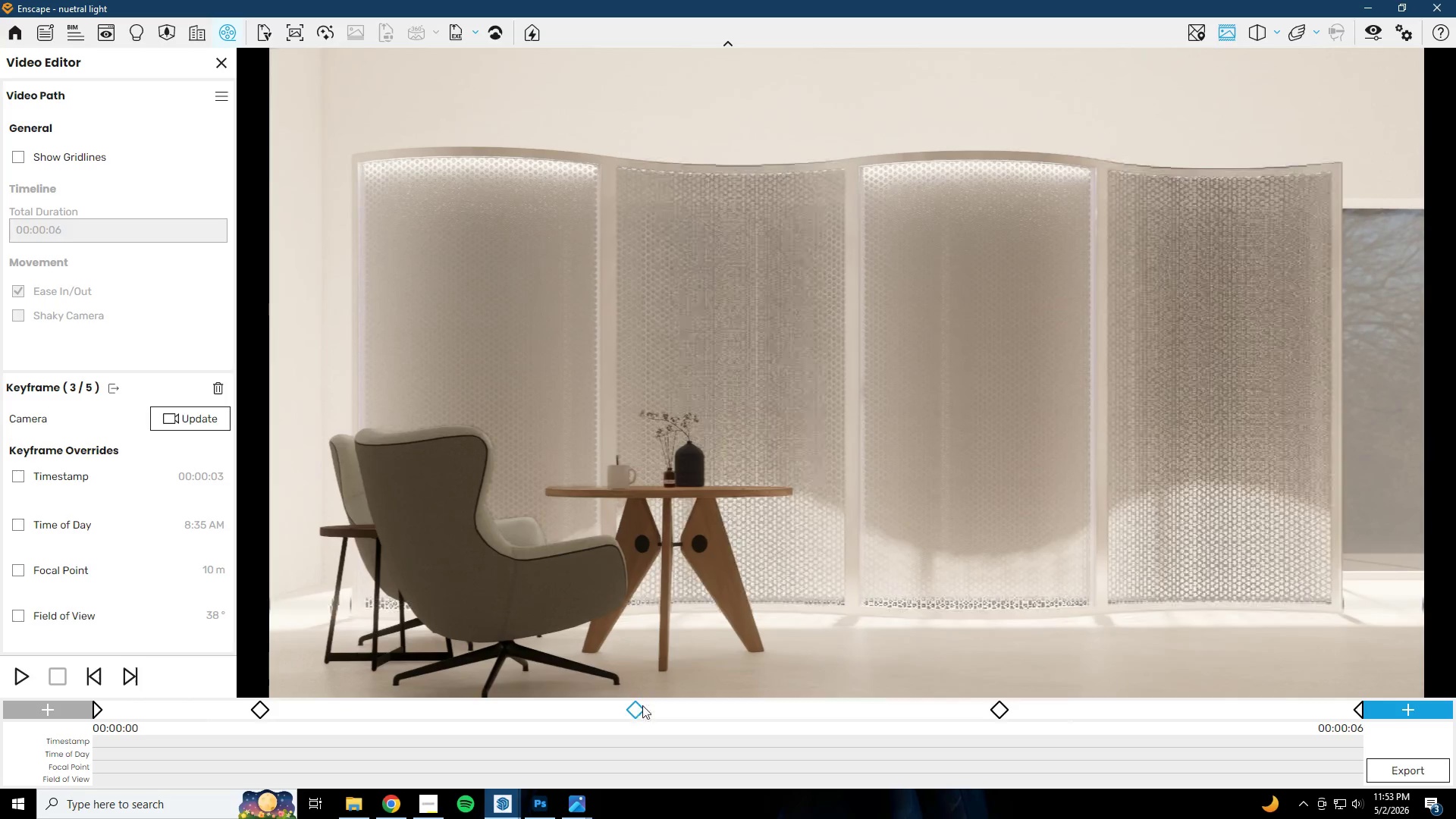 
left_click([1003, 708])
 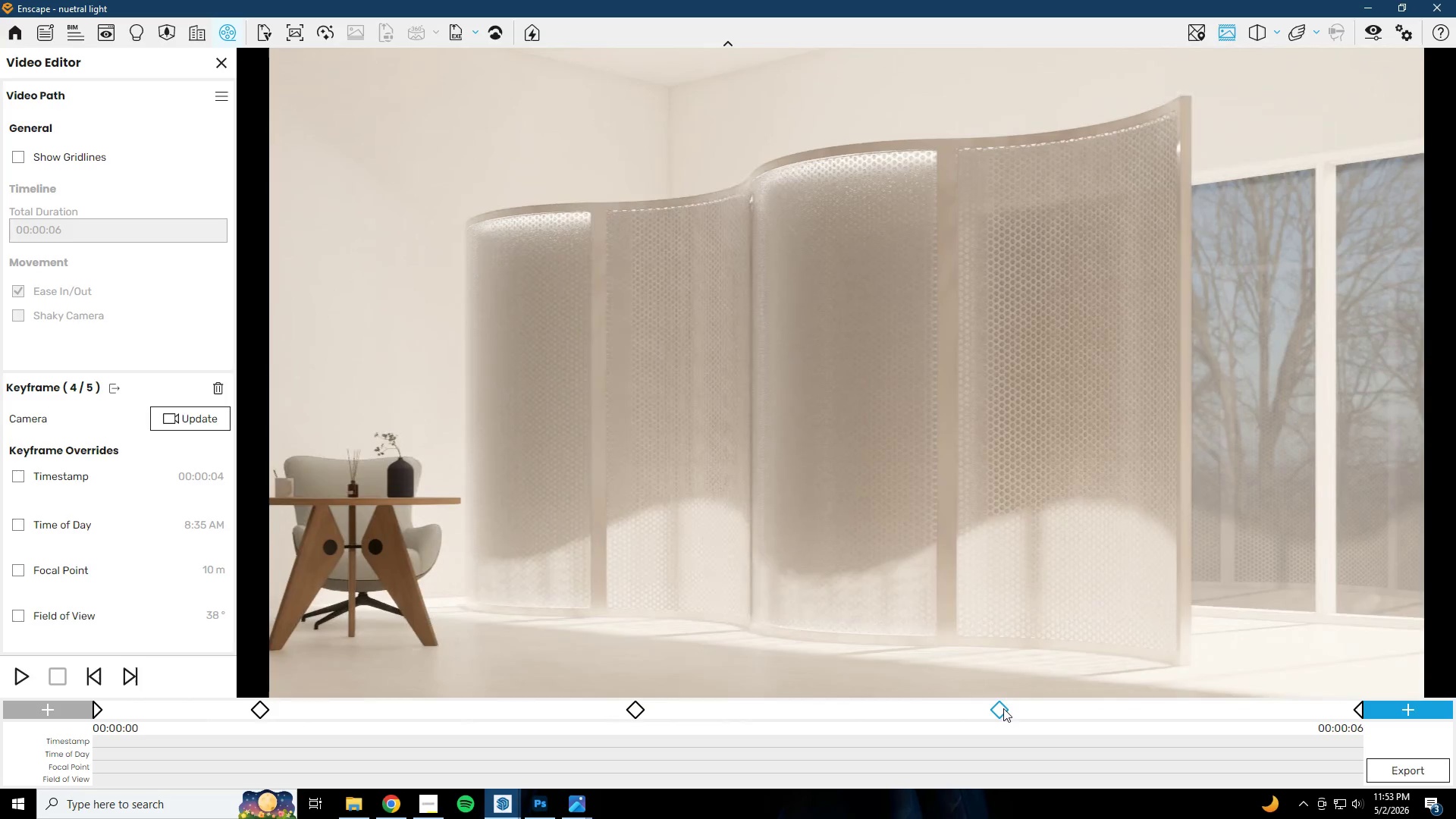 
left_click([1003, 708])
 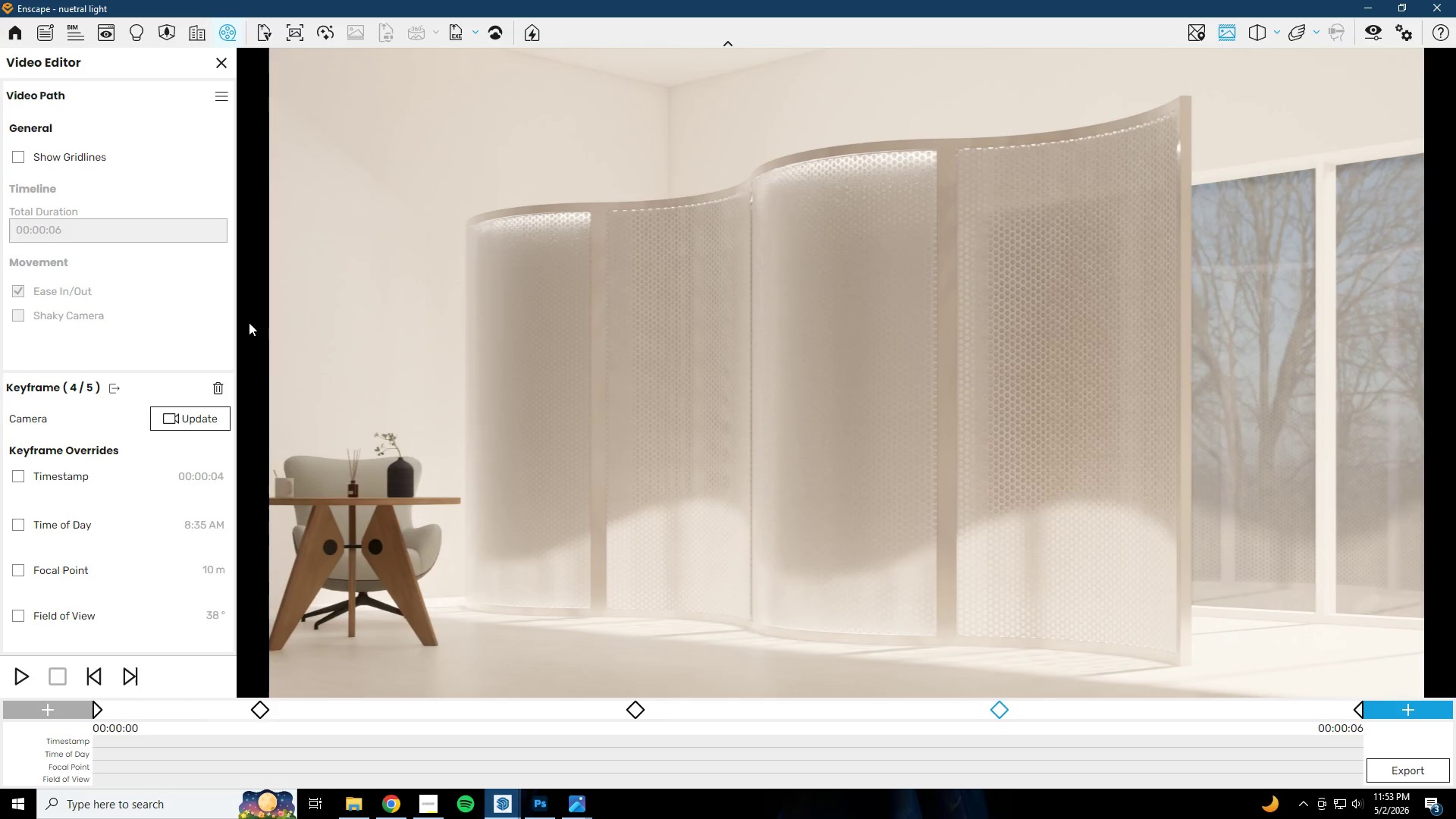 
left_click([223, 385])
 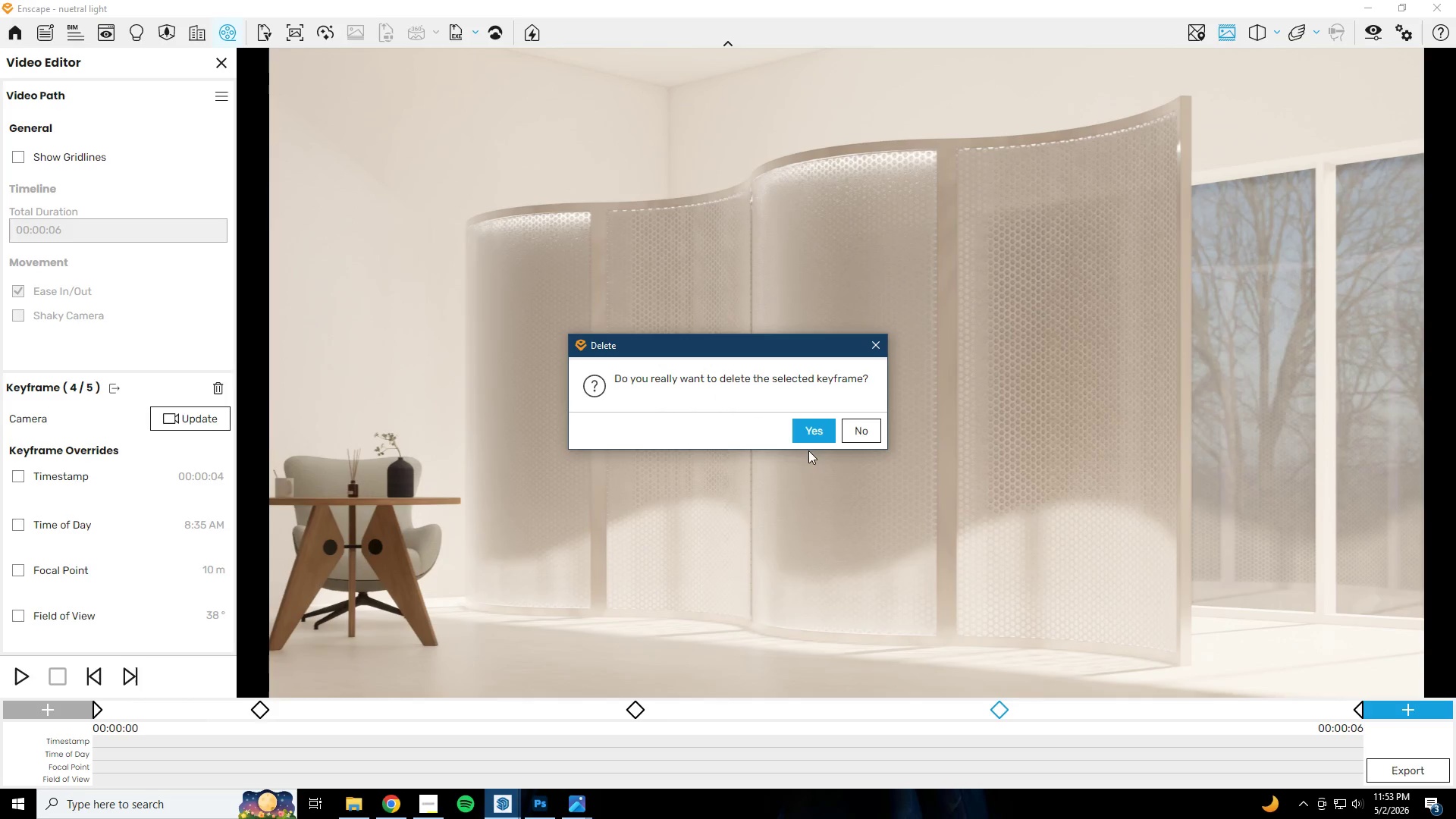 
left_click([810, 429])
 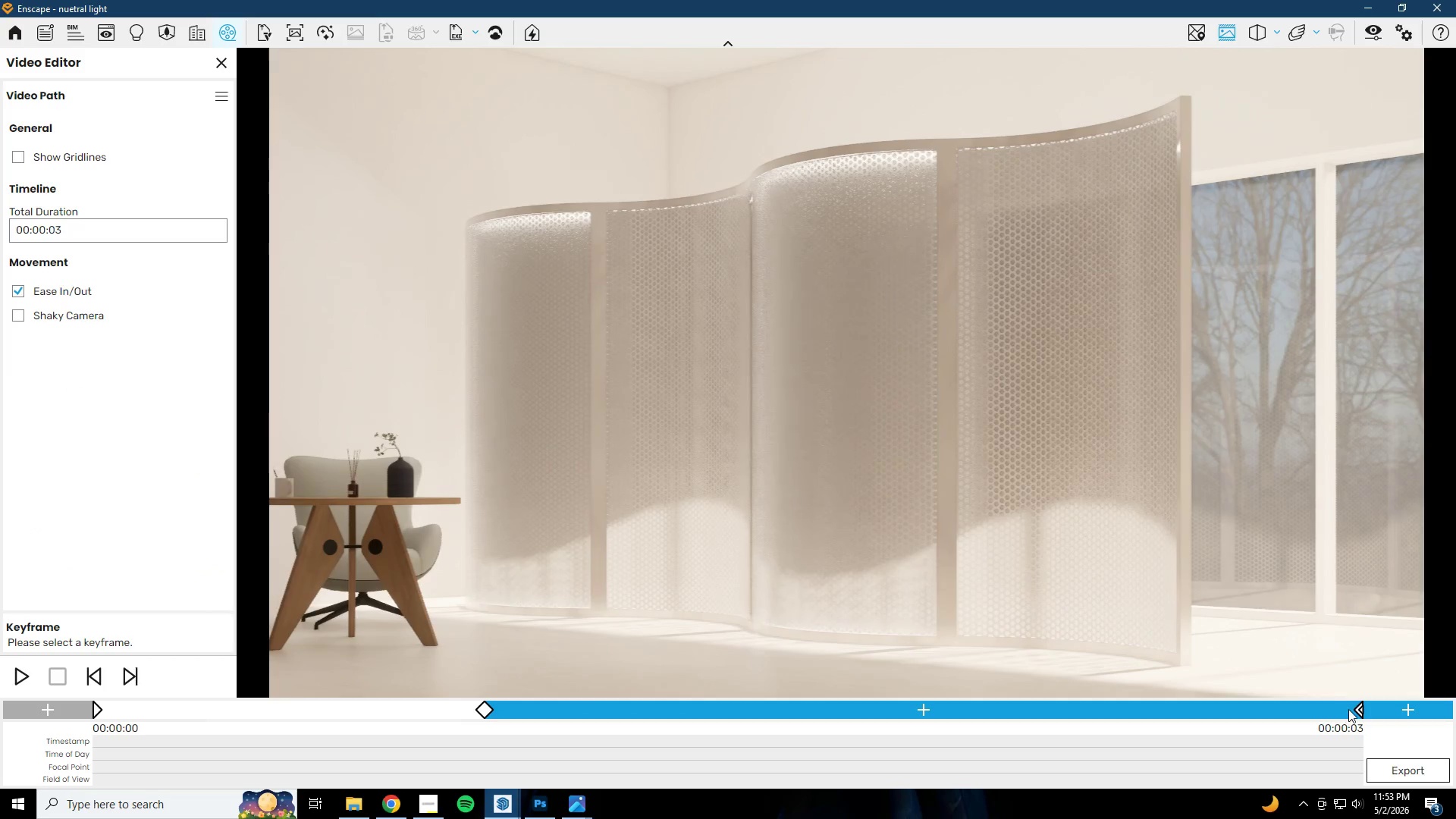 
left_click([1357, 709])
 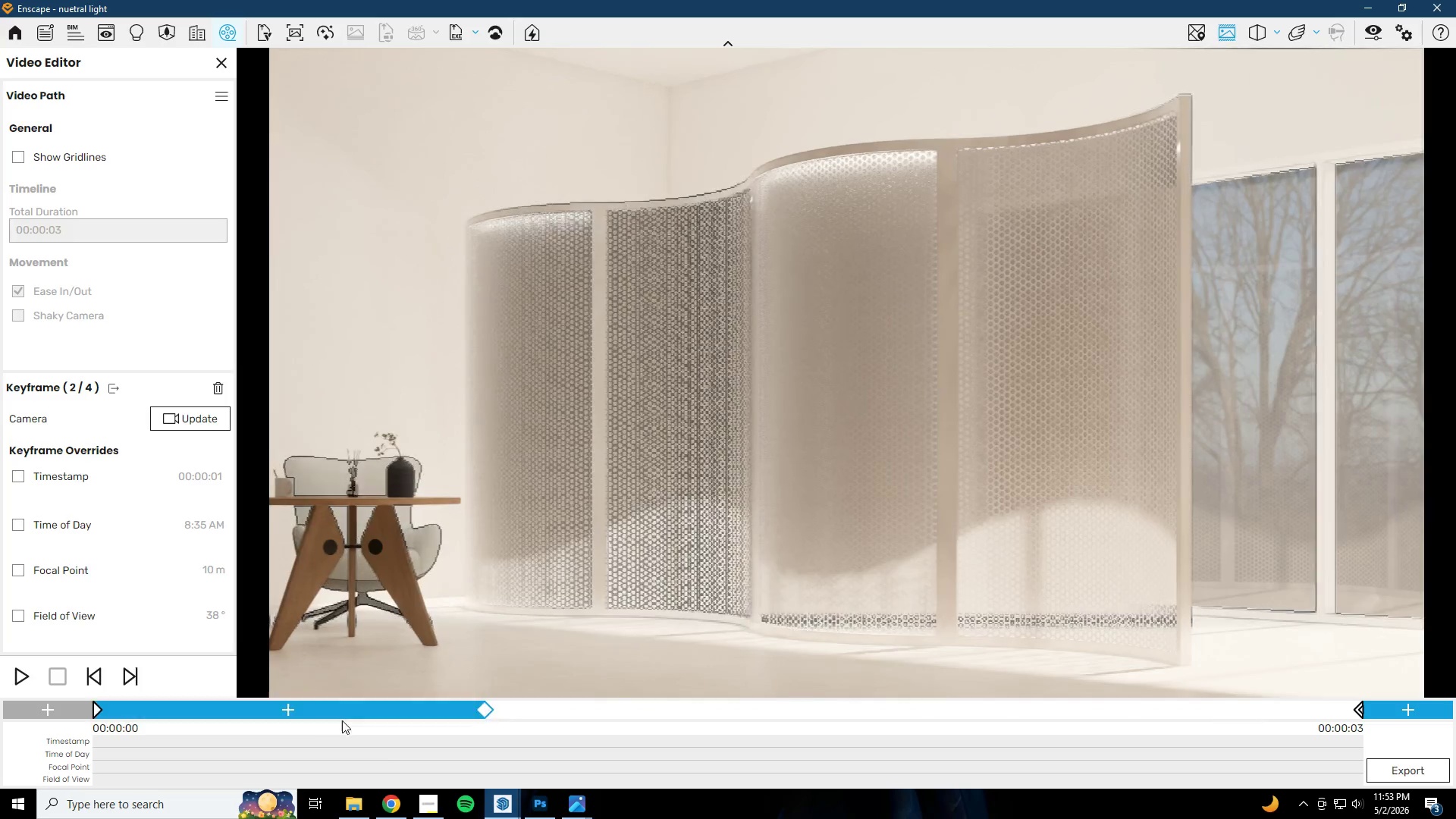 
left_click([99, 713])
 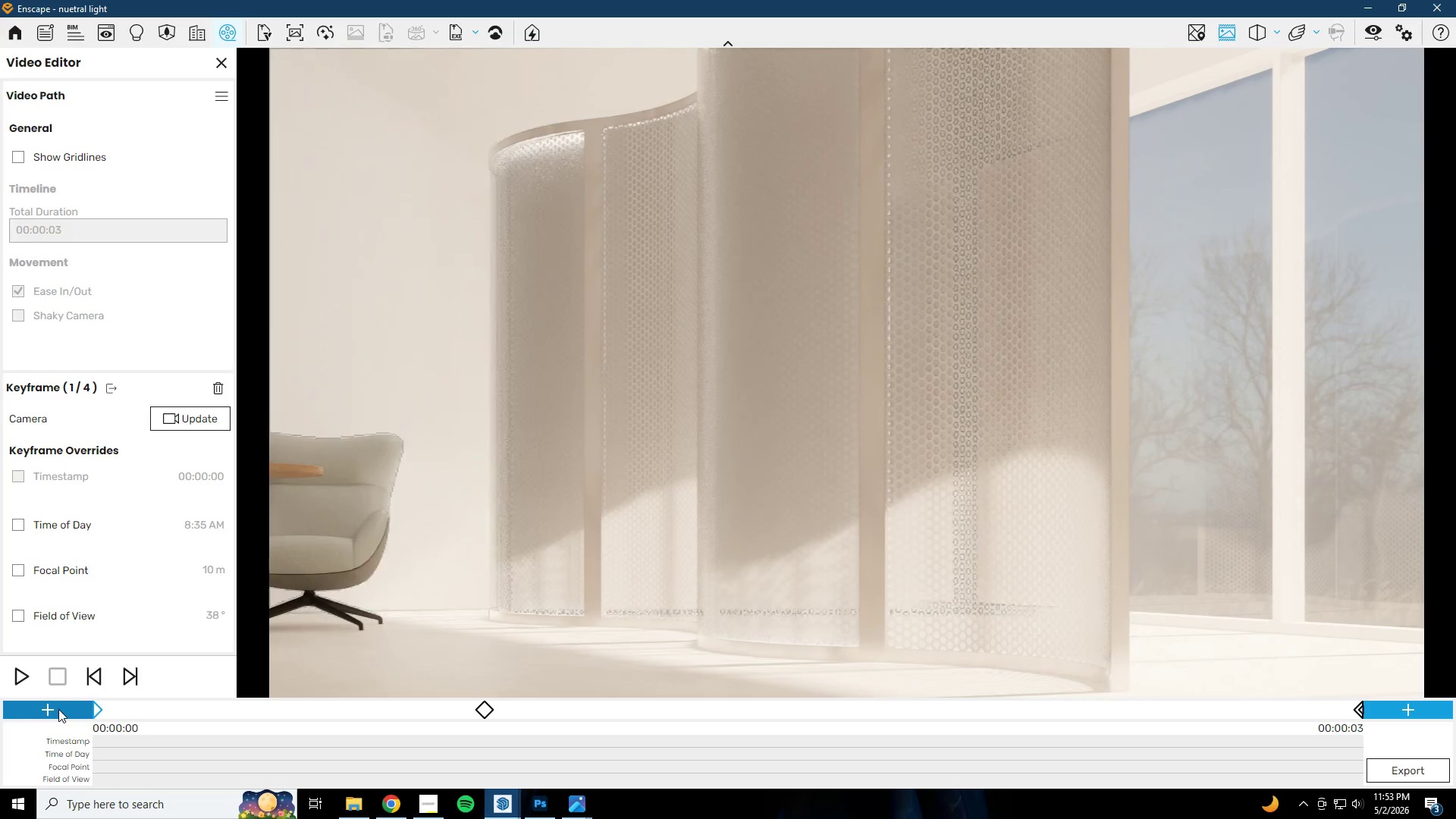 
left_click([10, 677])
 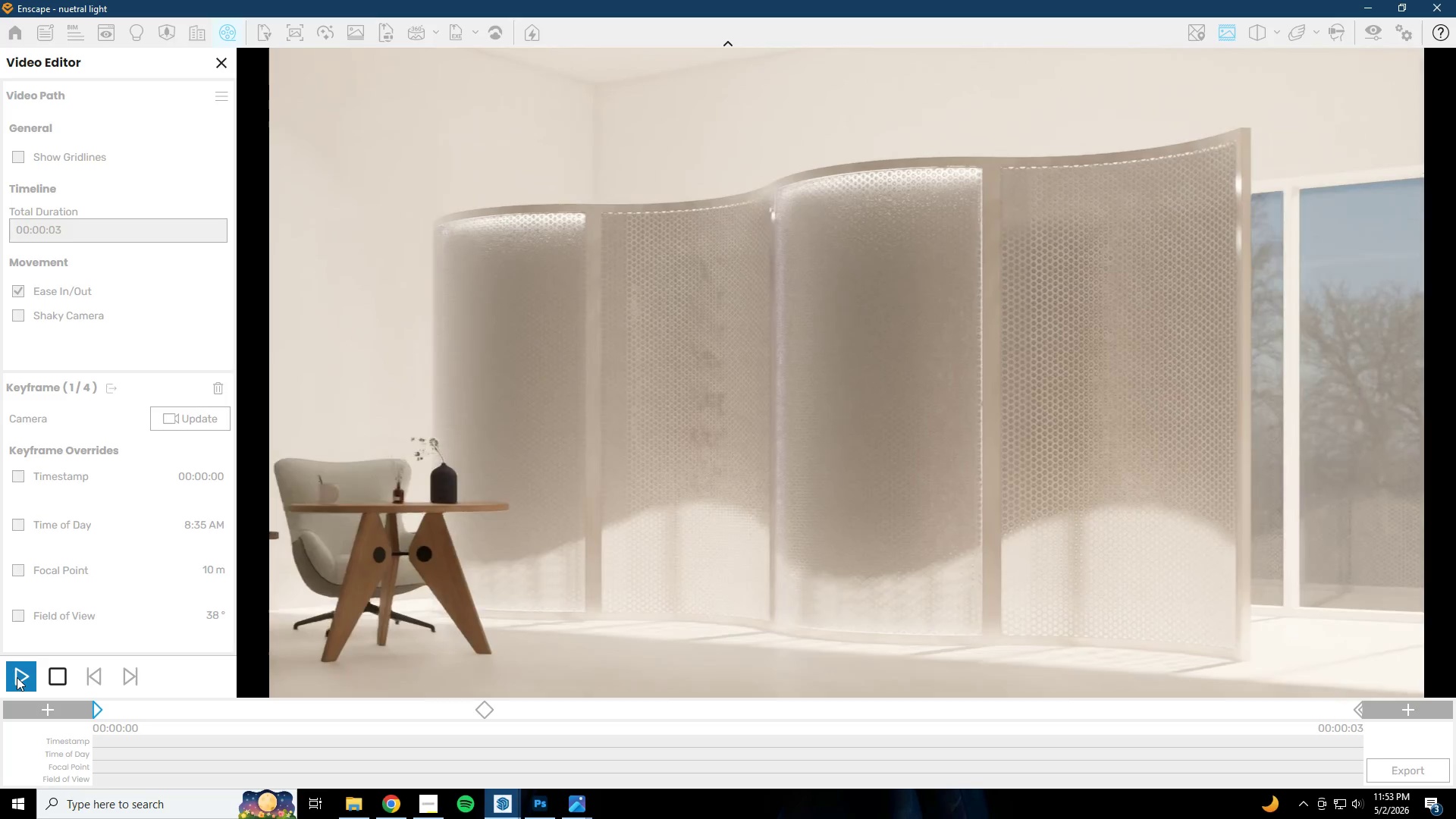 
mouse_move([52, 673])
 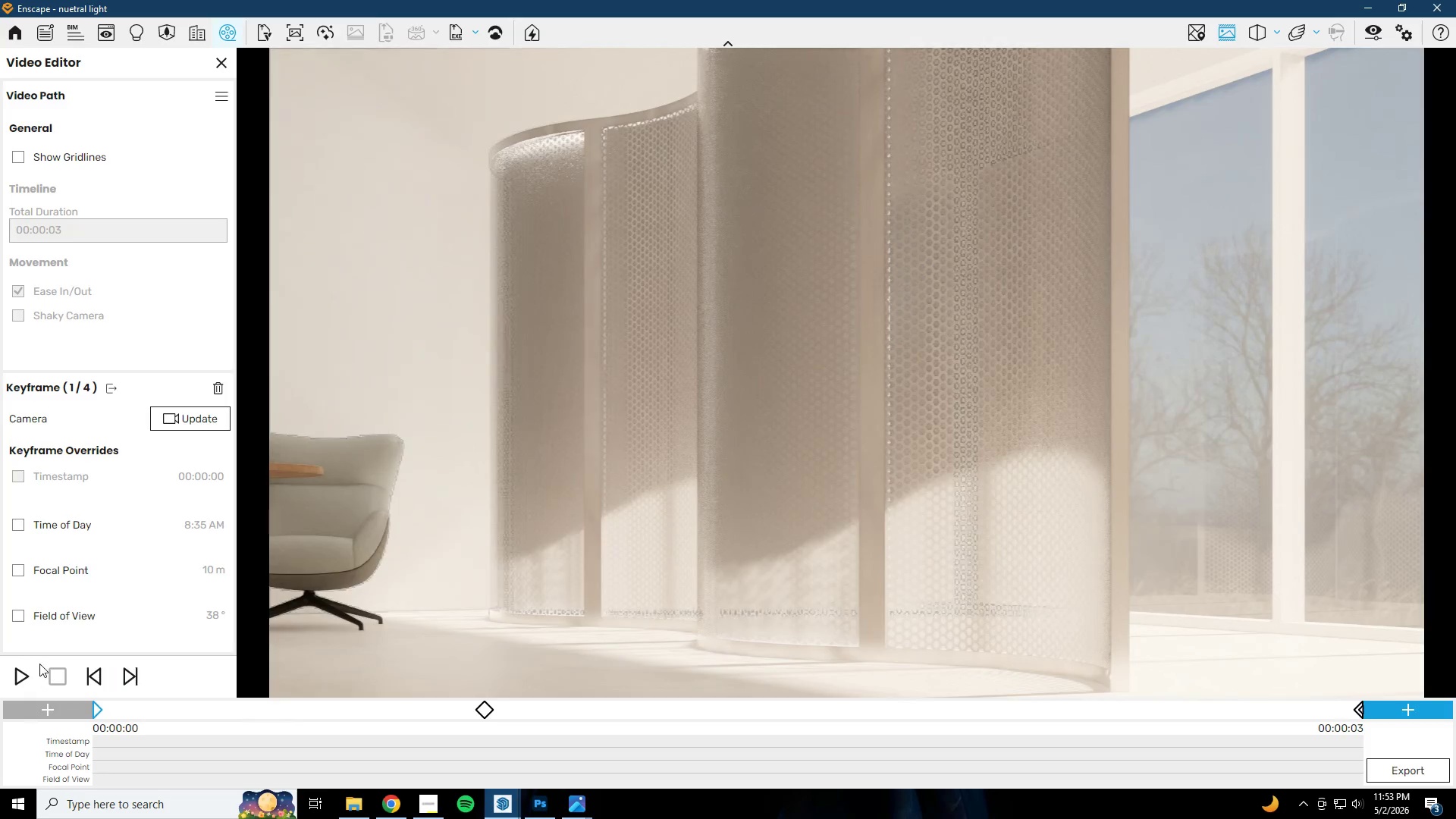 
left_click([30, 670])
 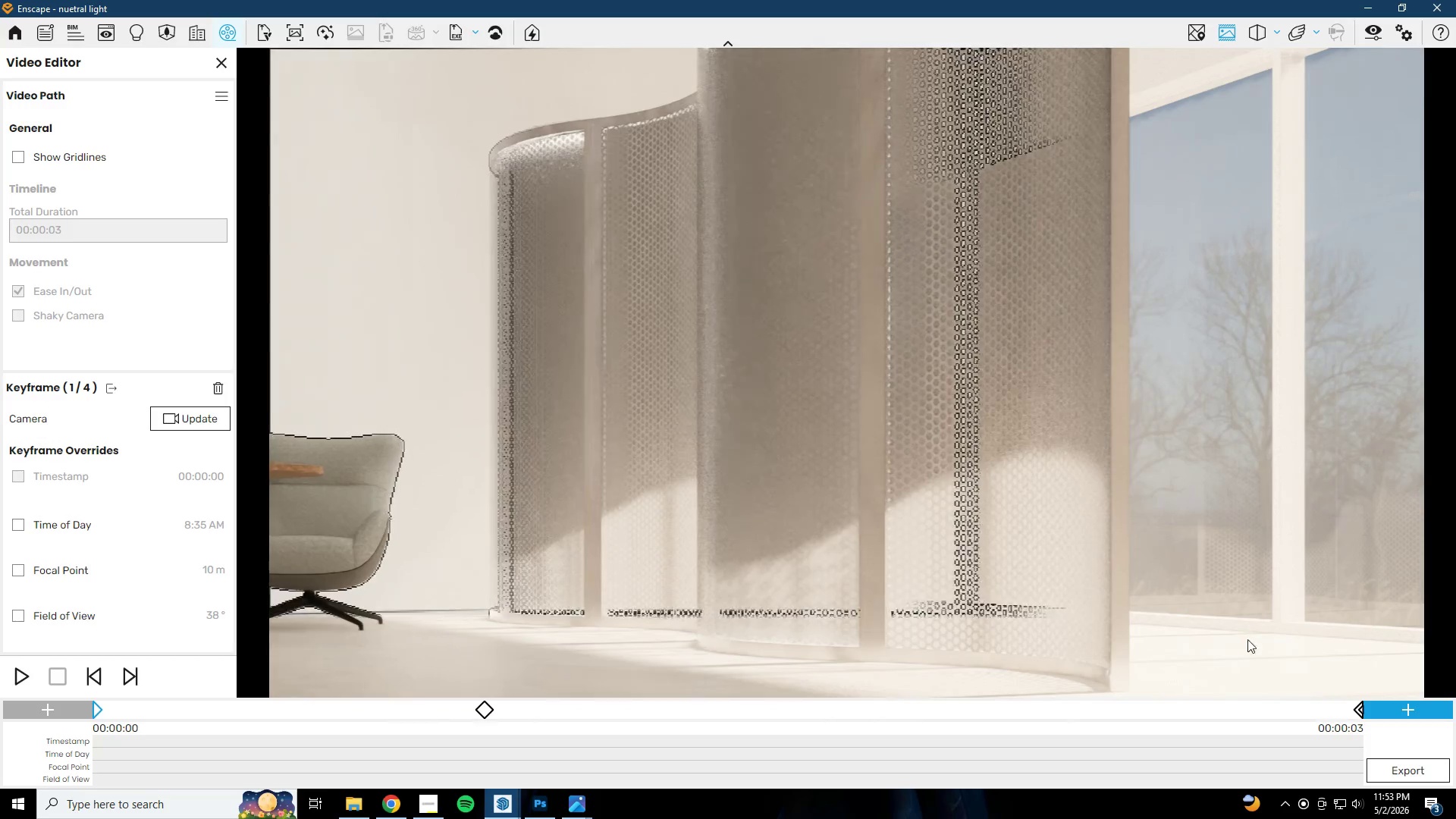 
left_click([1356, 710])
 